 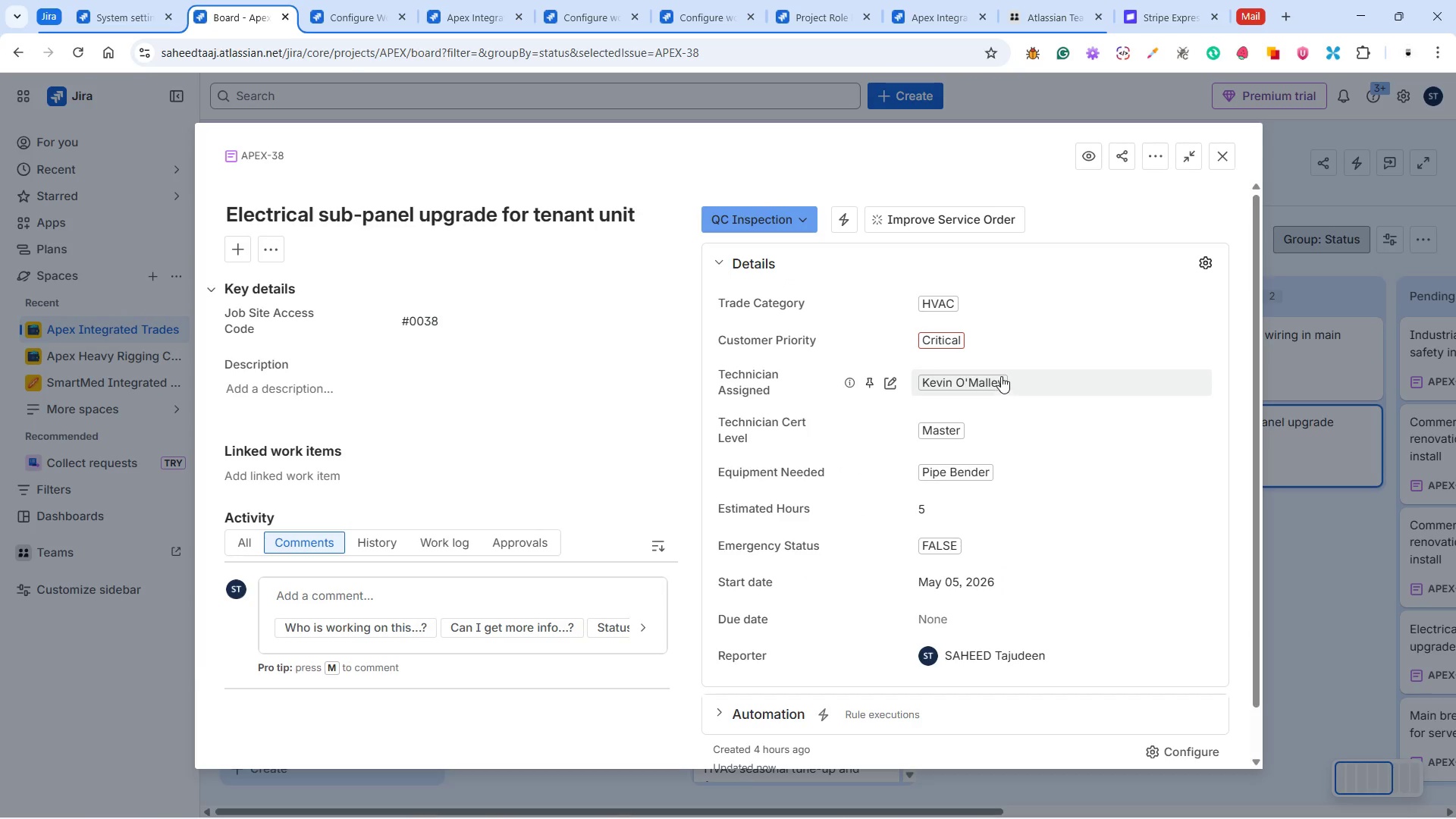 
left_click([1220, 152])
 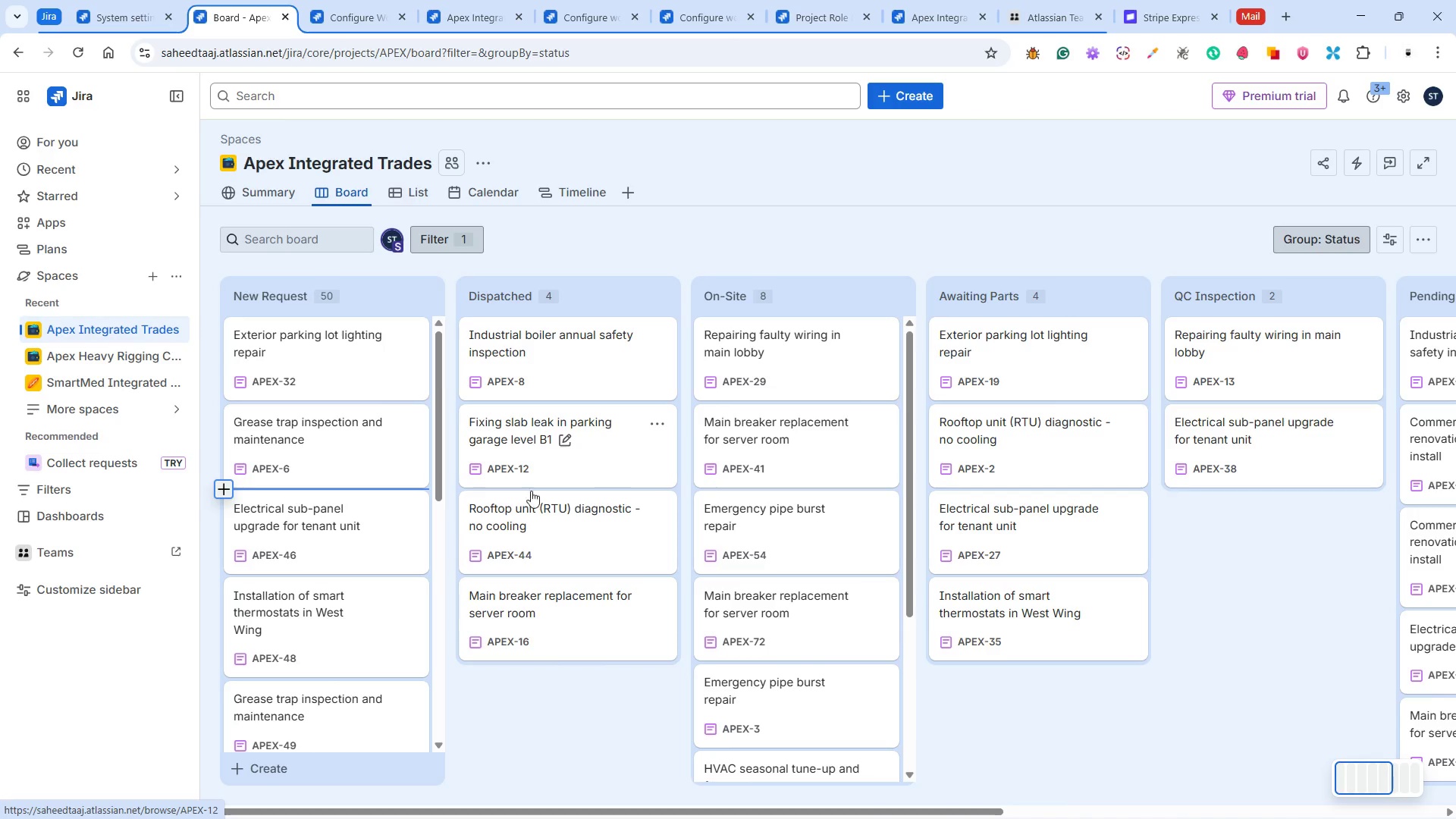 
scroll: coordinate [354, 516], scroll_direction: down, amount: 57.0
 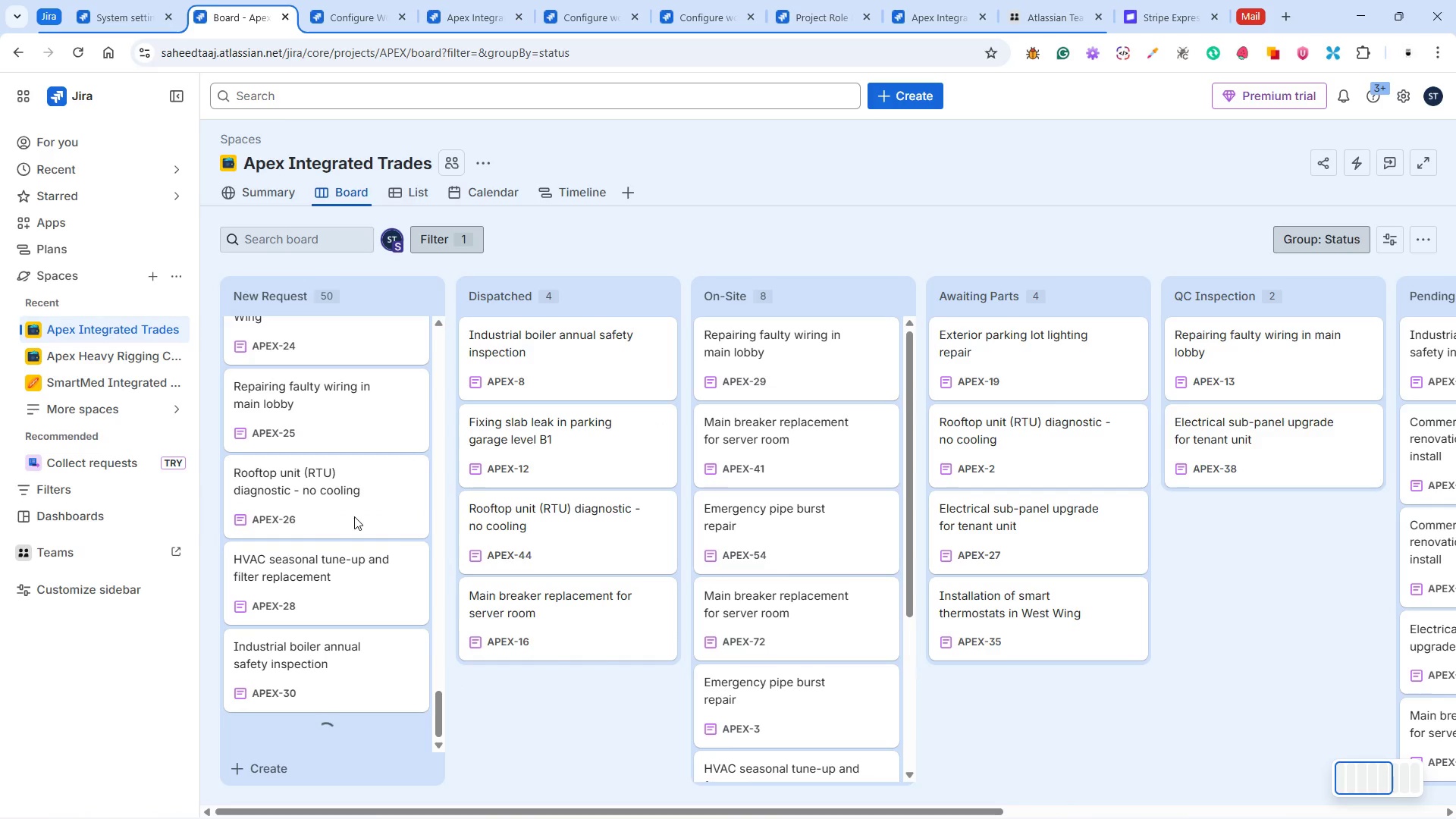 
scroll: coordinate [360, 533], scroll_direction: up, amount: 41.0
 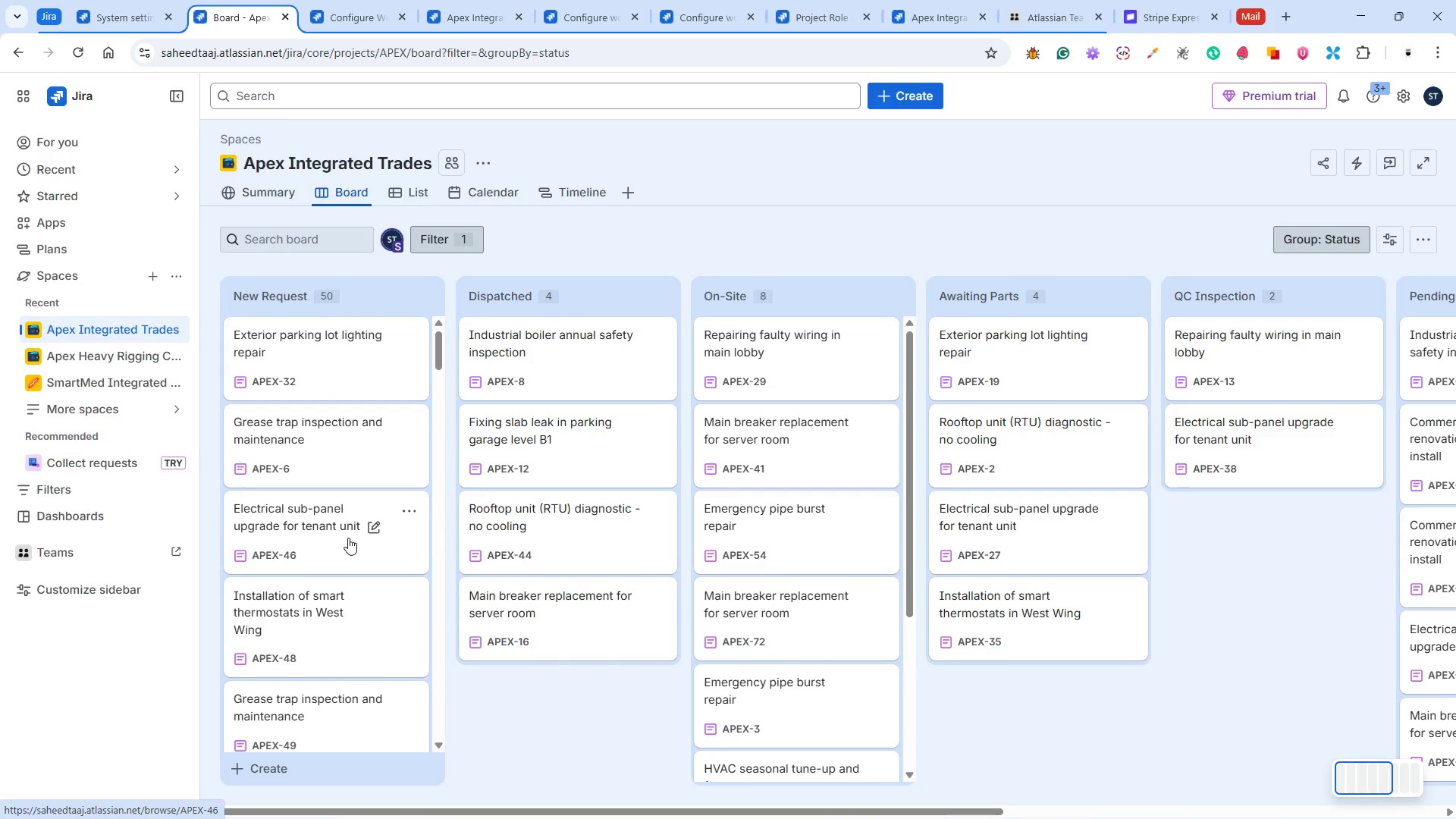 
left_click([348, 538])
 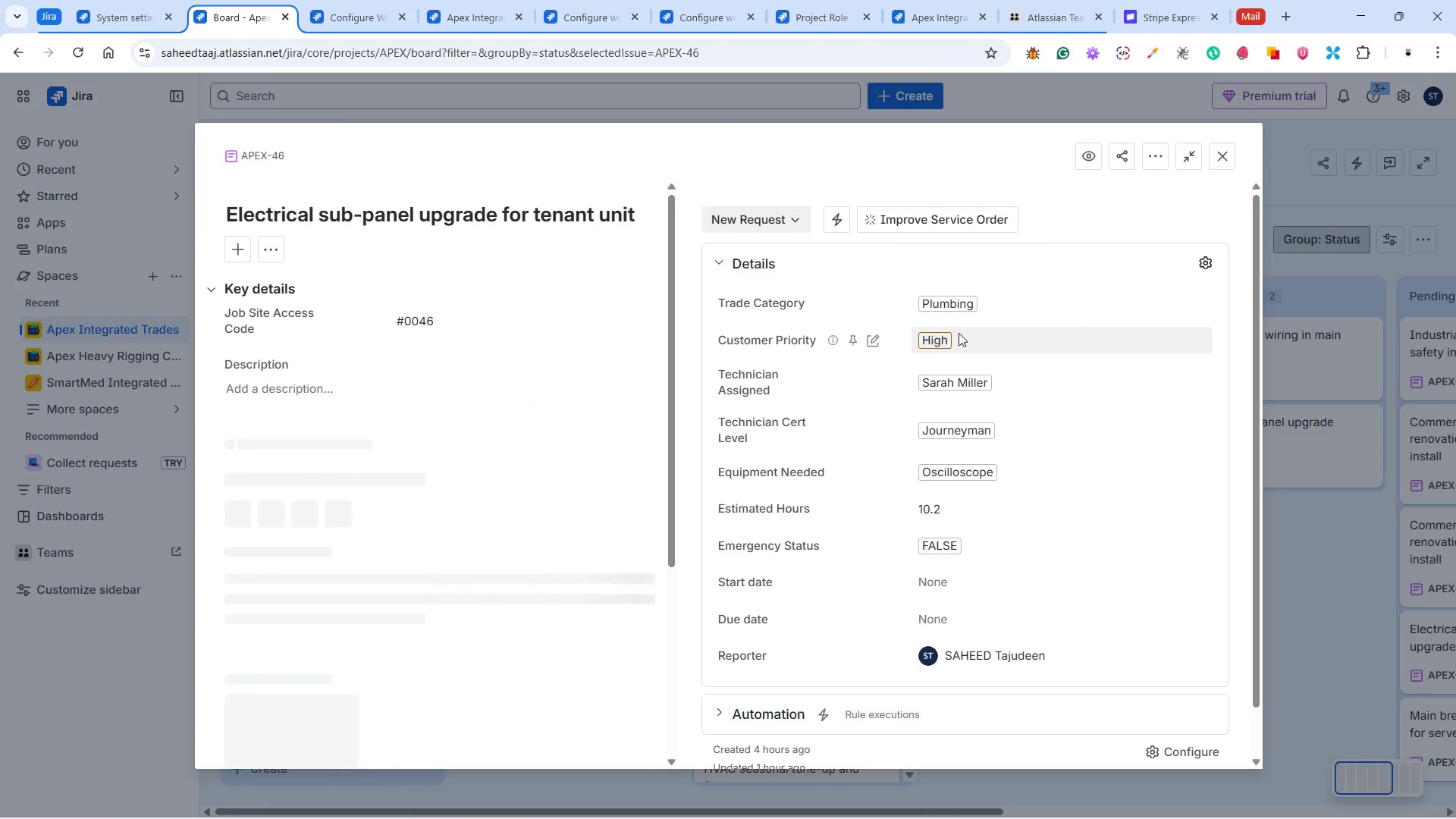 
left_click([740, 214])
 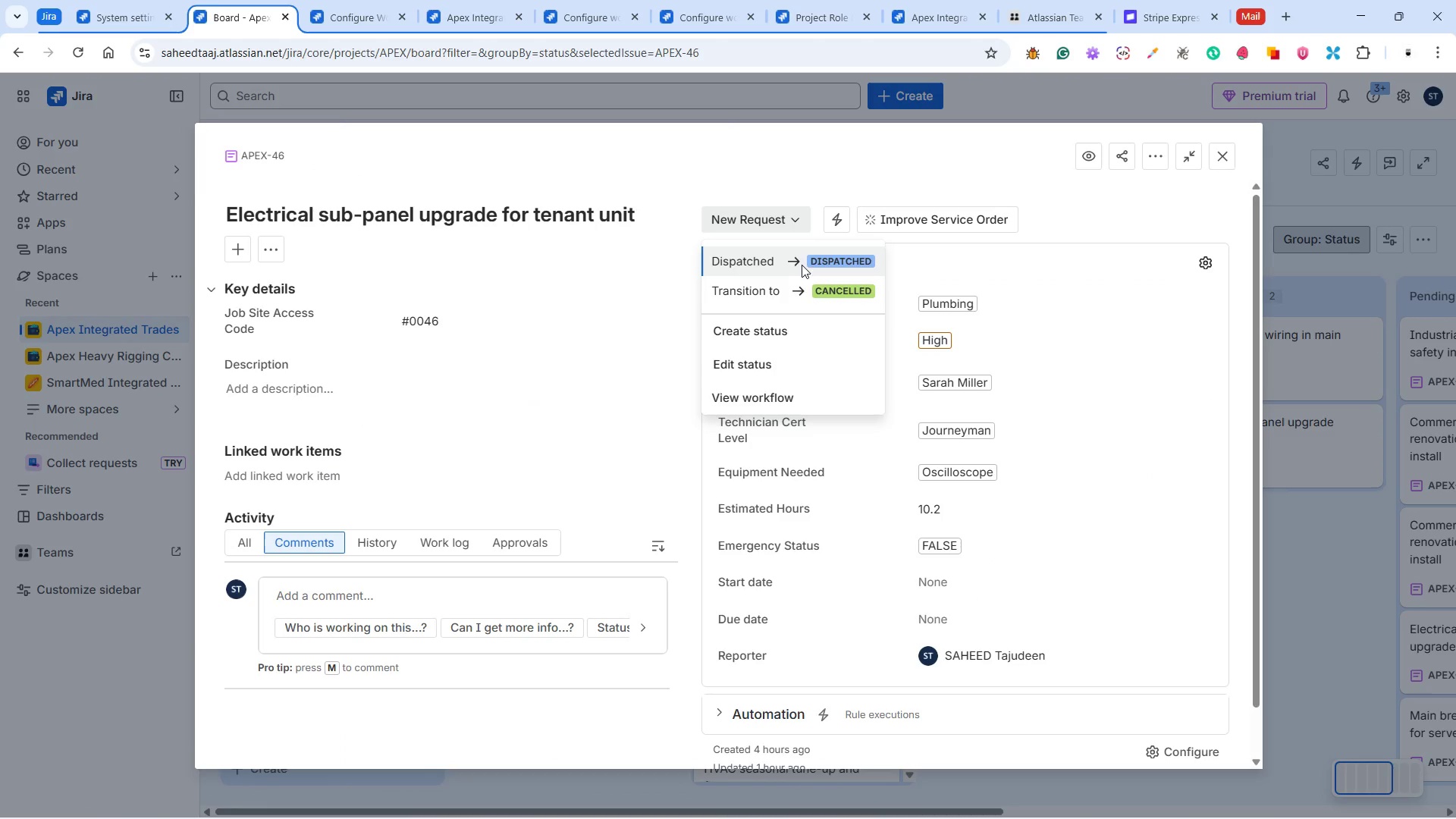 
left_click([800, 262])
 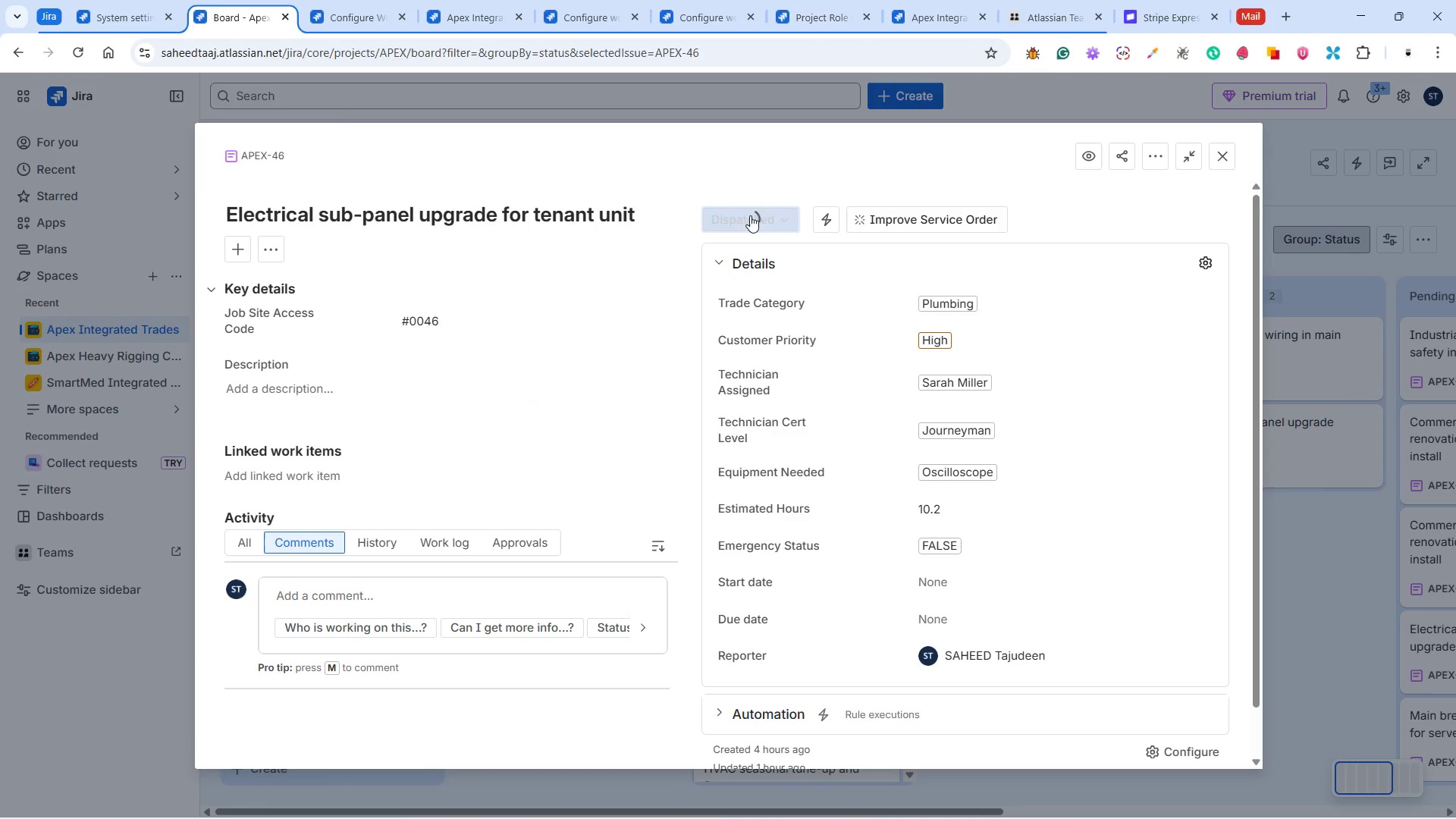 
left_click([752, 220])
 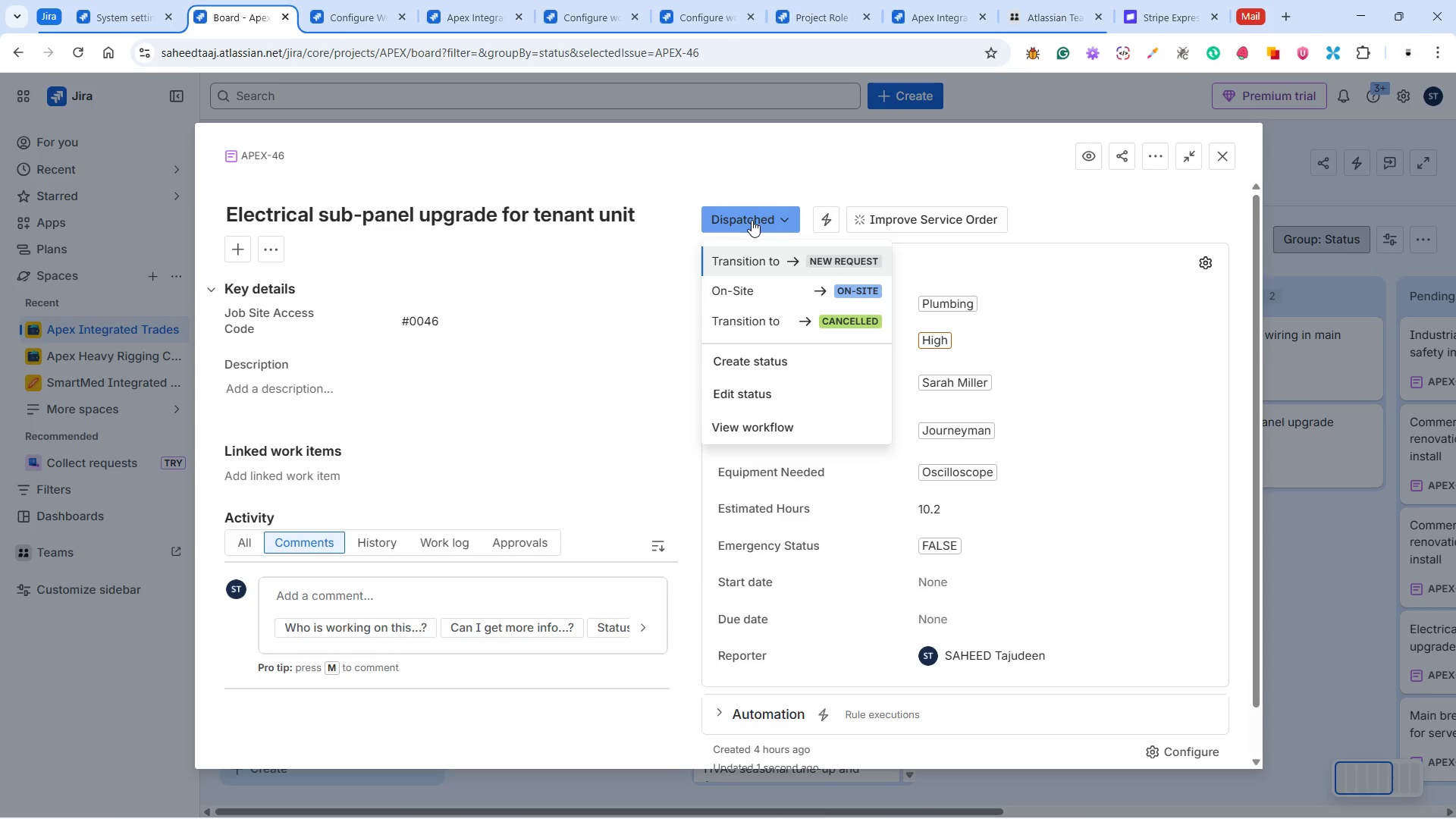 
wait(8.06)
 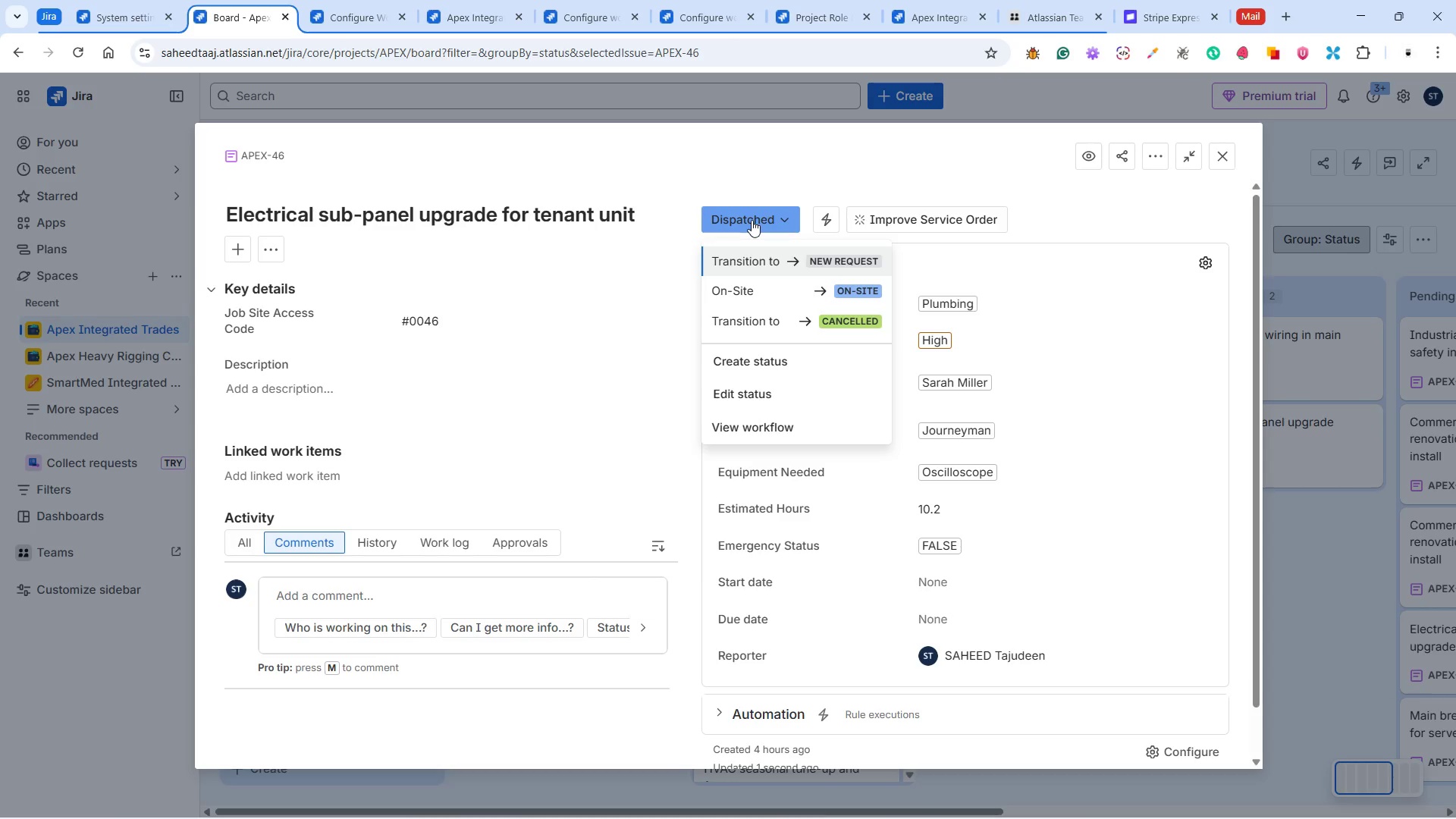 
left_click([761, 288])
 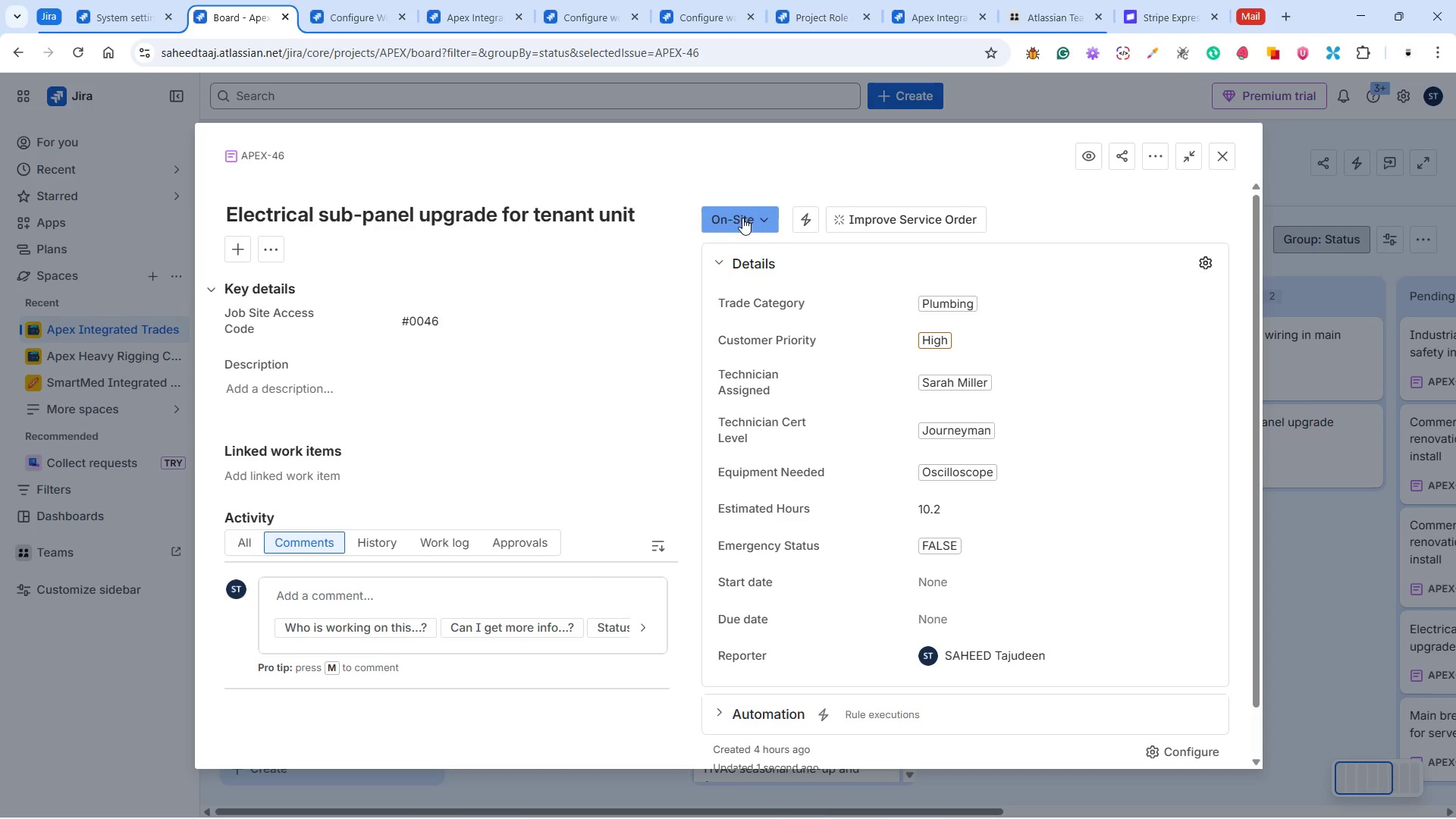 
left_click([742, 222])
 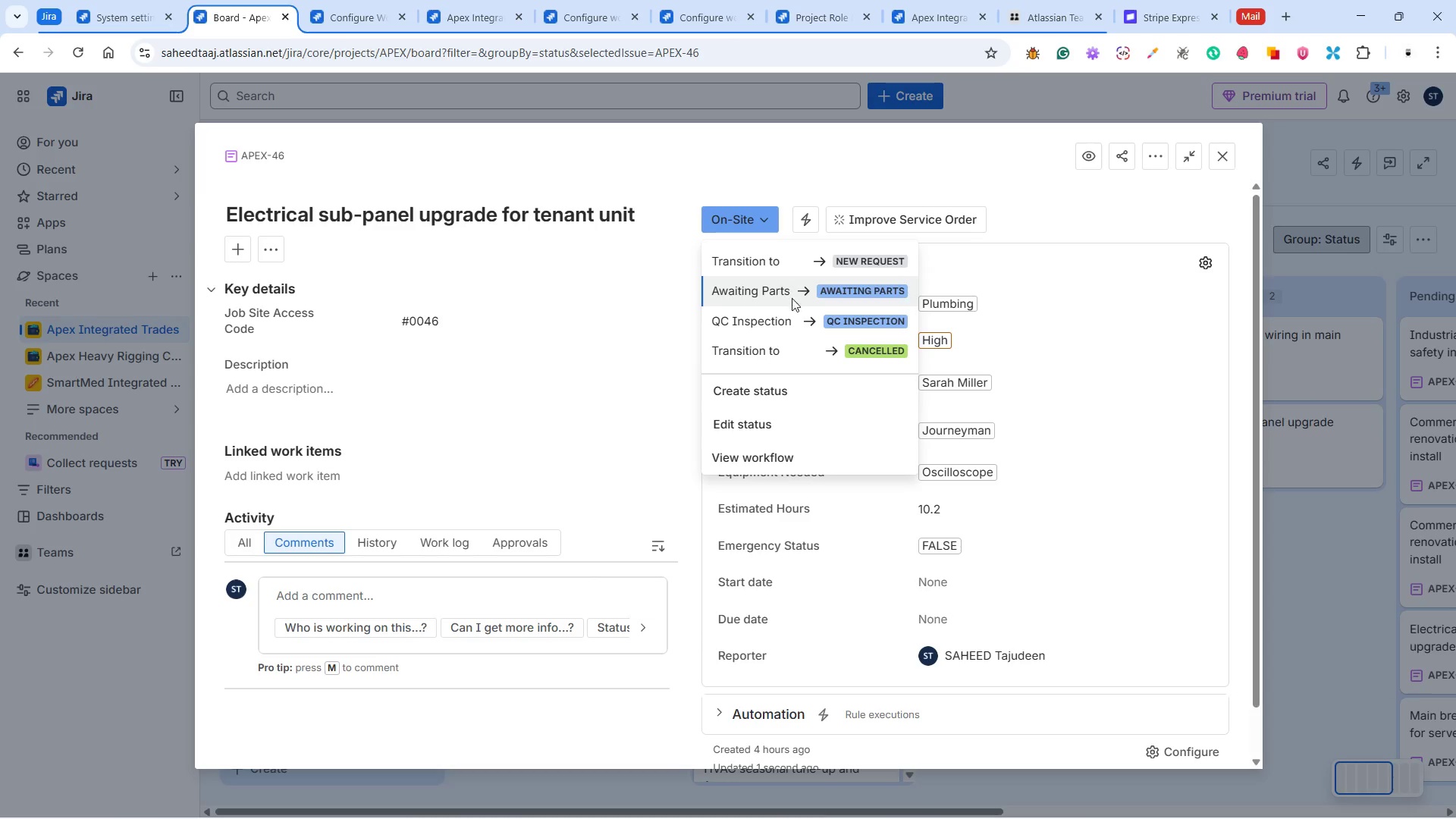 
left_click([786, 318])
 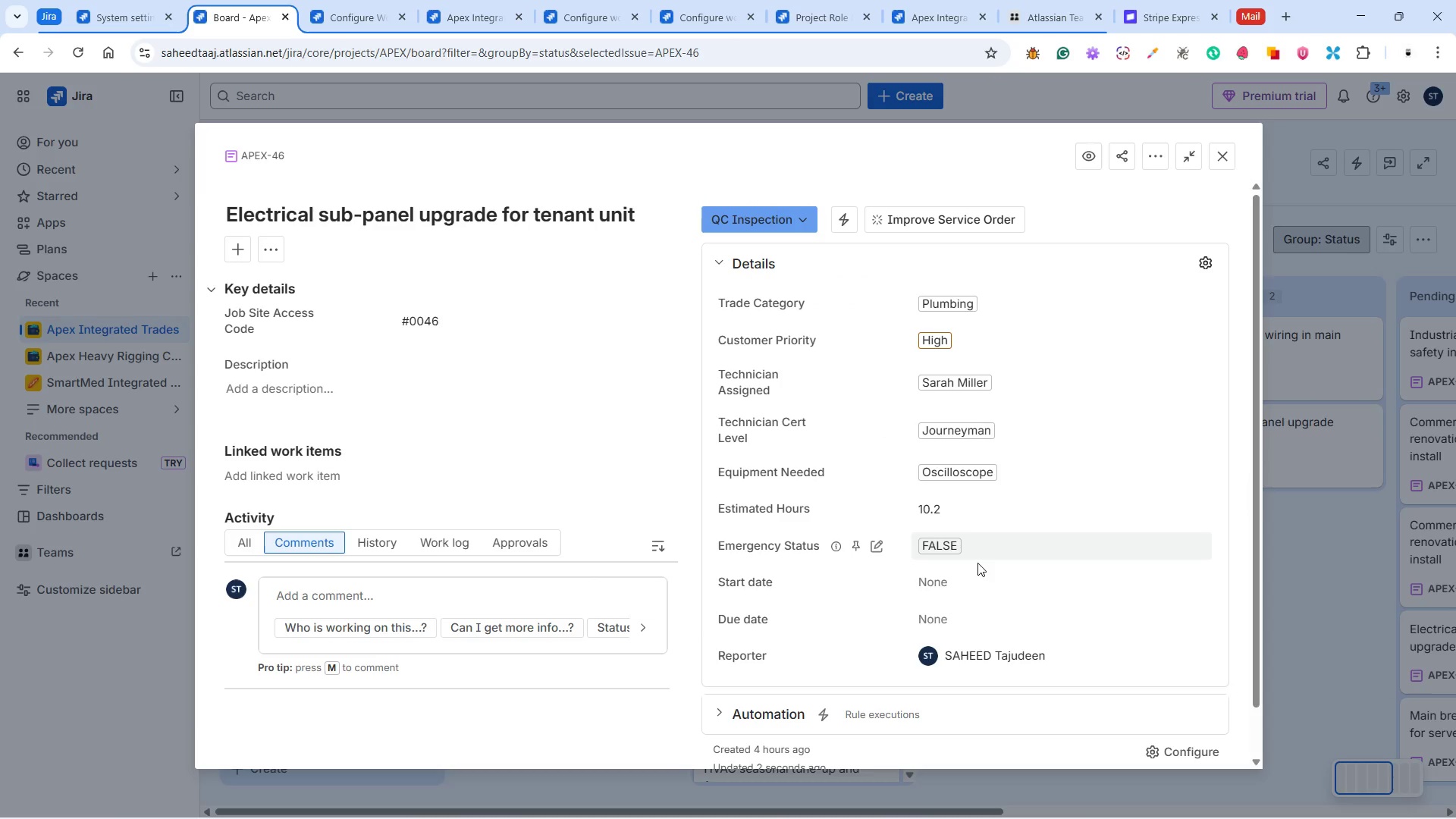 
left_click([949, 587])
 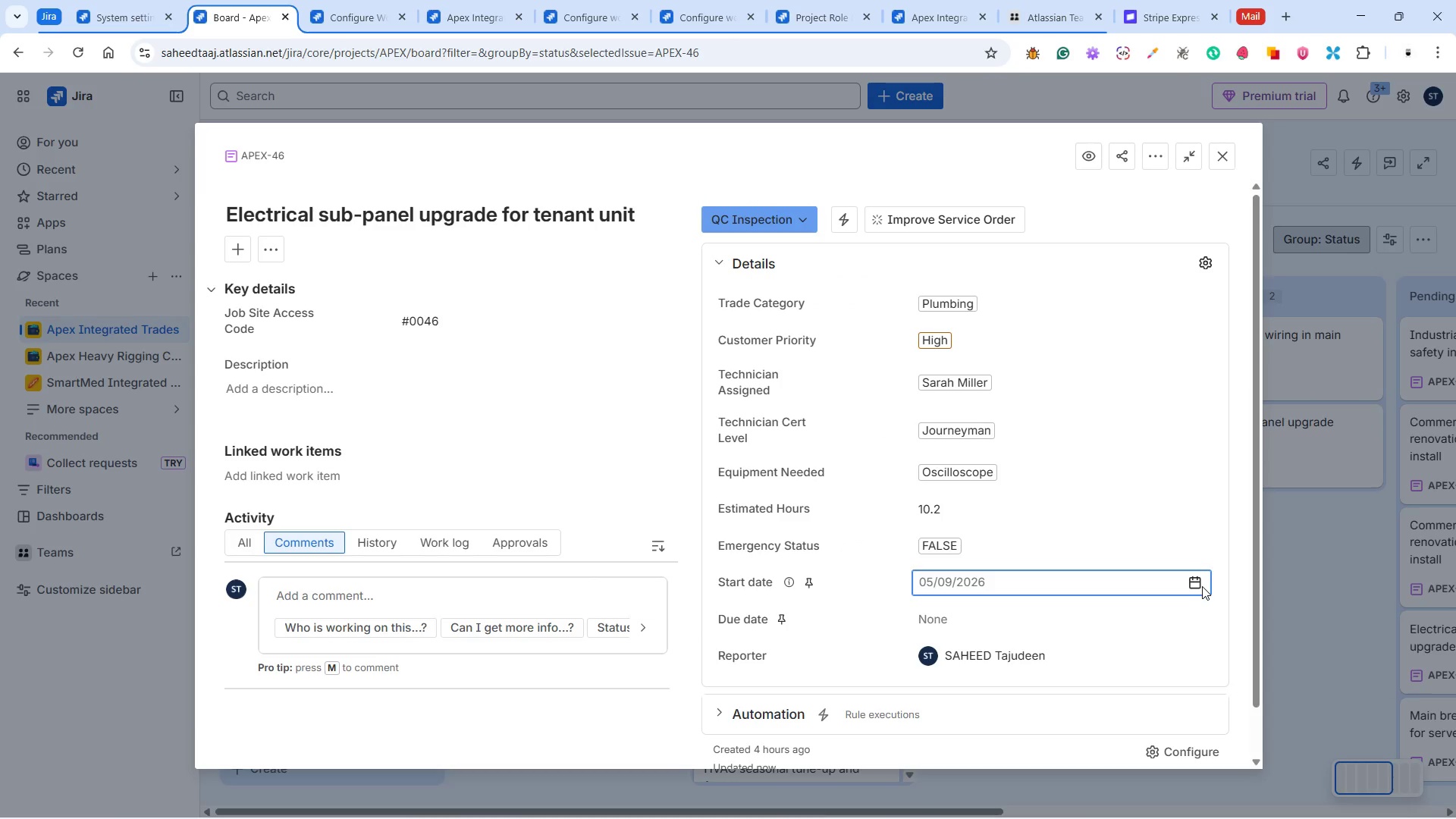 
double_click([1198, 584])
 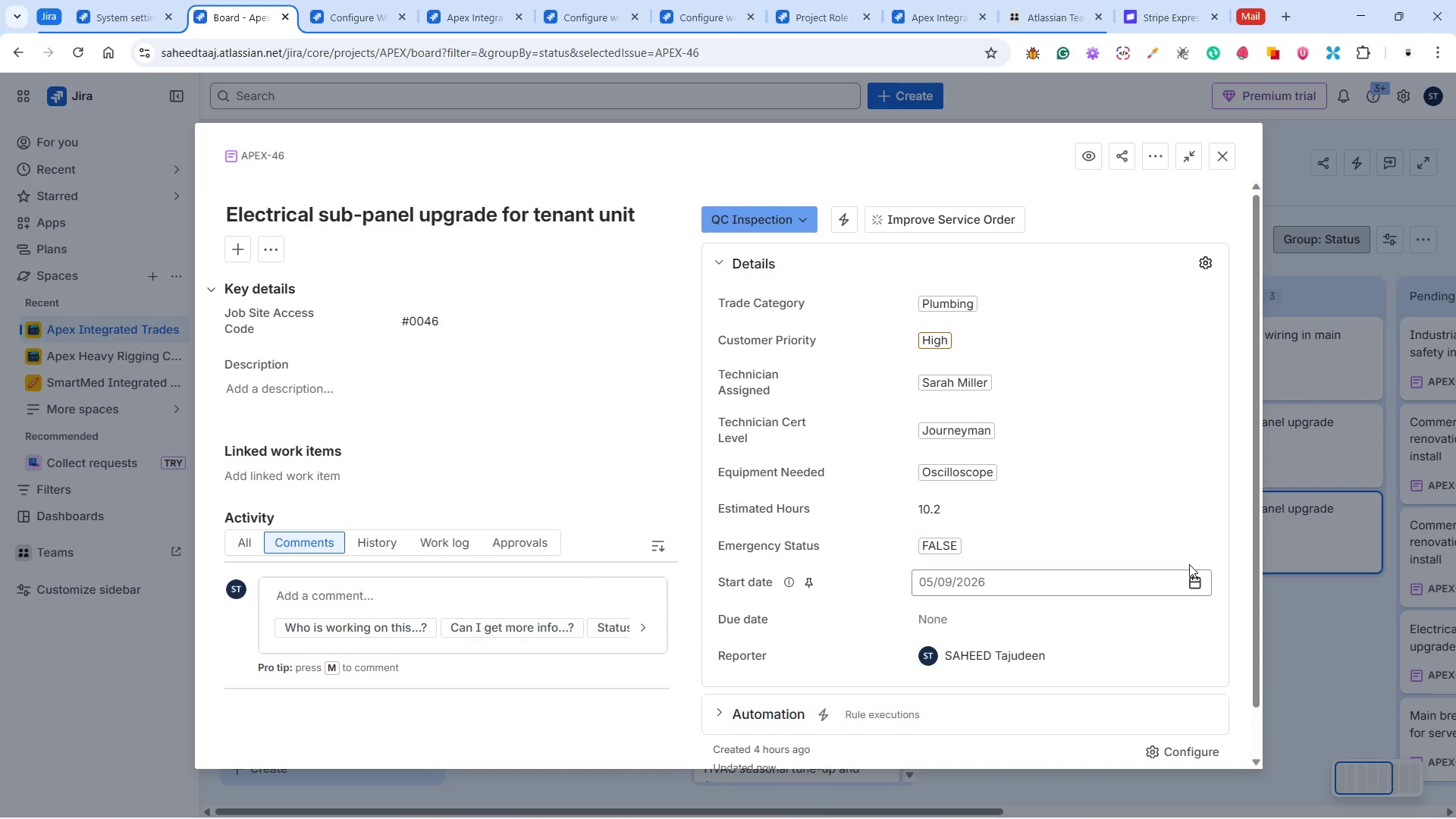 
left_click([1195, 585])
 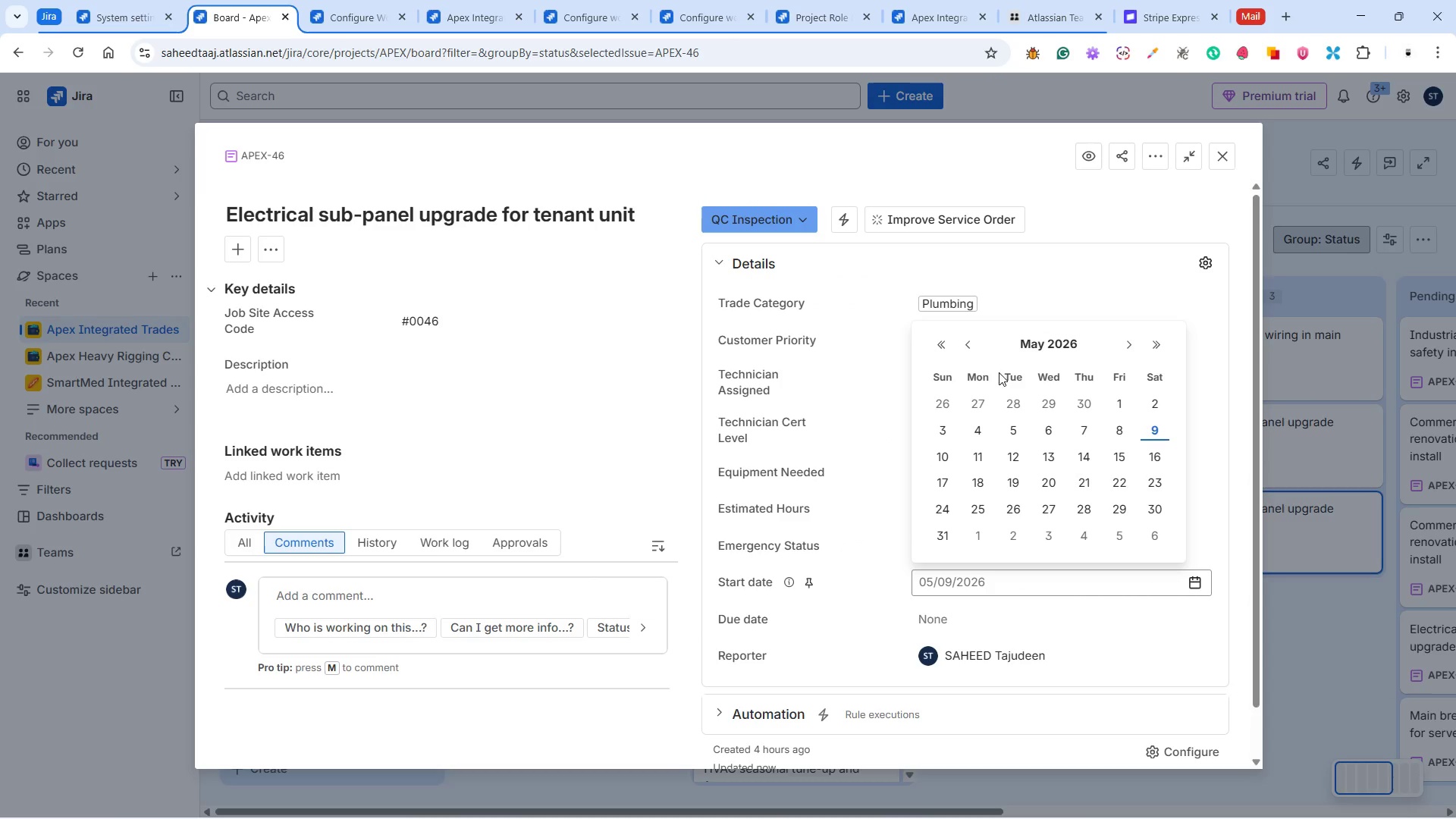 
left_click([961, 339])
 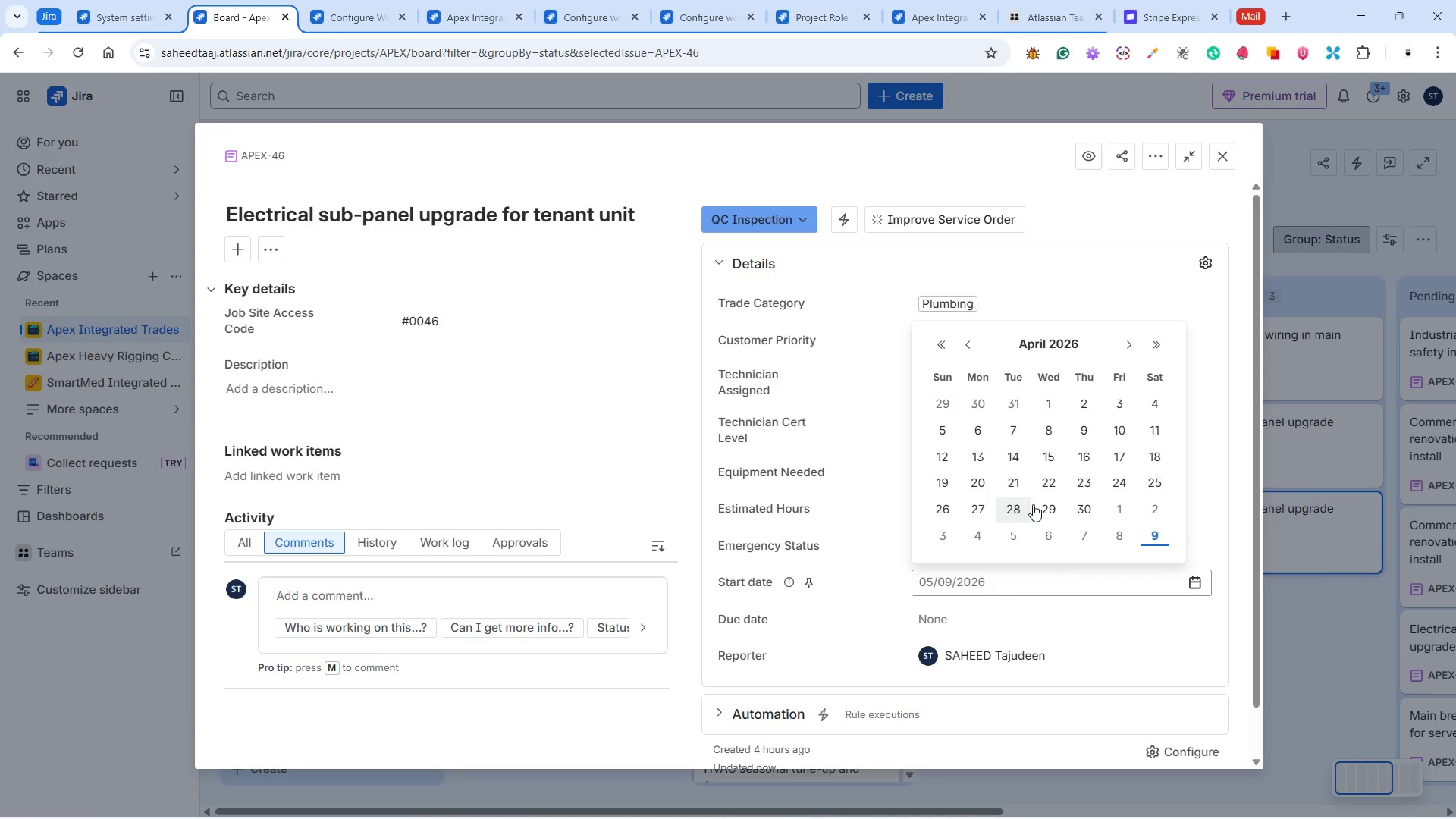 
left_click([1075, 501])
 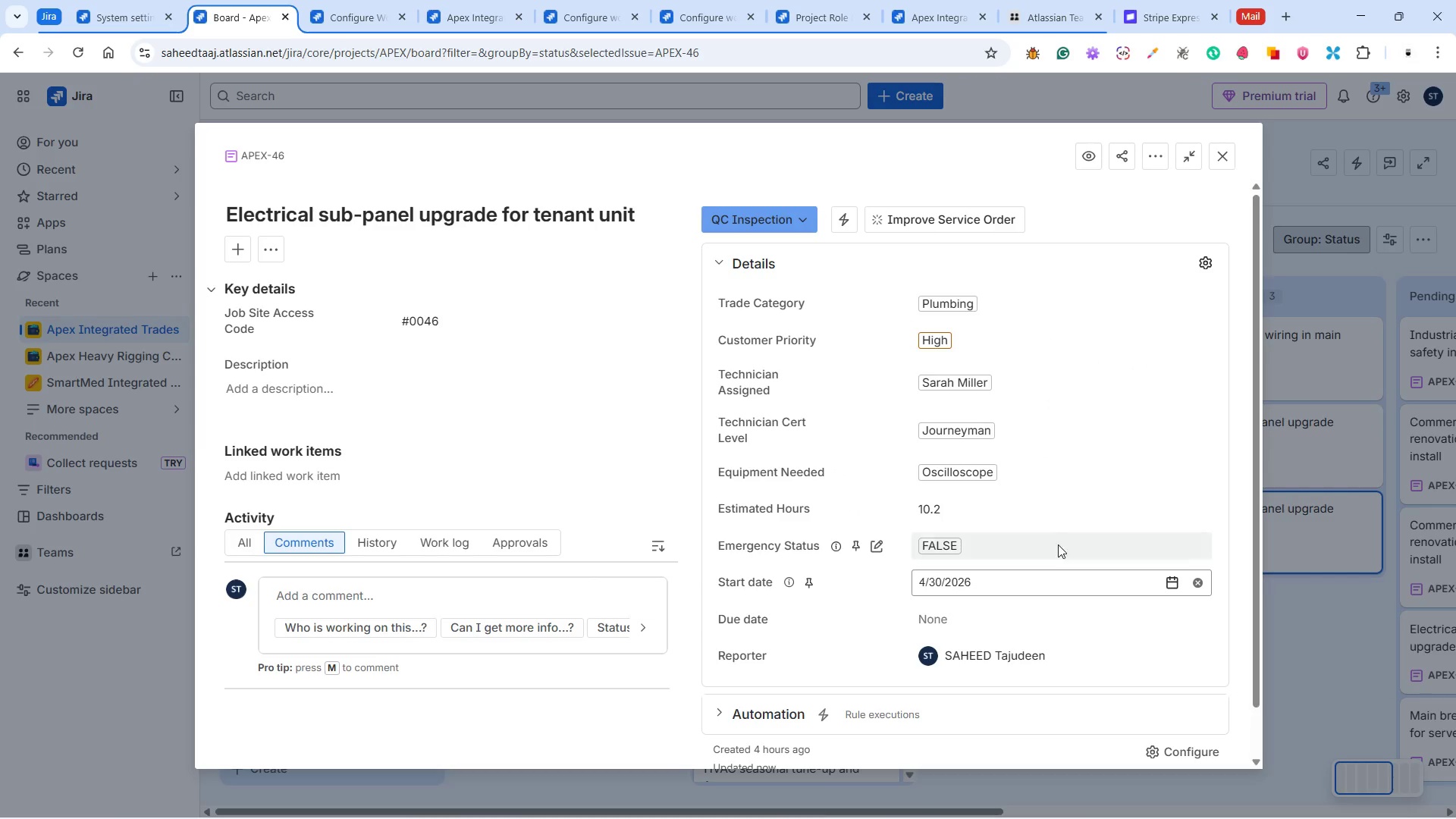 
wait(7.14)
 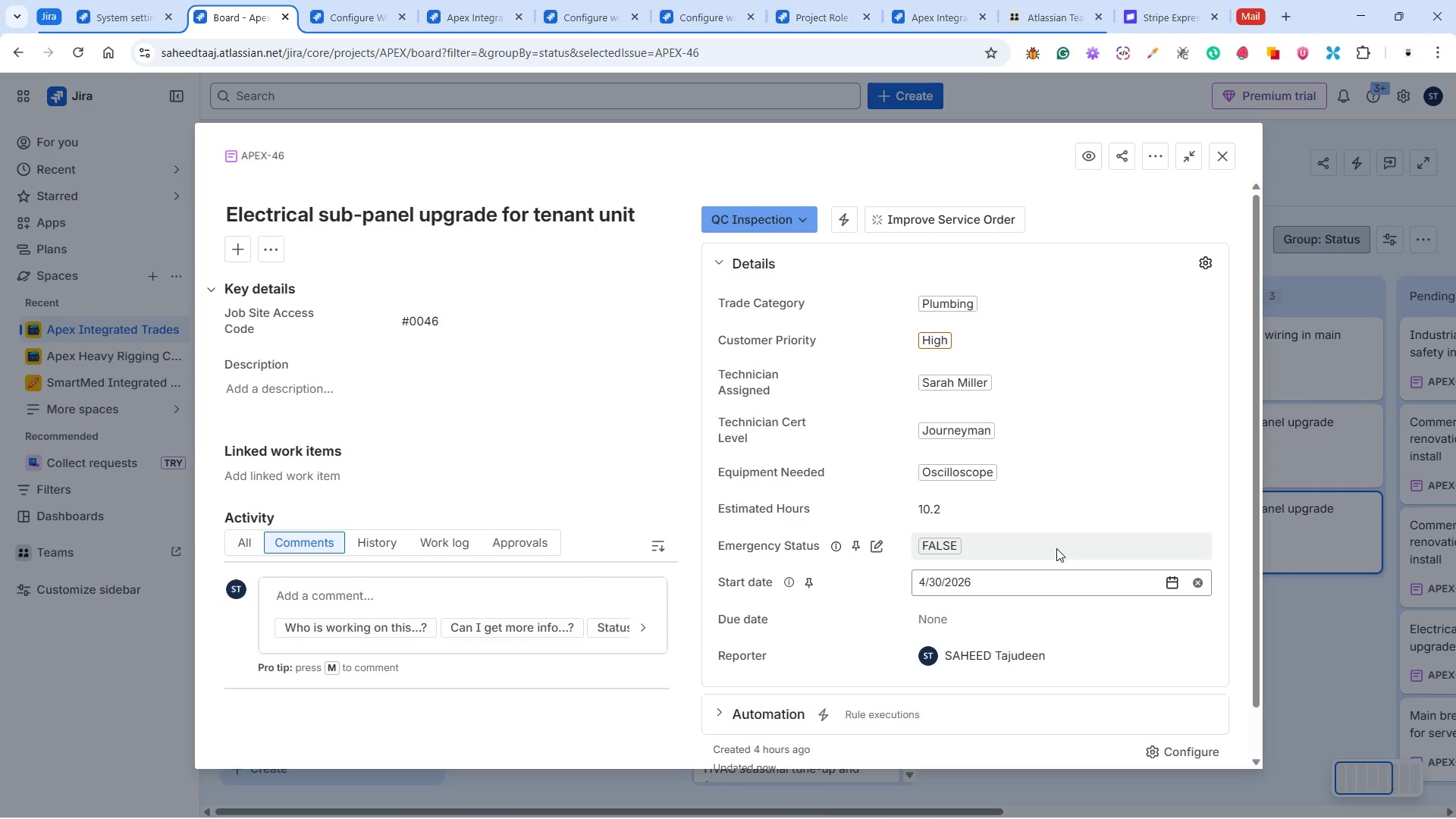 
left_click([1178, 584])
 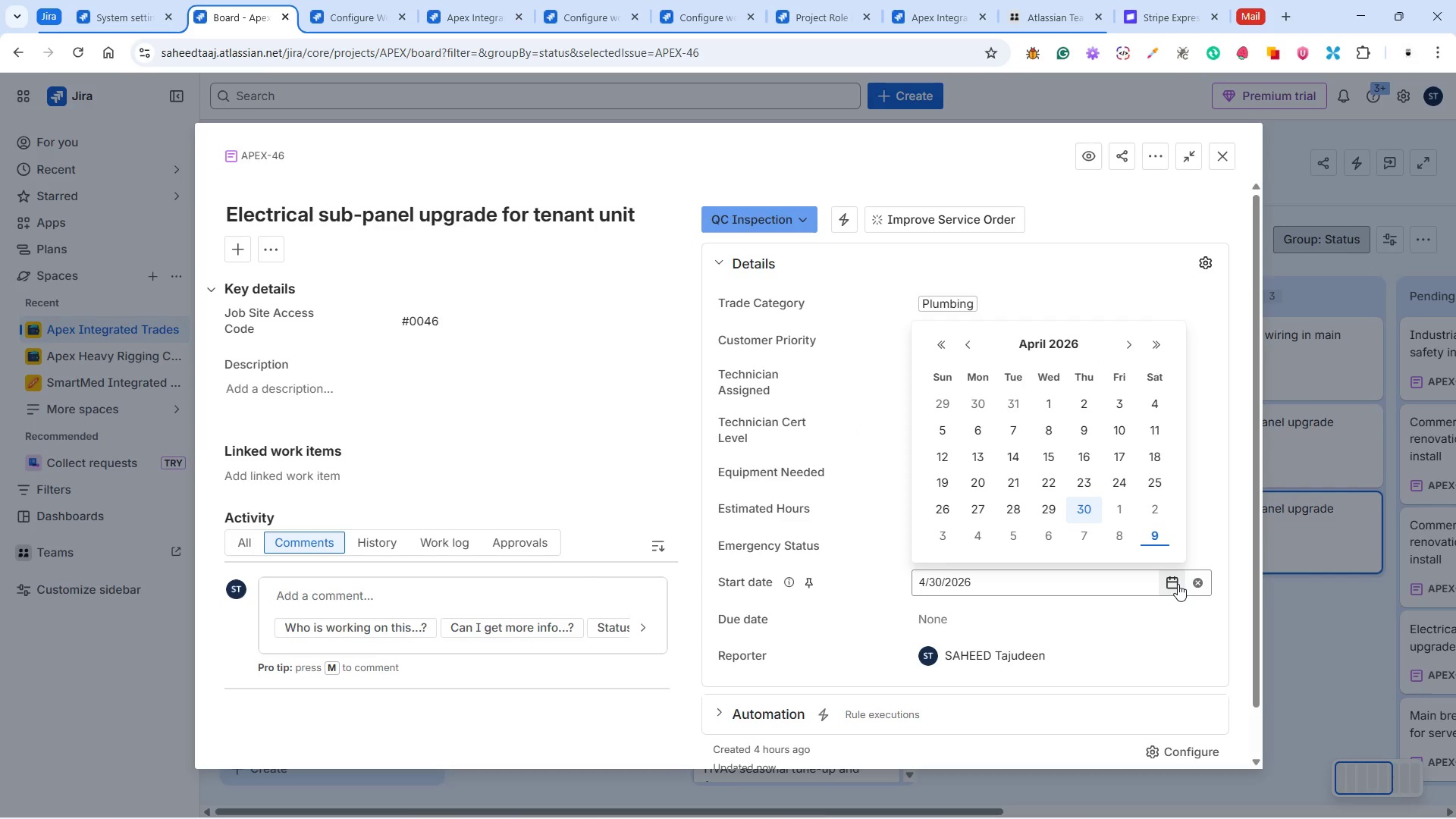 
left_click([1178, 584])
 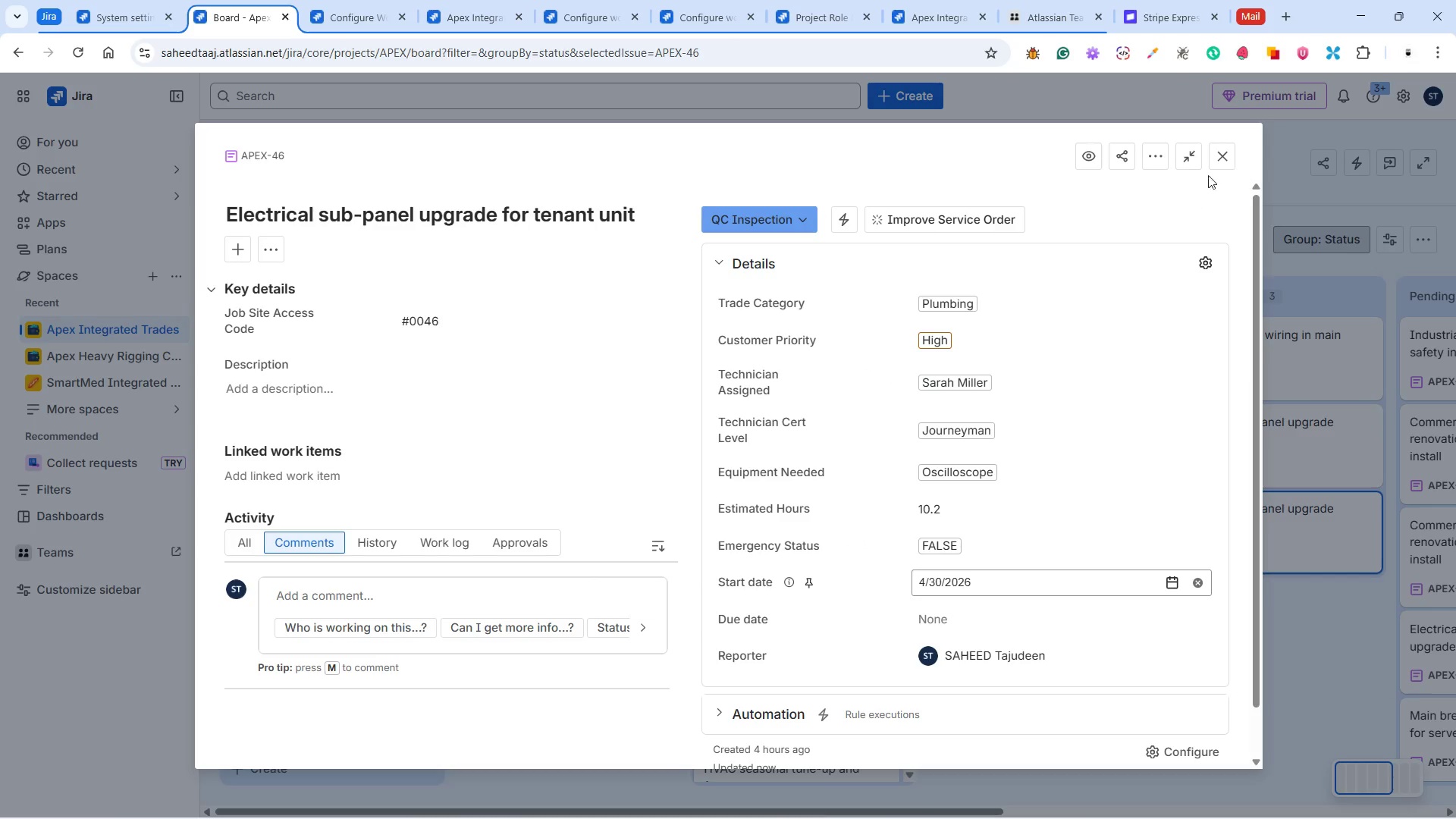 
wait(5.2)
 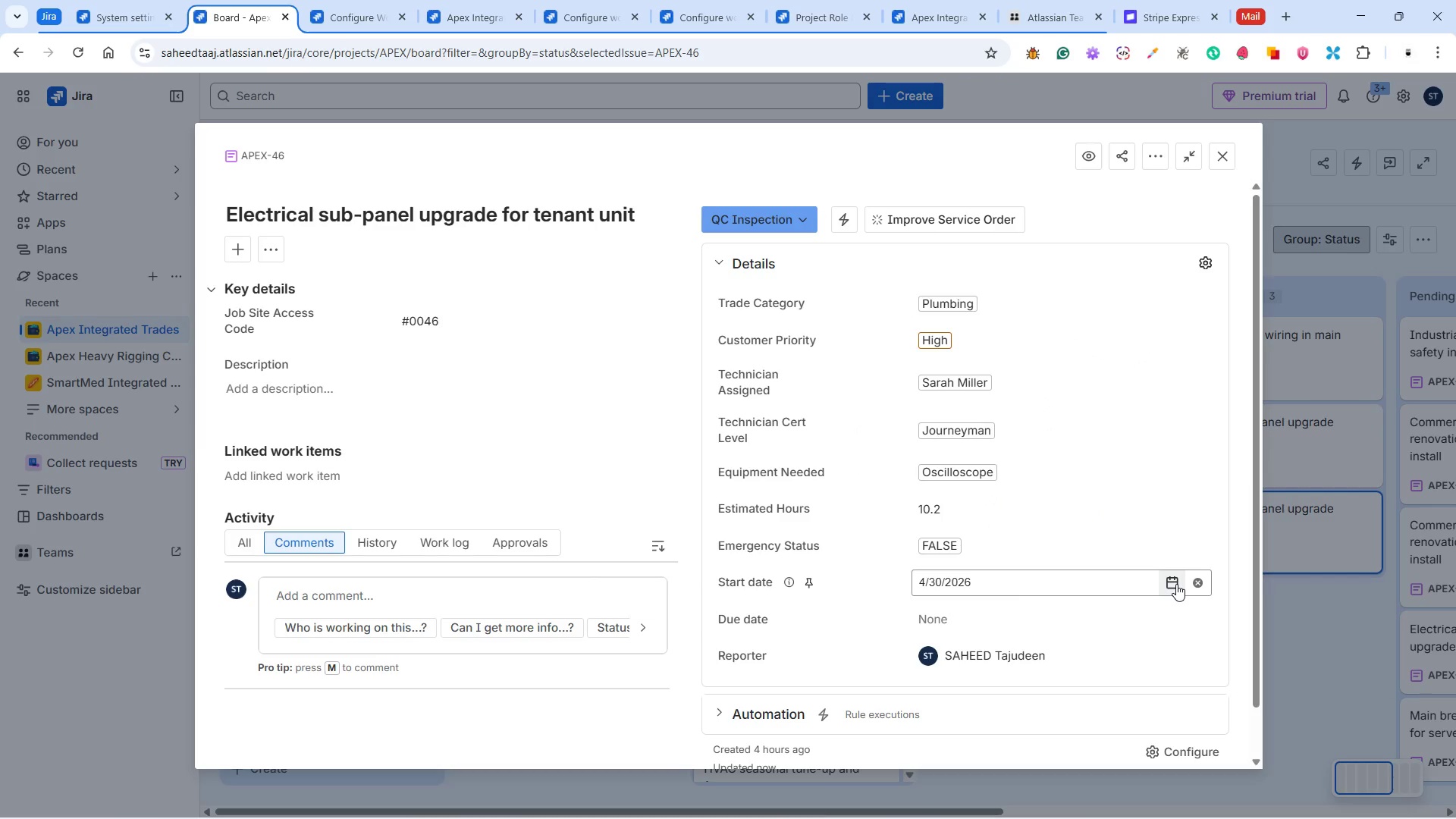 
left_click([1220, 156])
 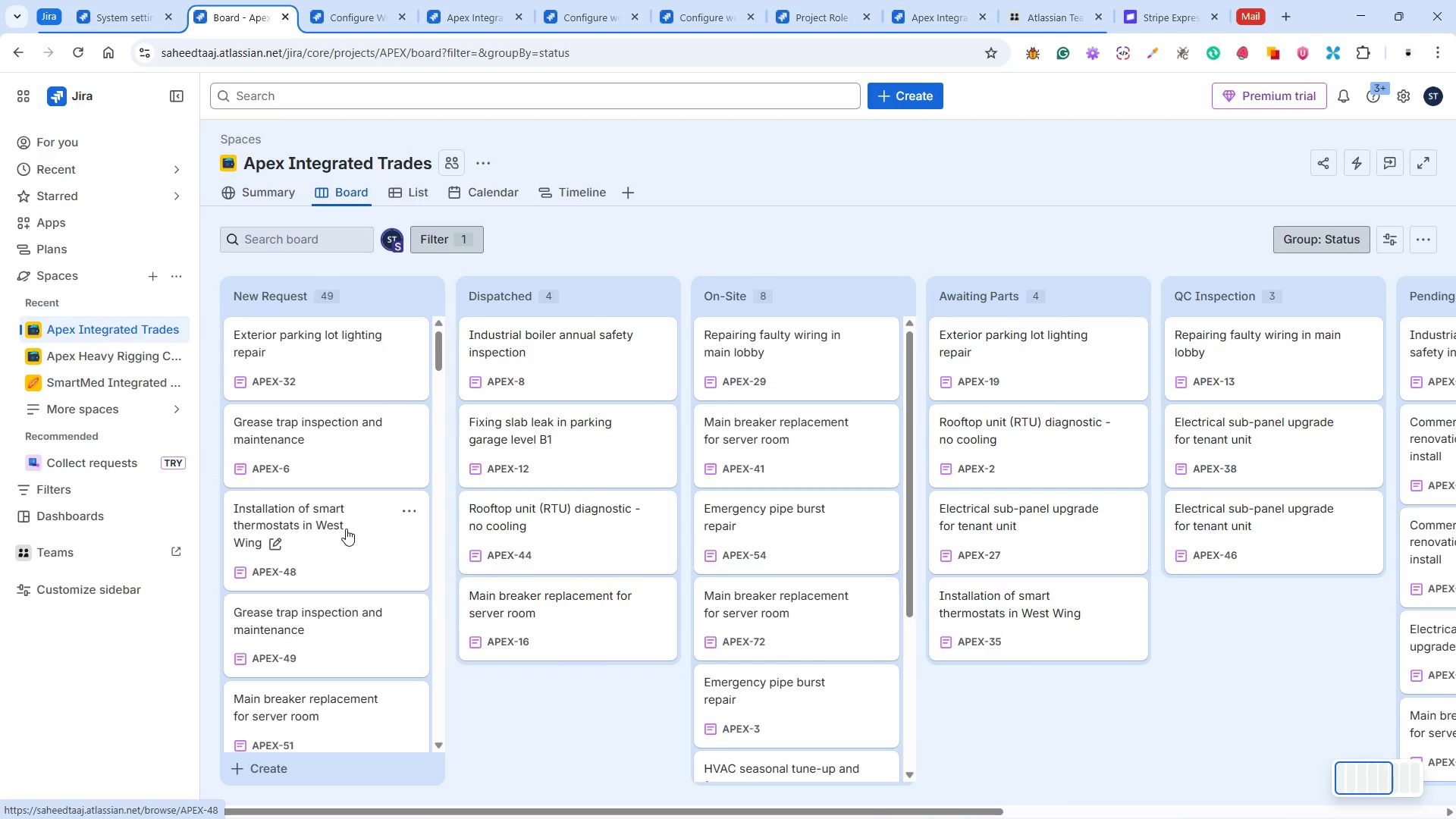 
left_click([353, 541])
 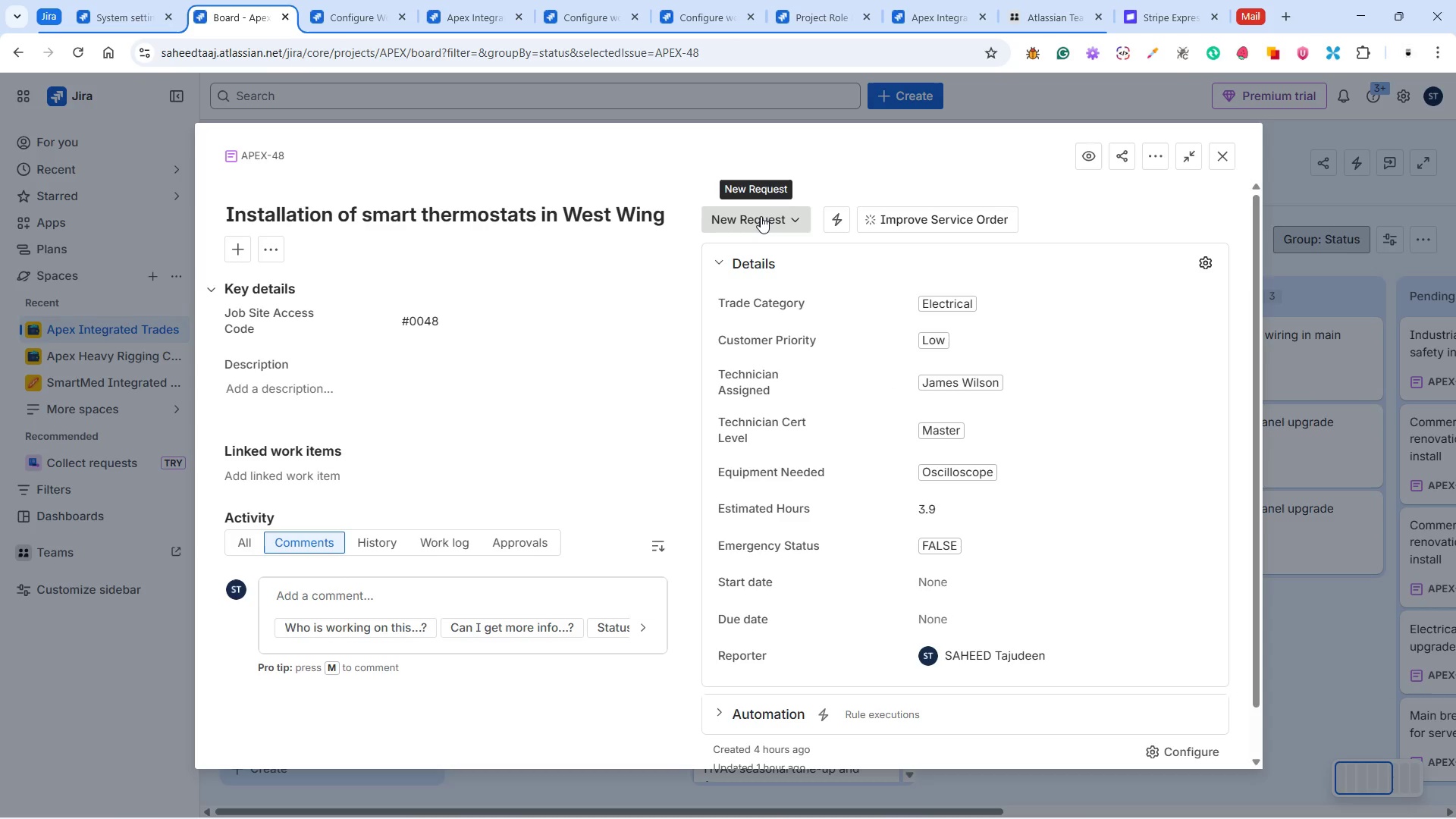 
wait(14.51)
 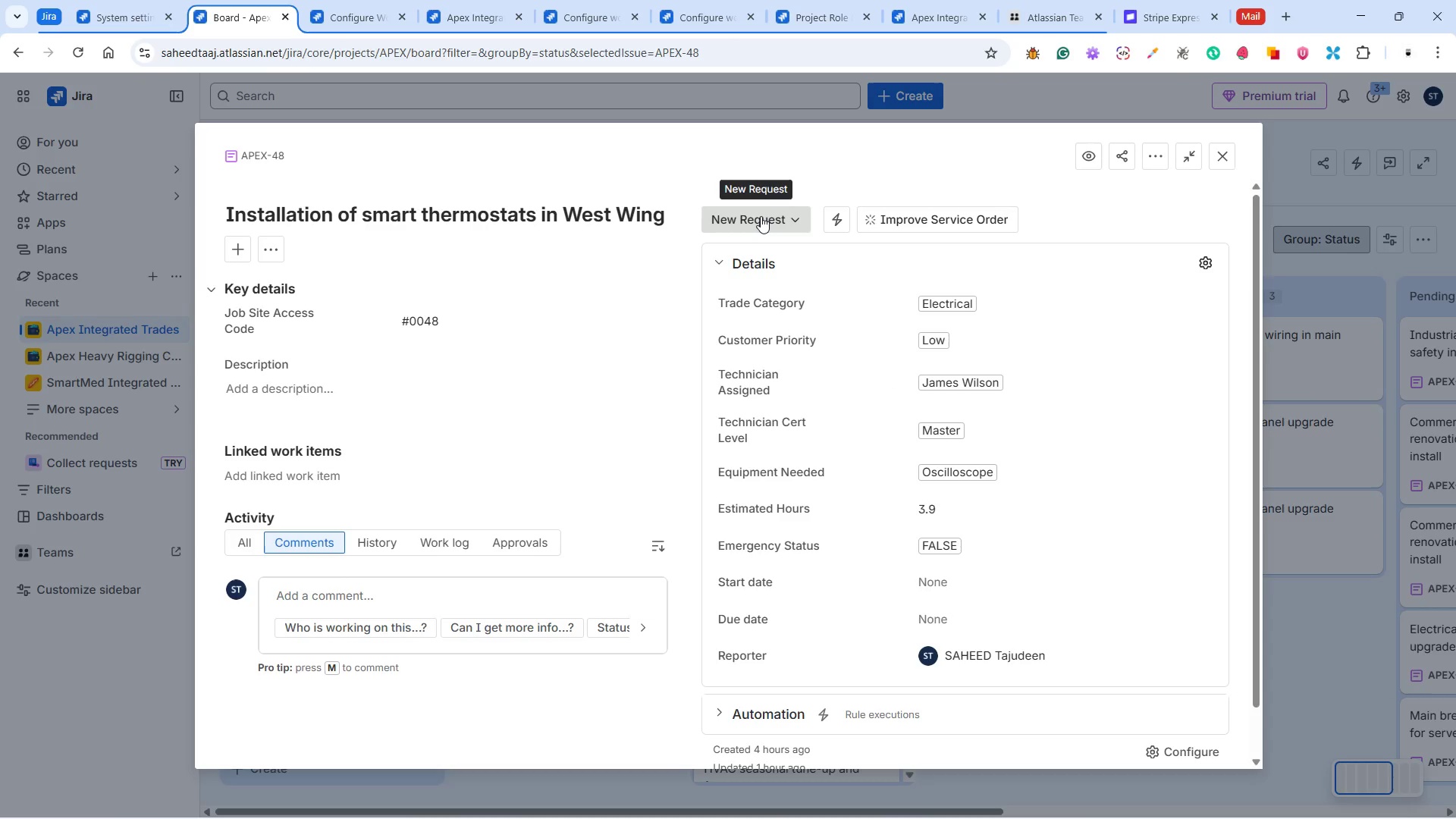 
left_click([976, 573])
 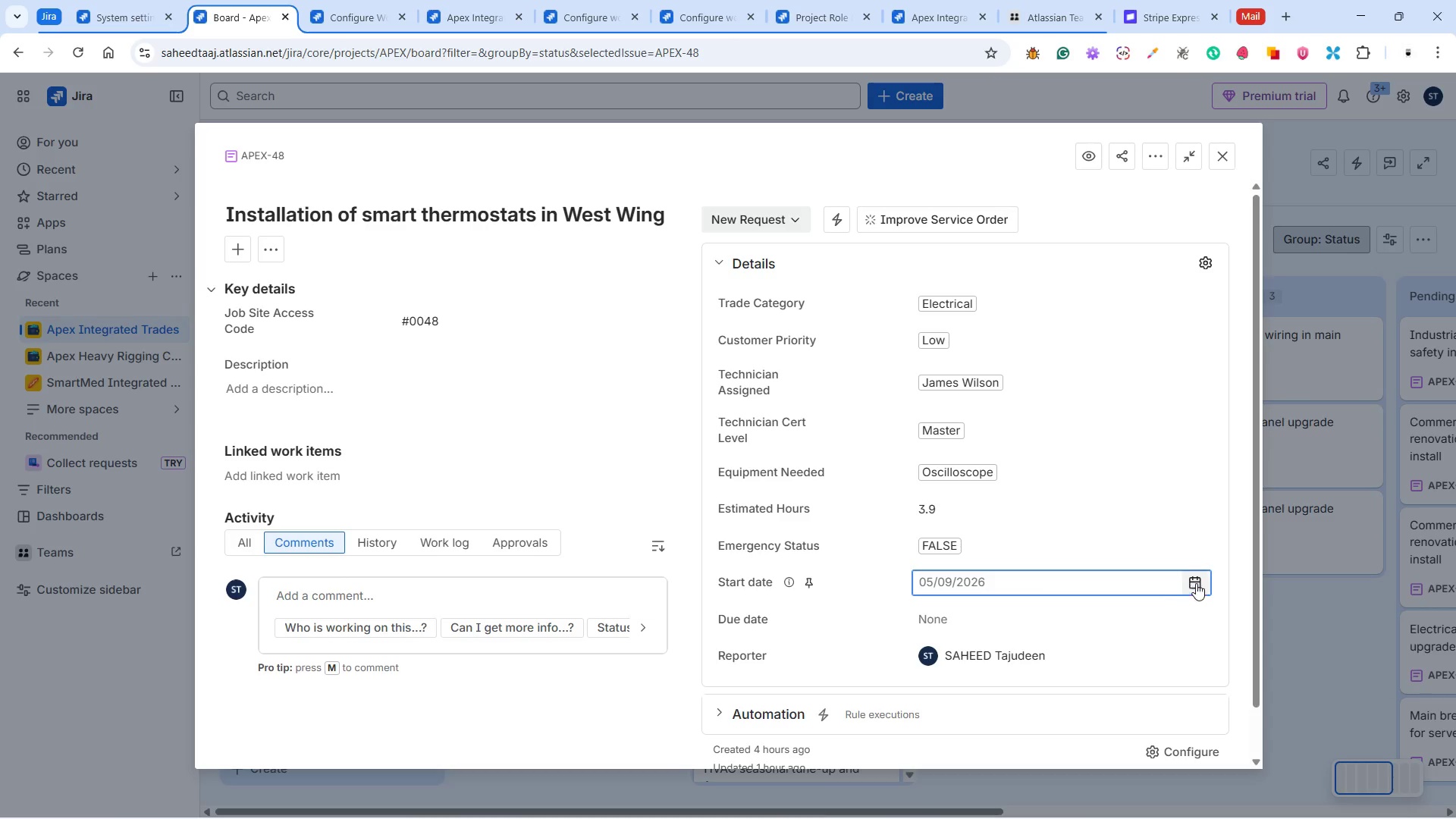 
left_click([1197, 582])
 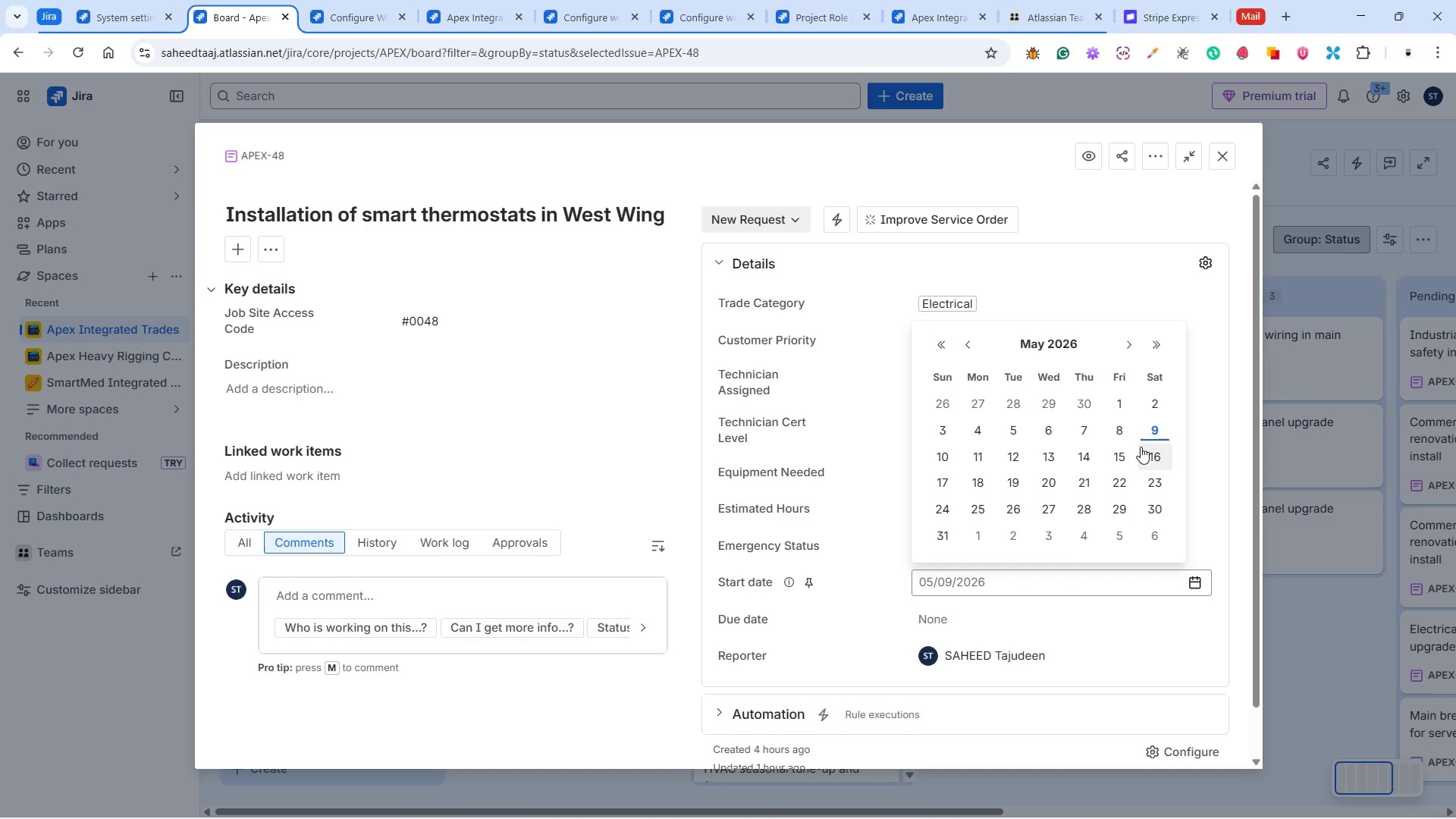 
left_click([1124, 425])
 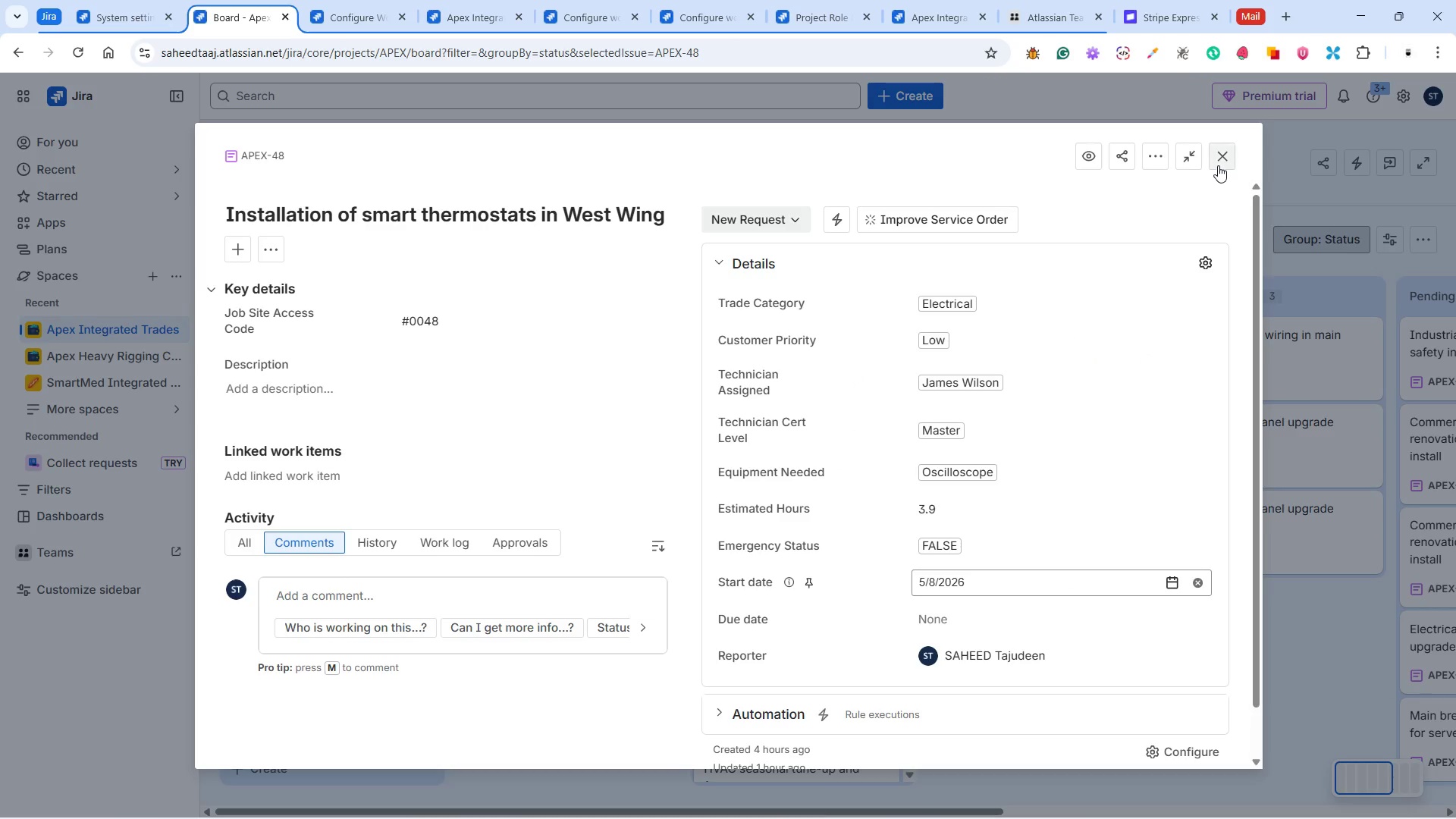 
left_click([1220, 159])
 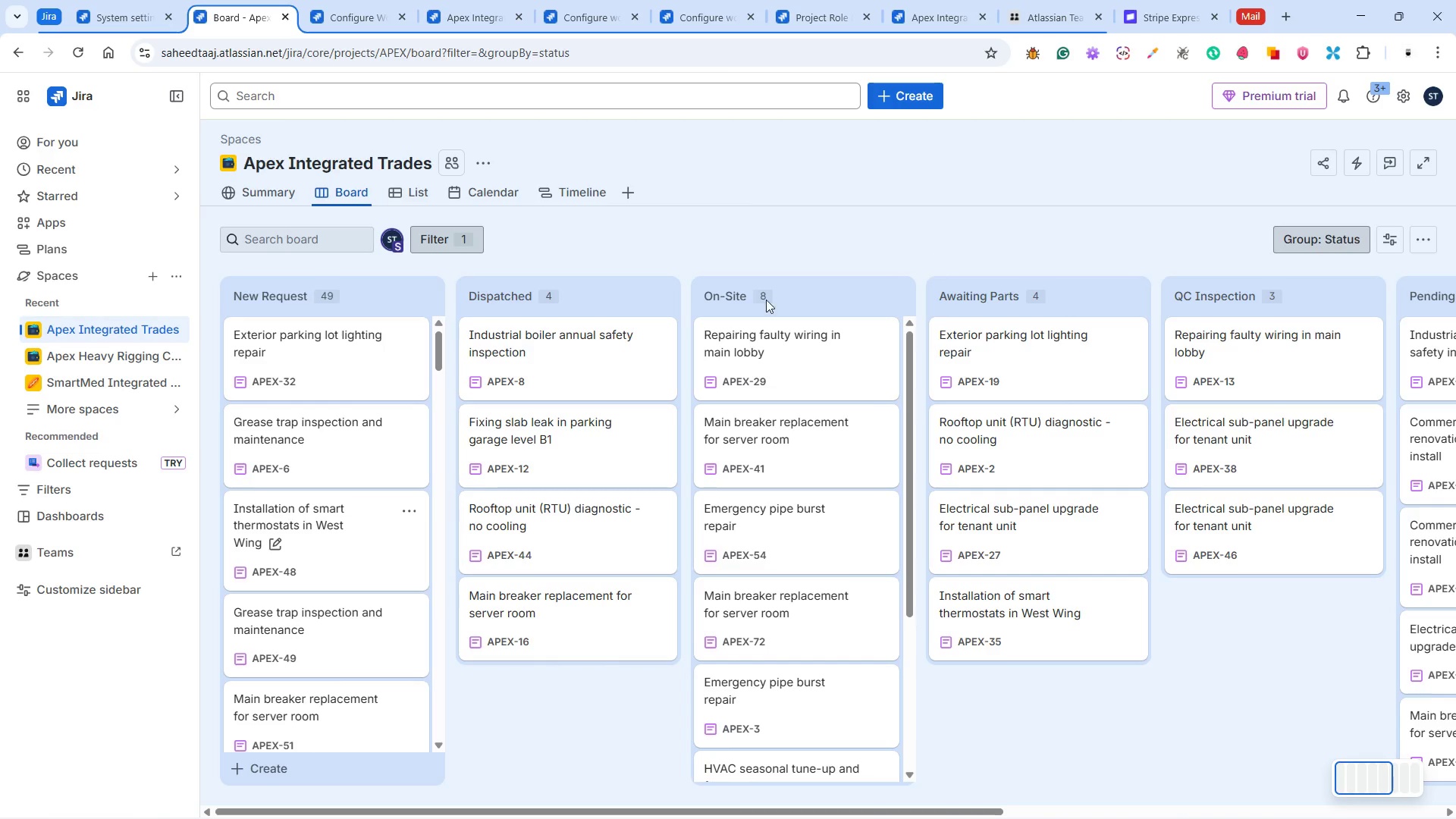 
mouse_move([578, 353])
 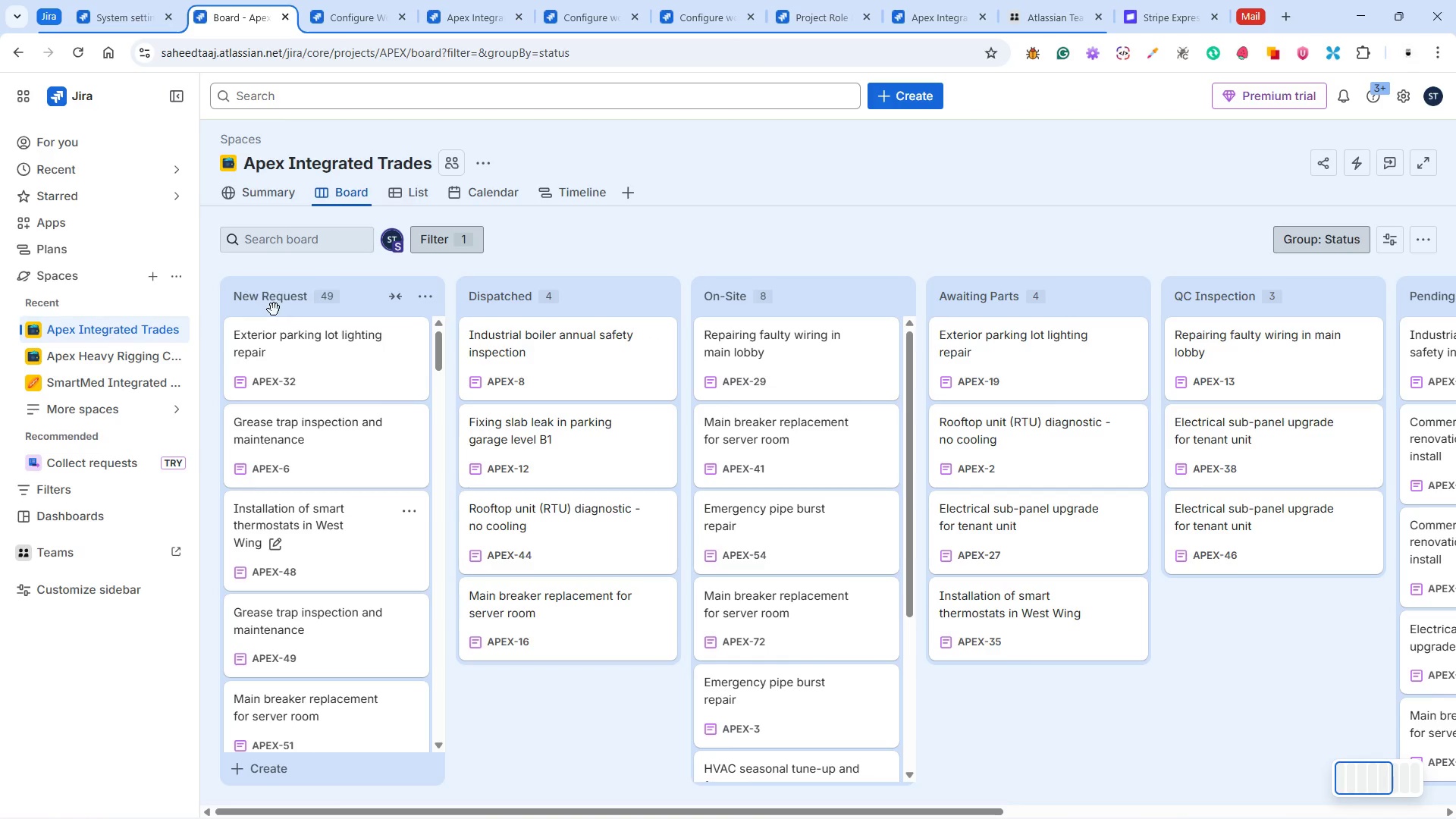 
left_click([273, 309])
 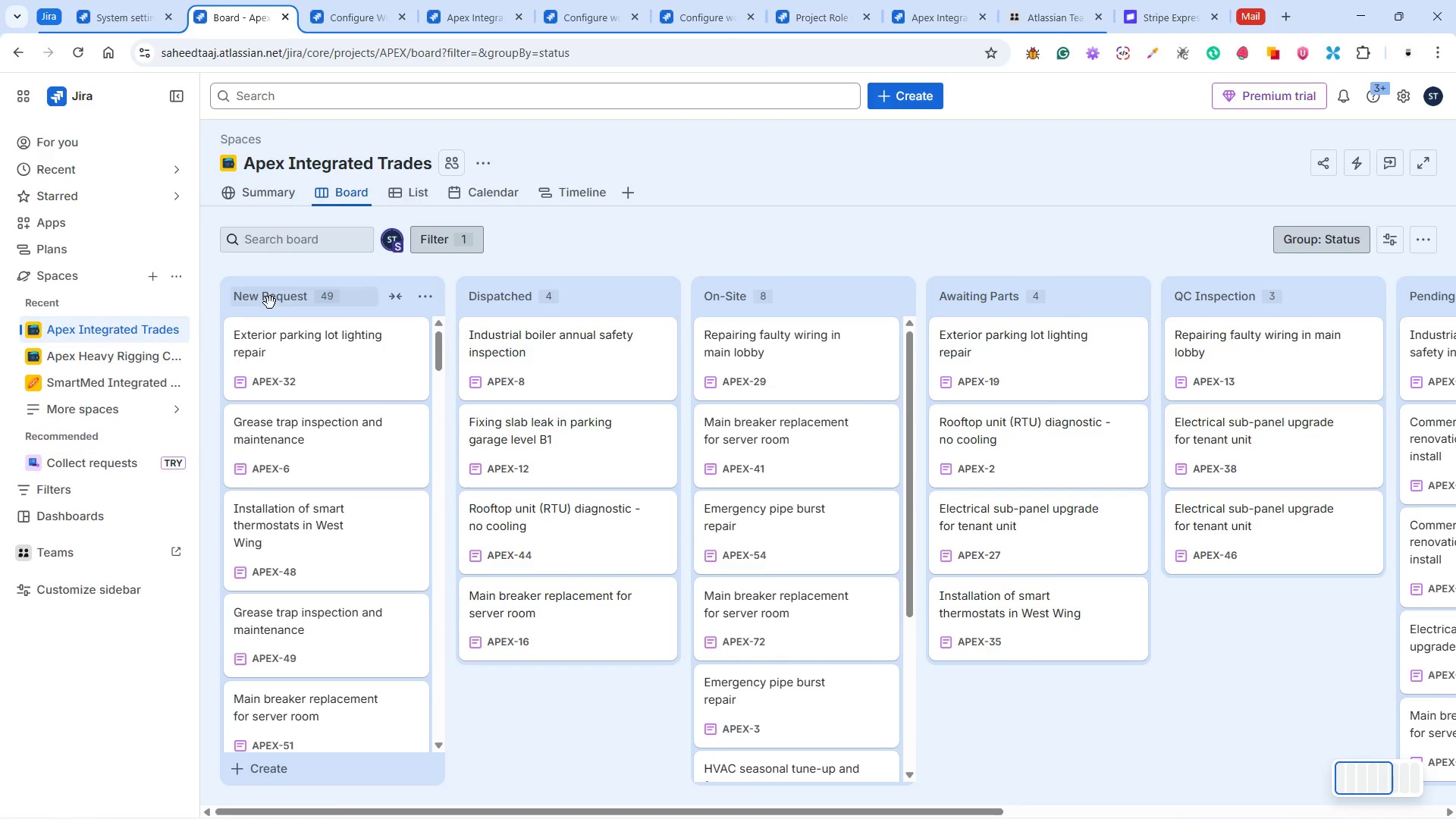 
left_click([269, 301])
 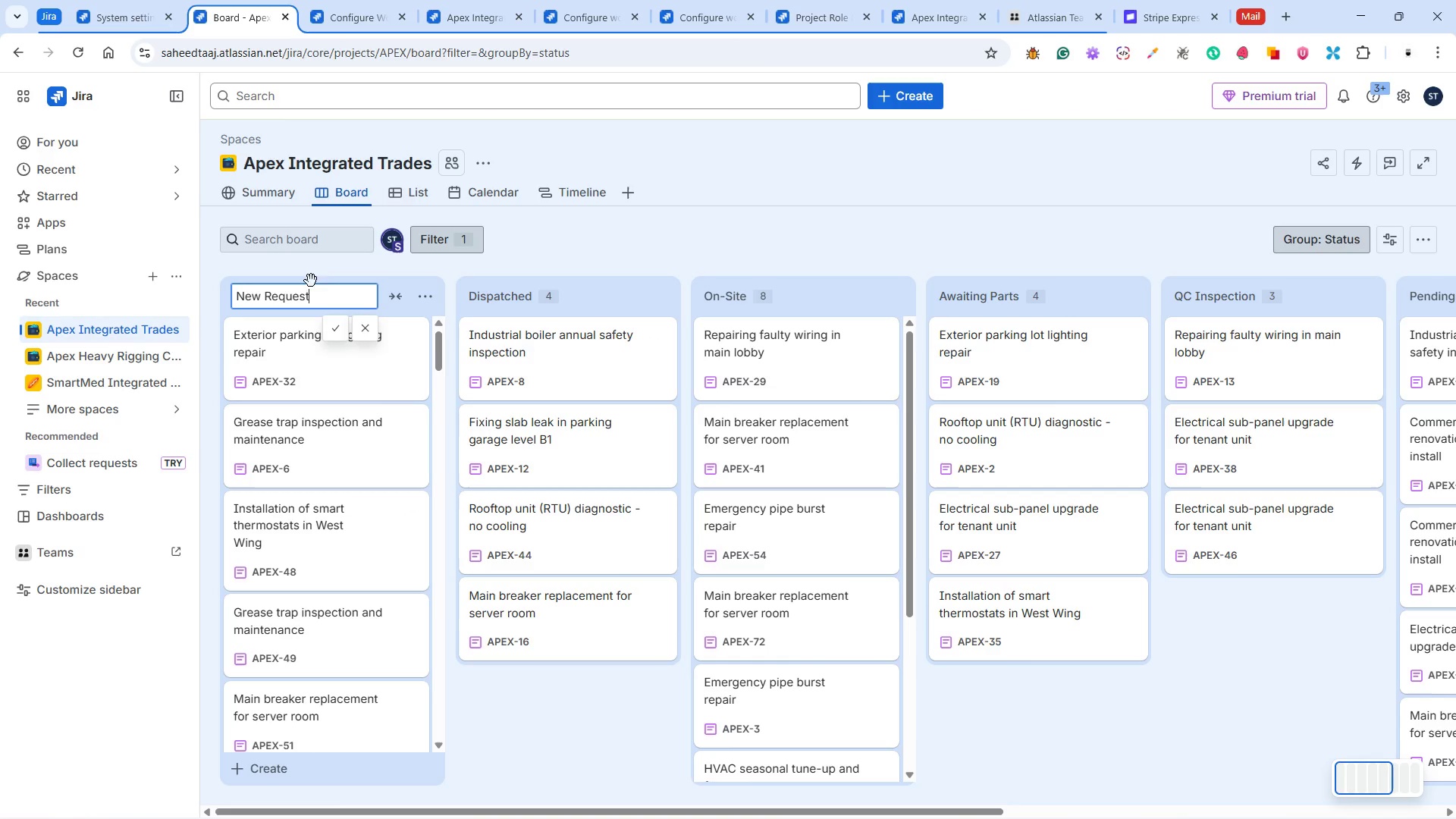 
left_click([313, 275])
 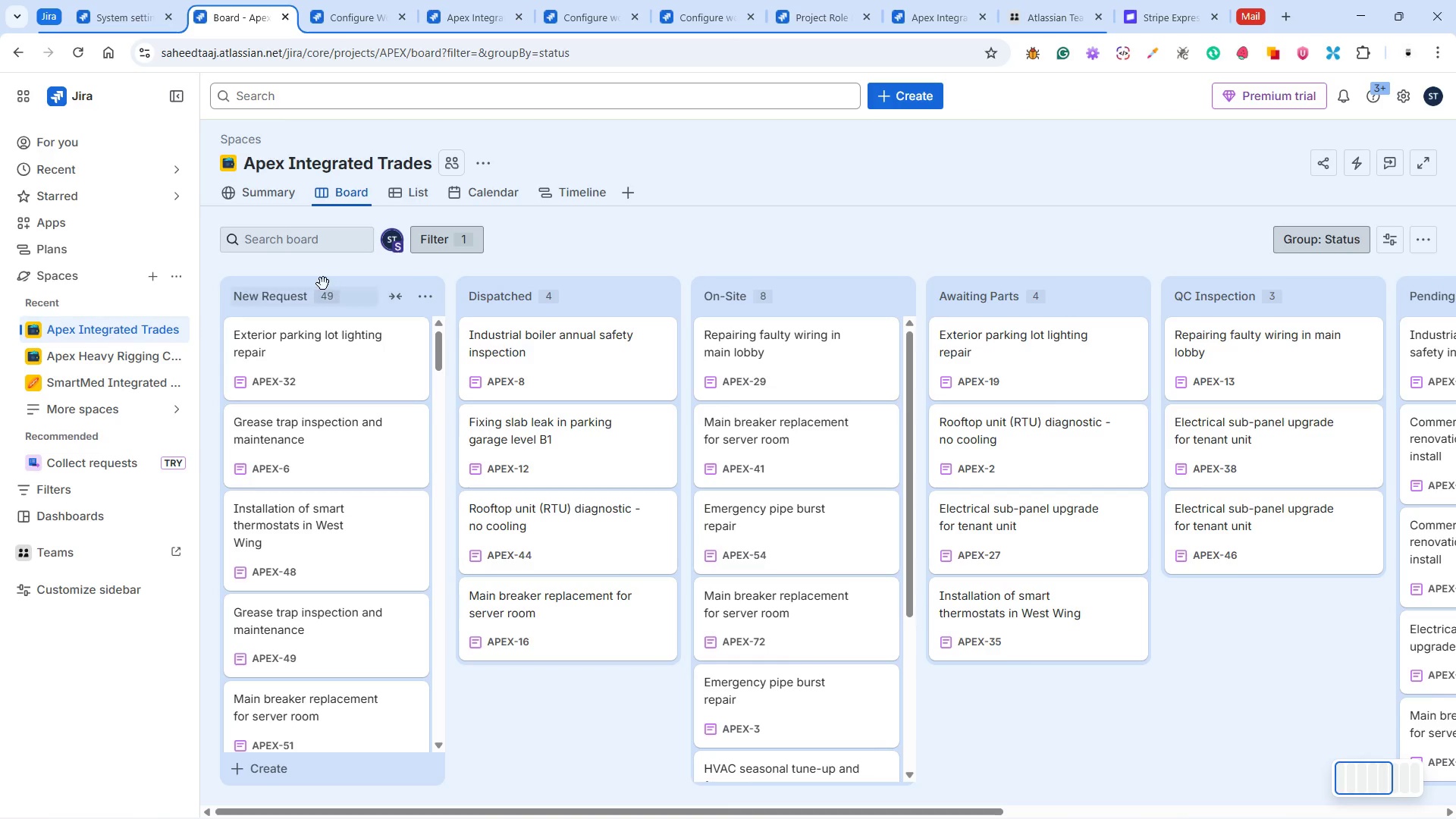 
left_click([425, 295])
 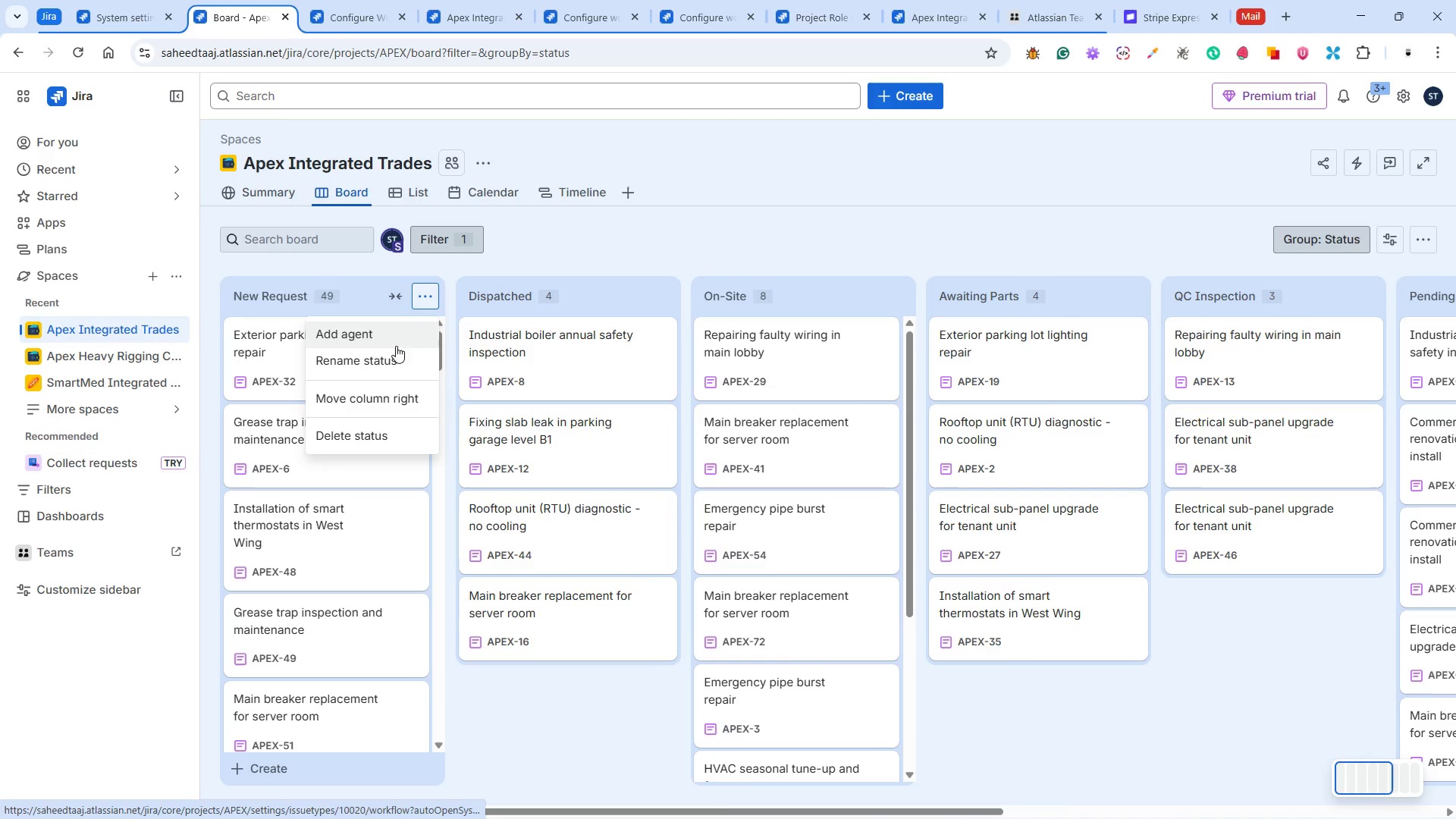 
wait(8.25)
 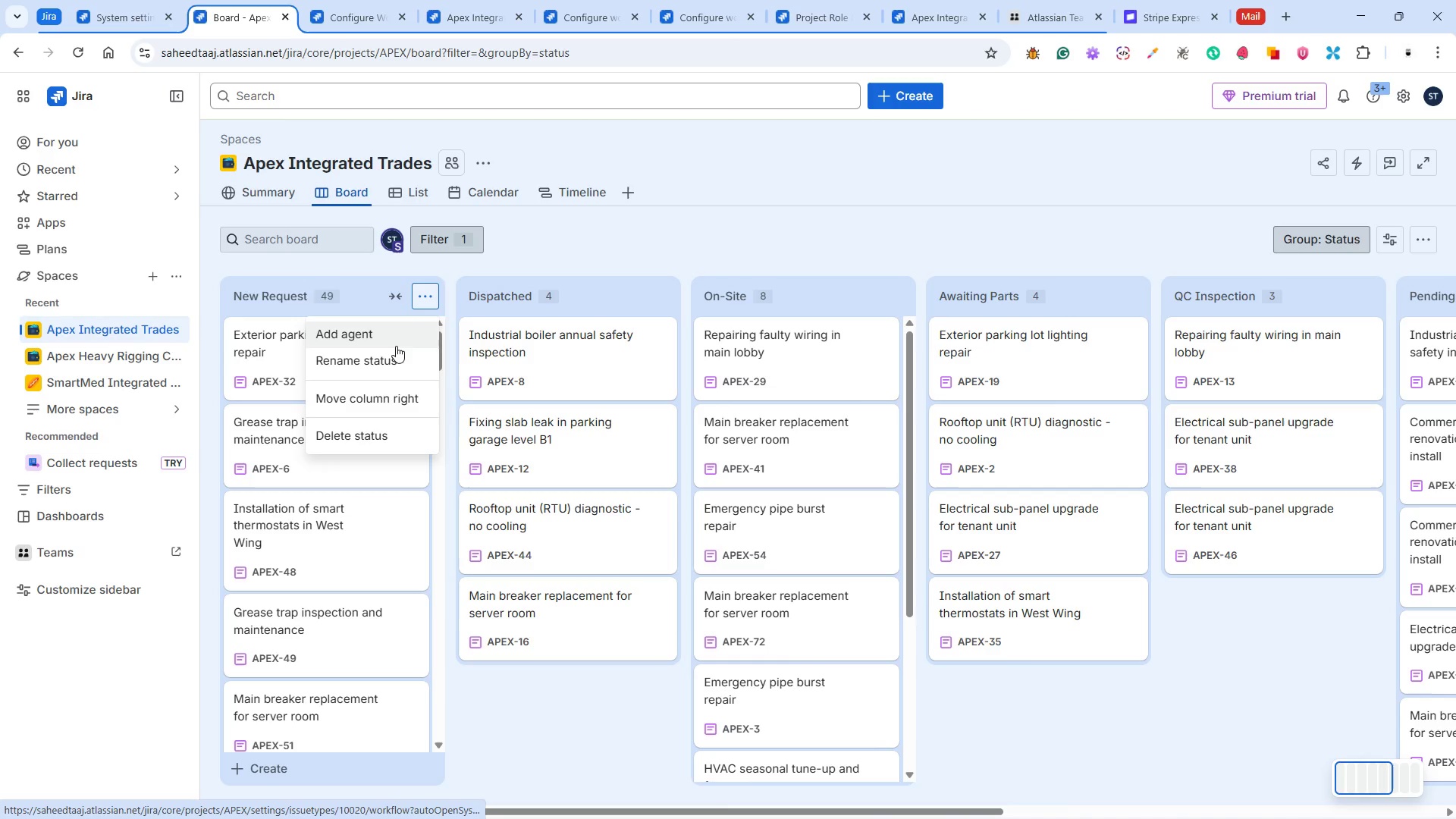 
left_click([359, 532])
 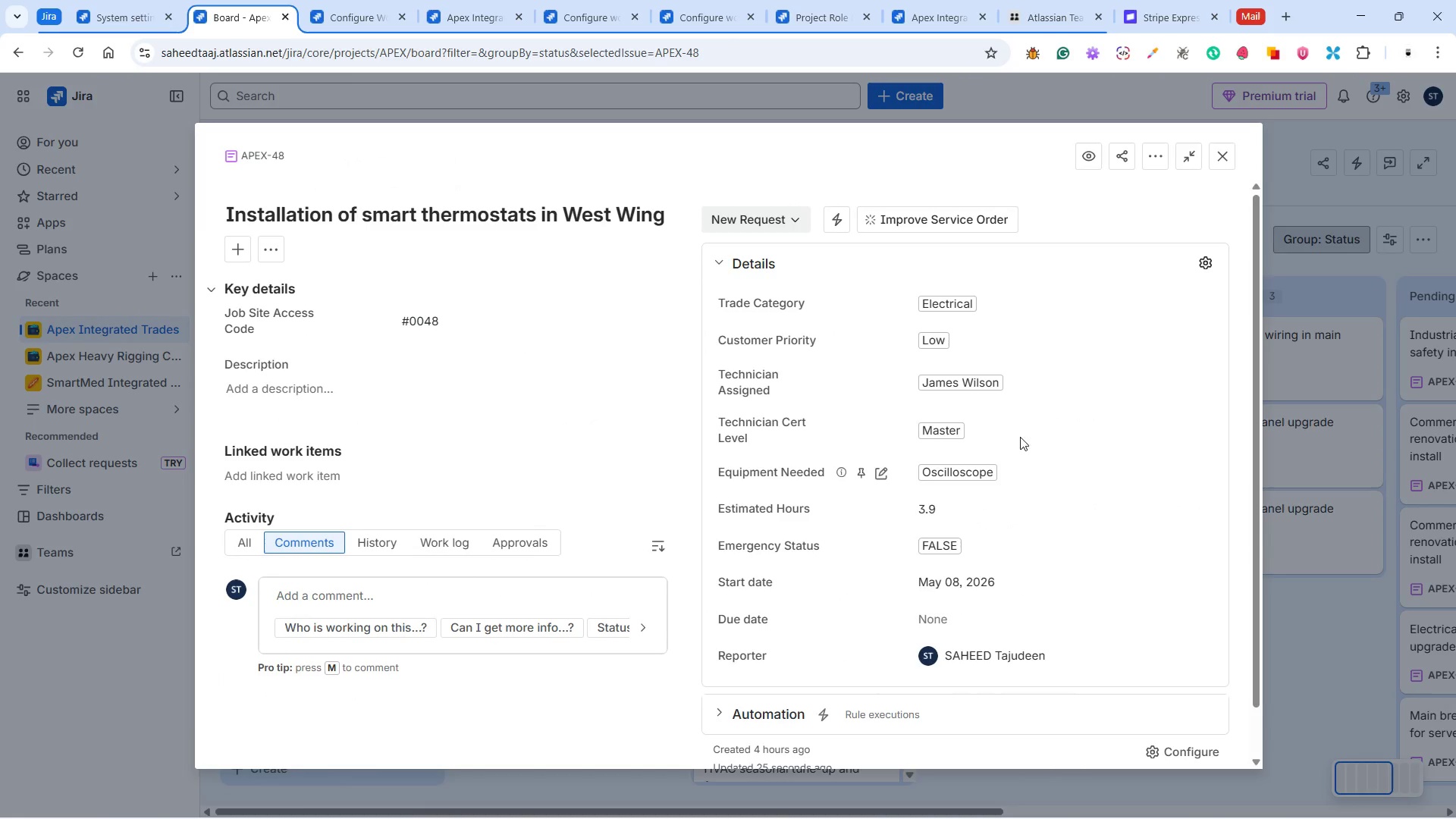 
wait(5.12)
 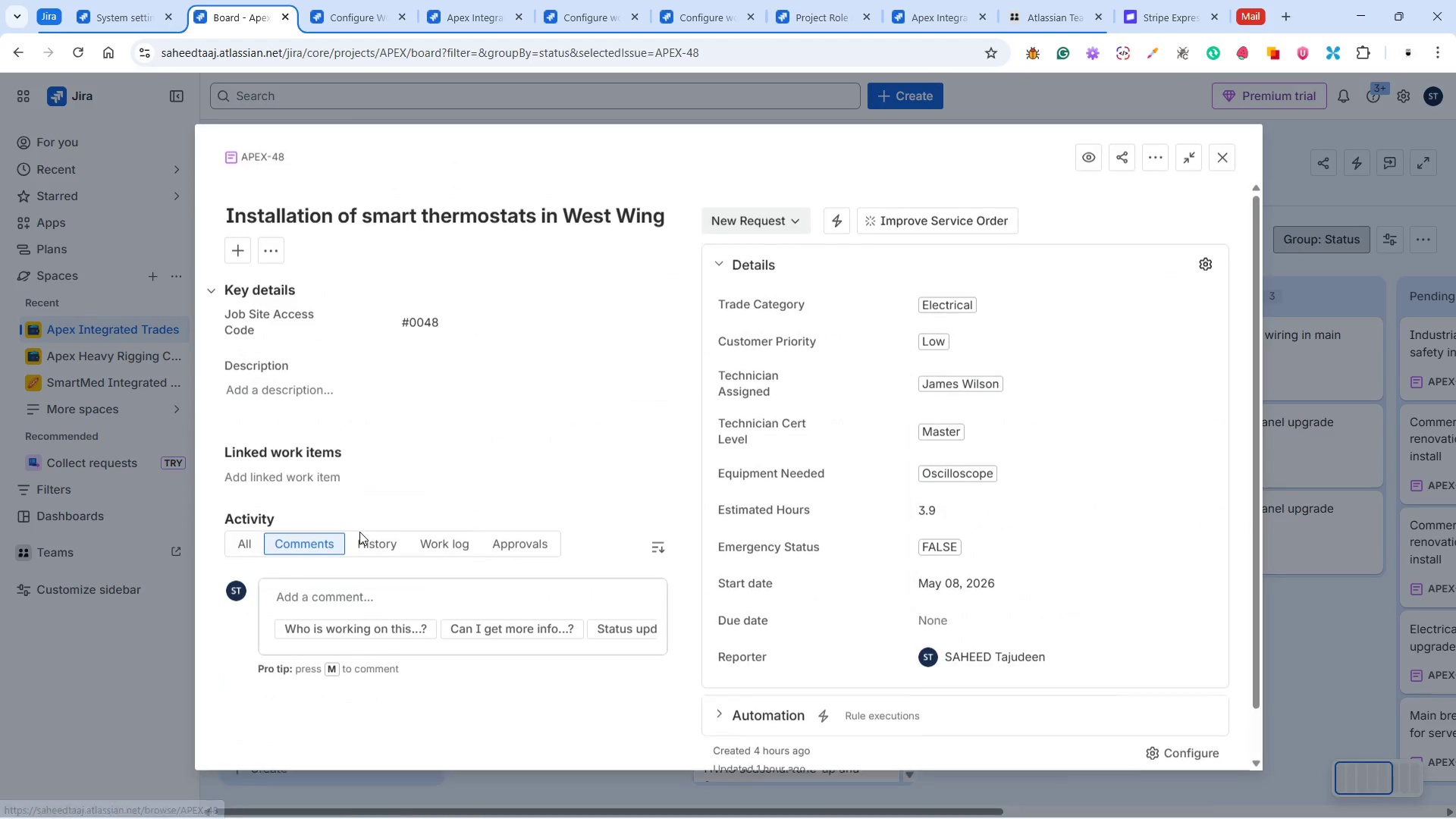 
left_click([1222, 155])
 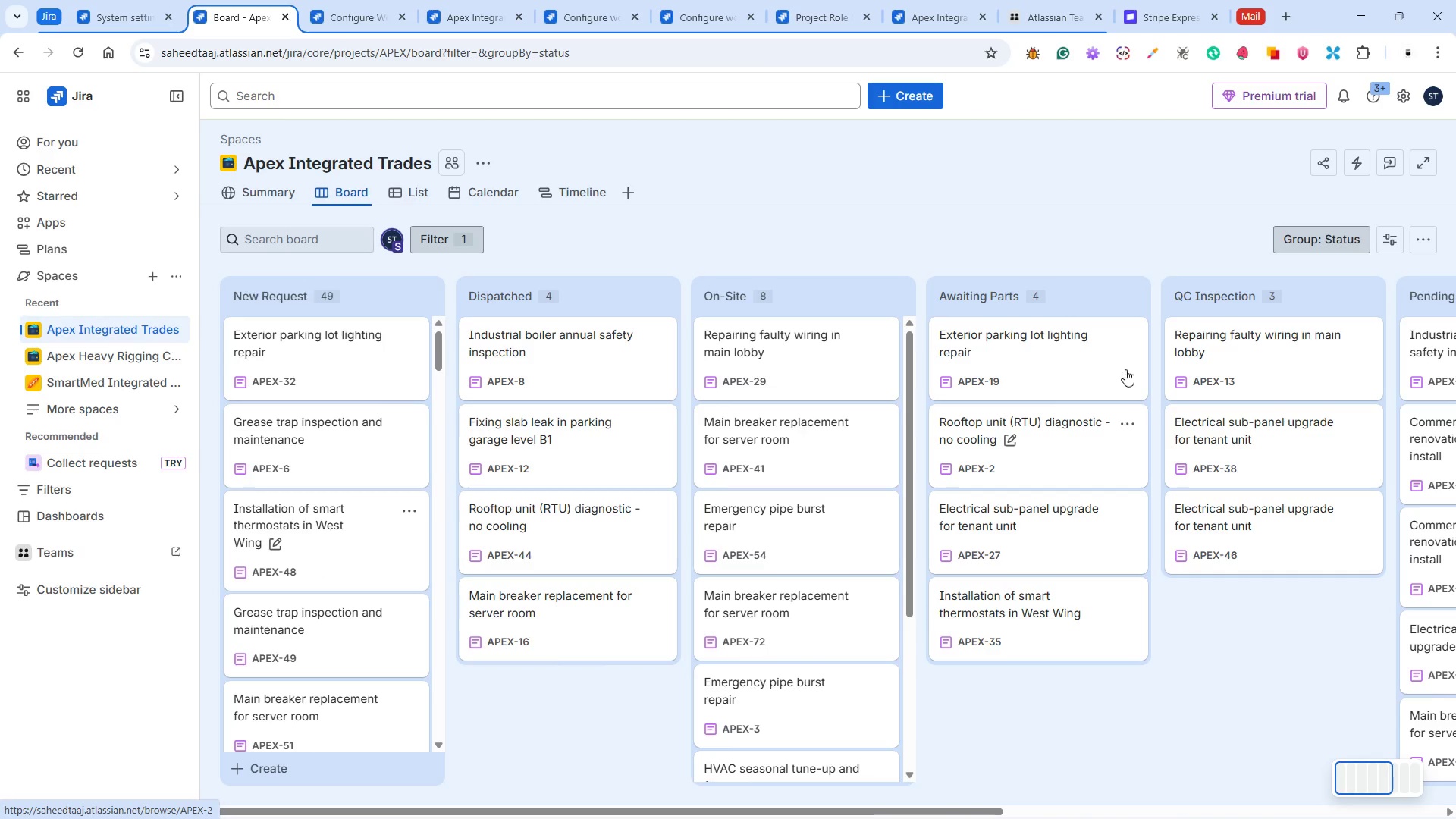 
left_click([1435, 235])
 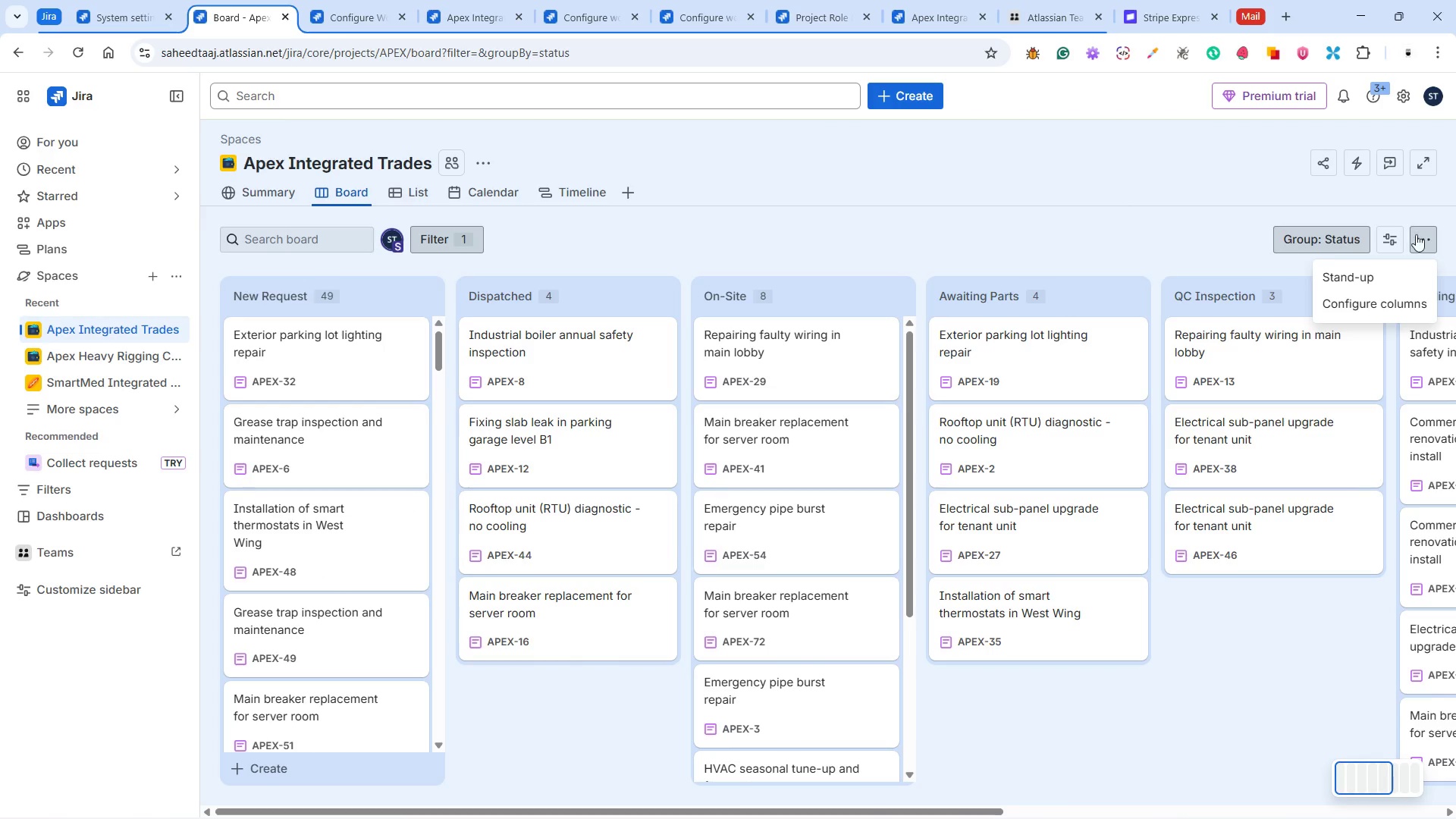 
left_click([1400, 239])
 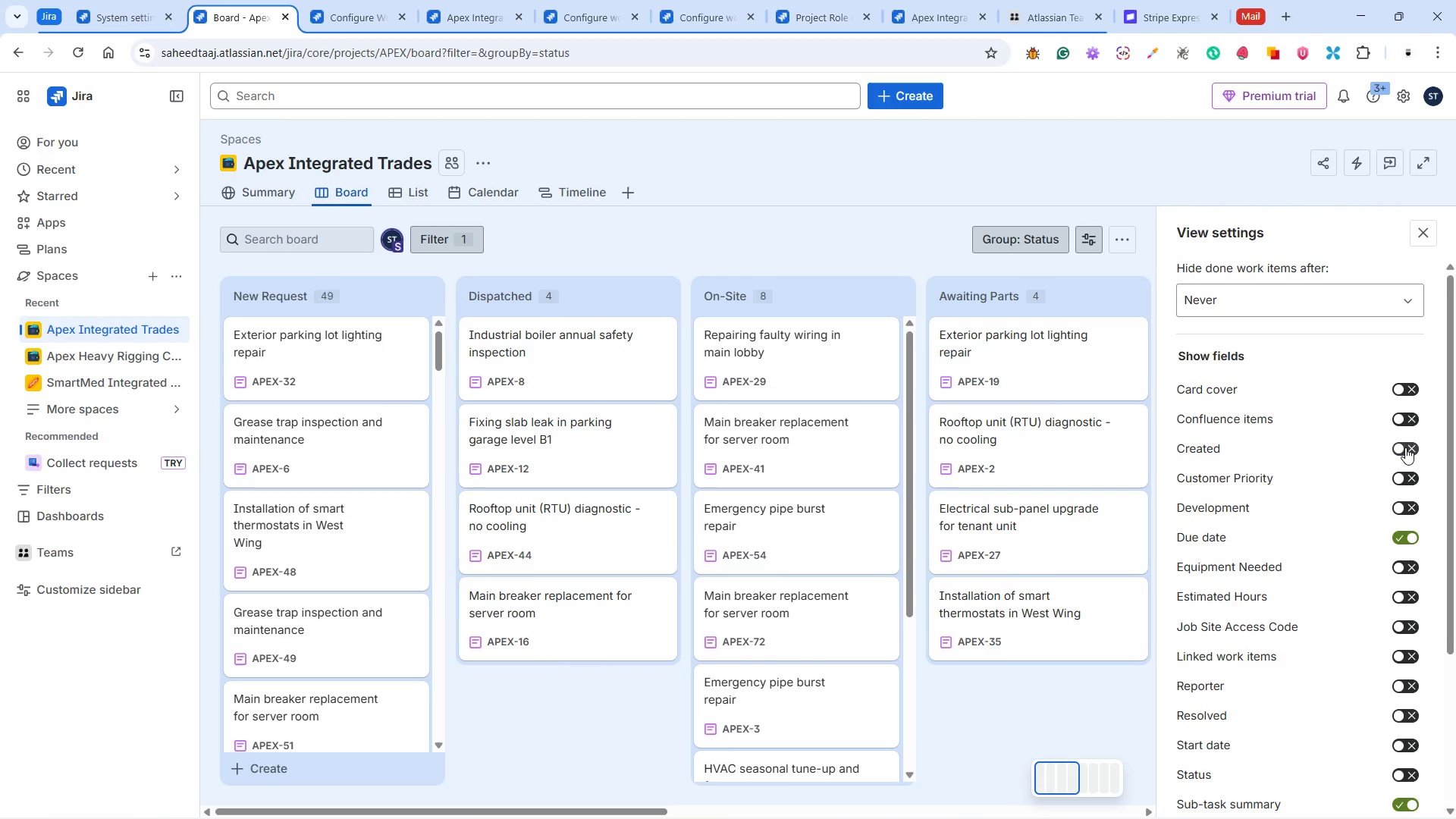 
wait(5.62)
 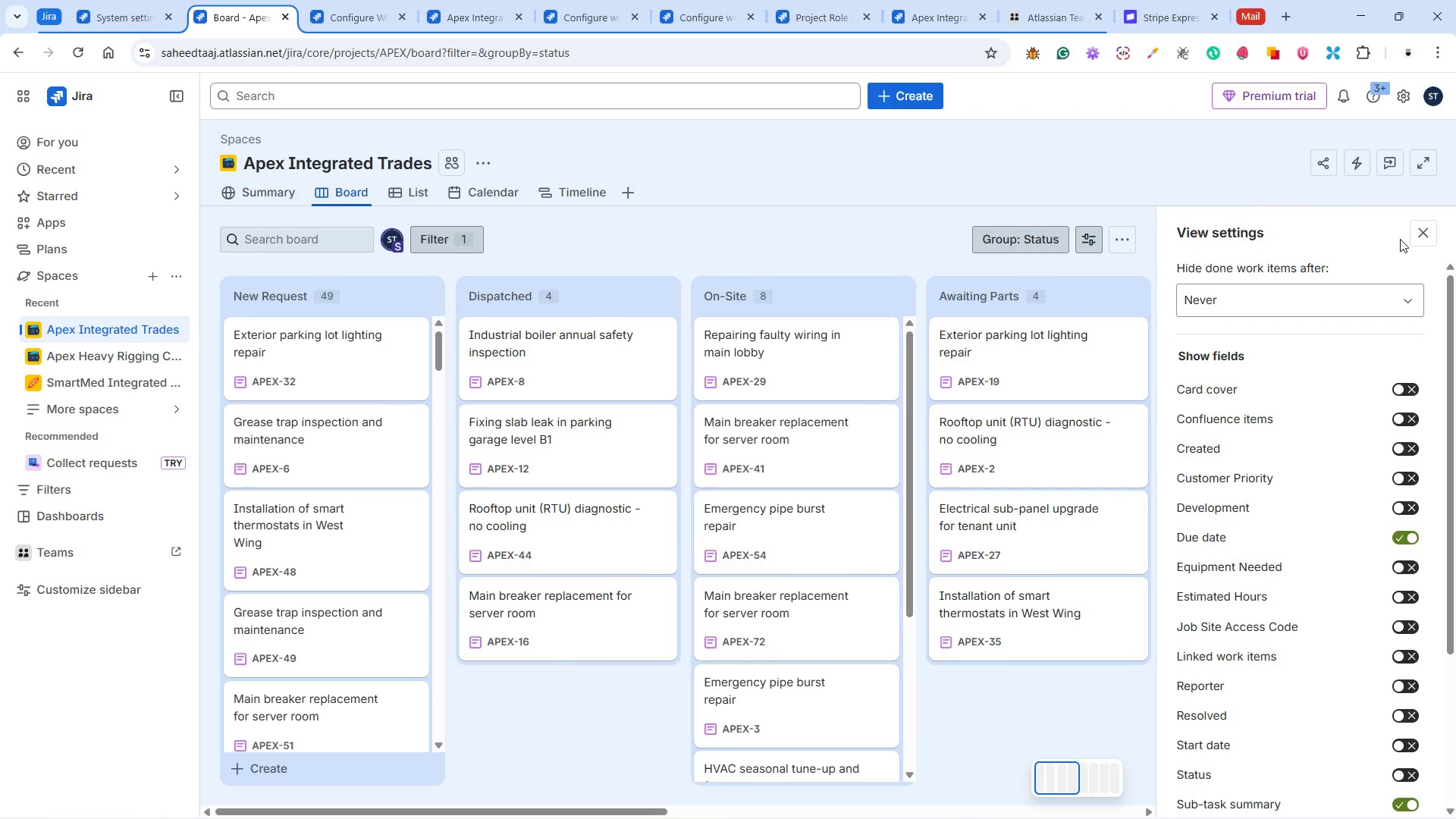 
scroll: coordinate [1354, 549], scroll_direction: down, amount: 2.0
 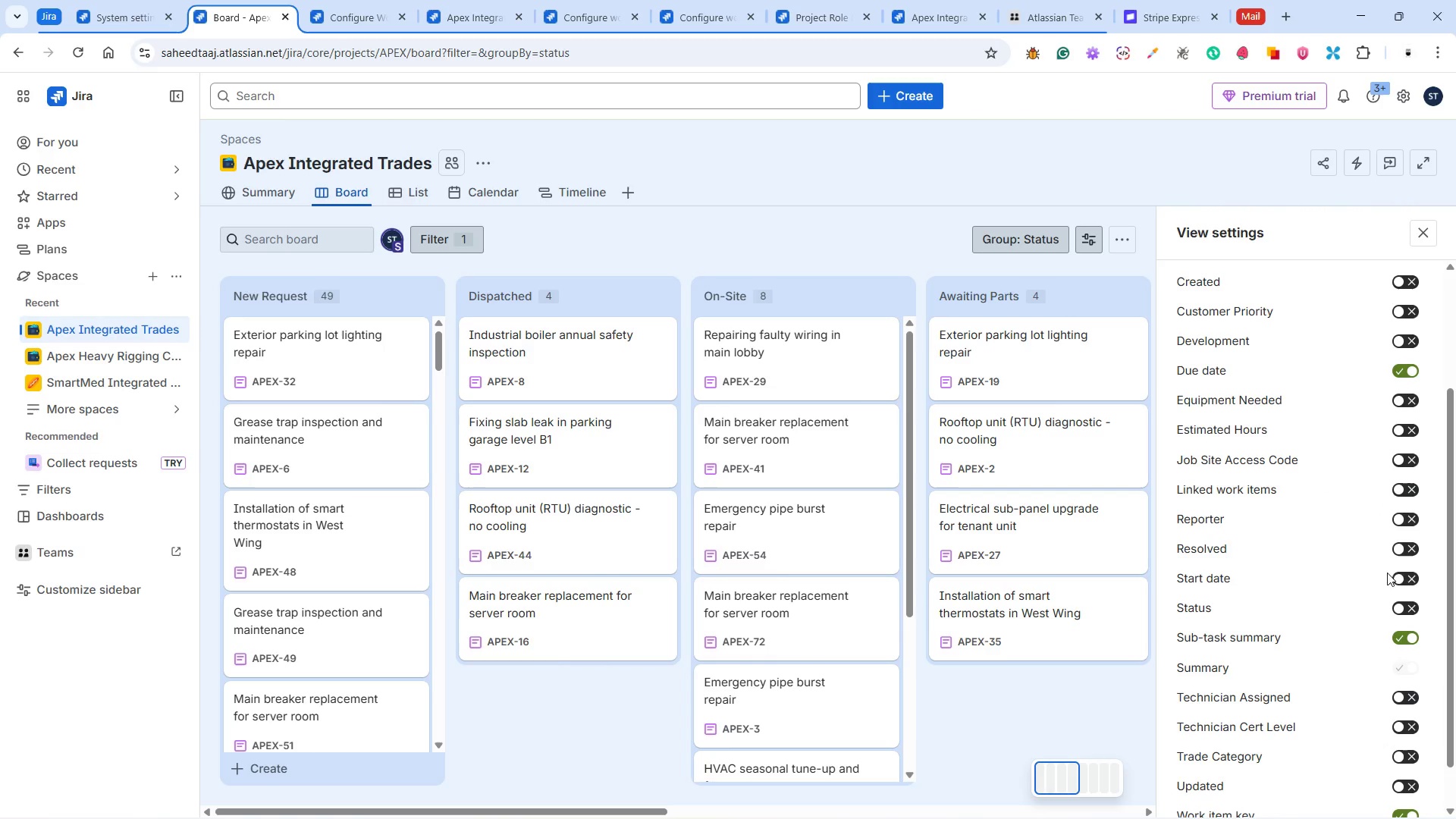 
left_click([1405, 576])
 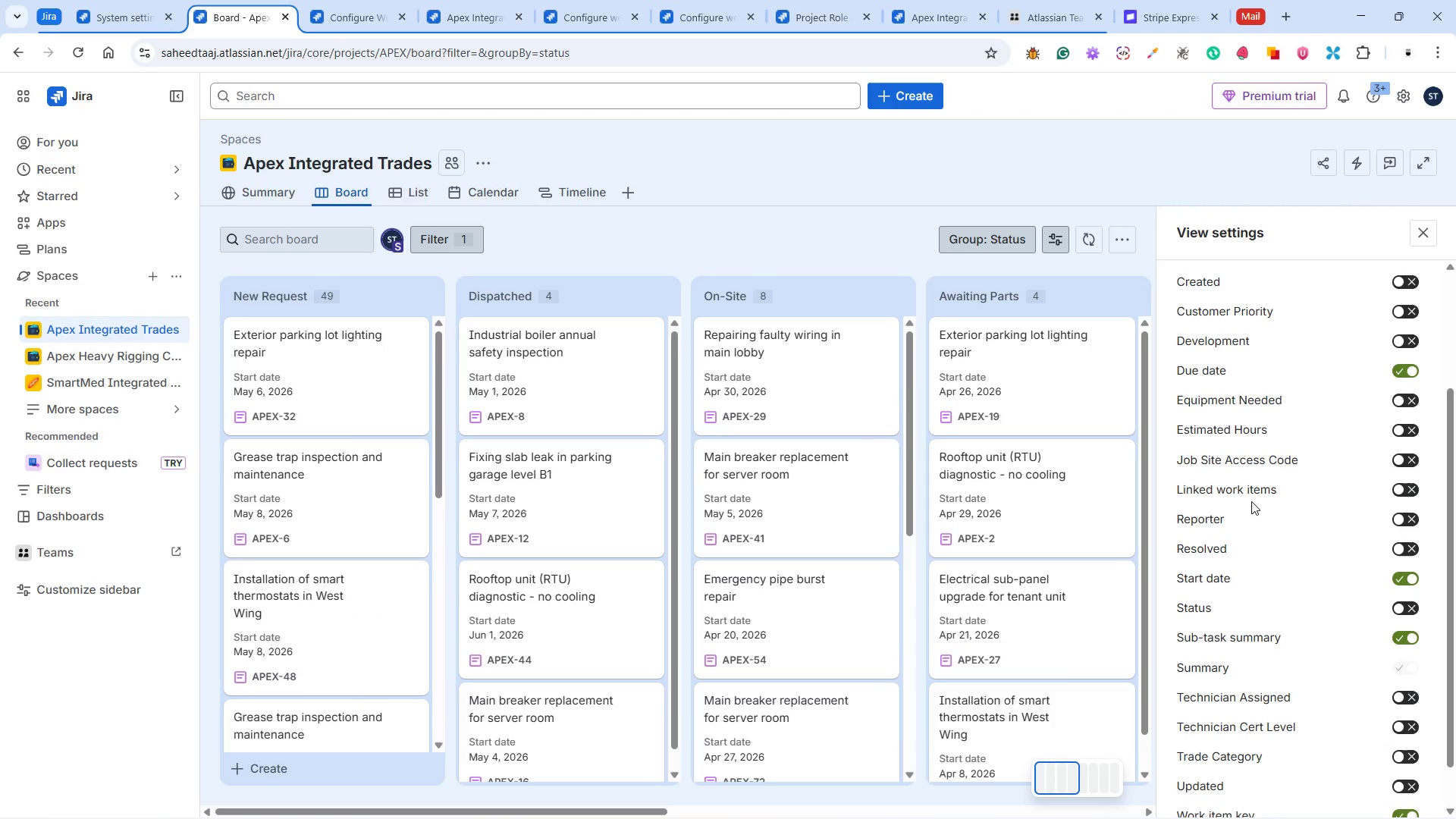 
wait(8.01)
 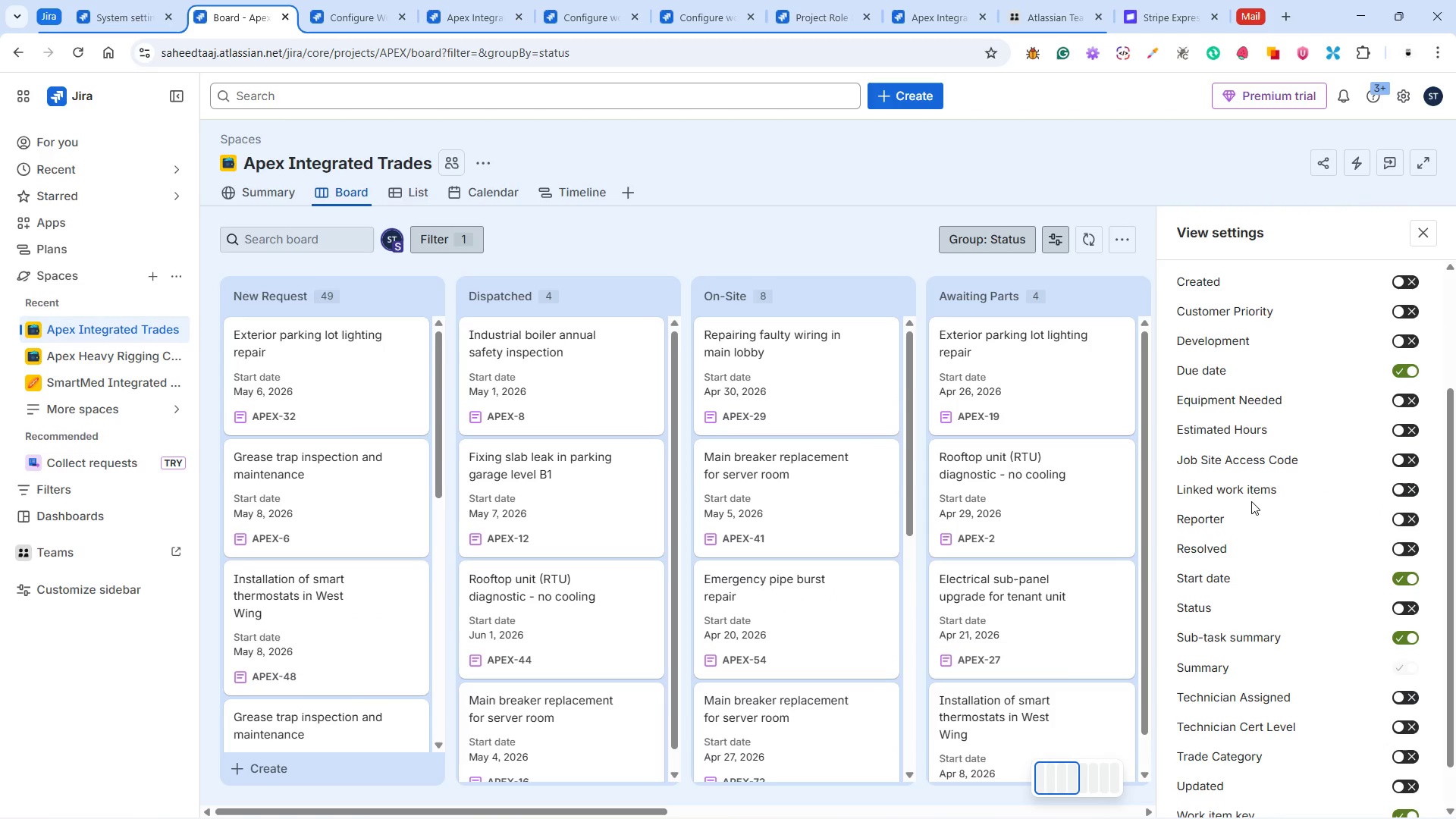 
scroll: coordinate [1347, 601], scroll_direction: down, amount: 5.0
 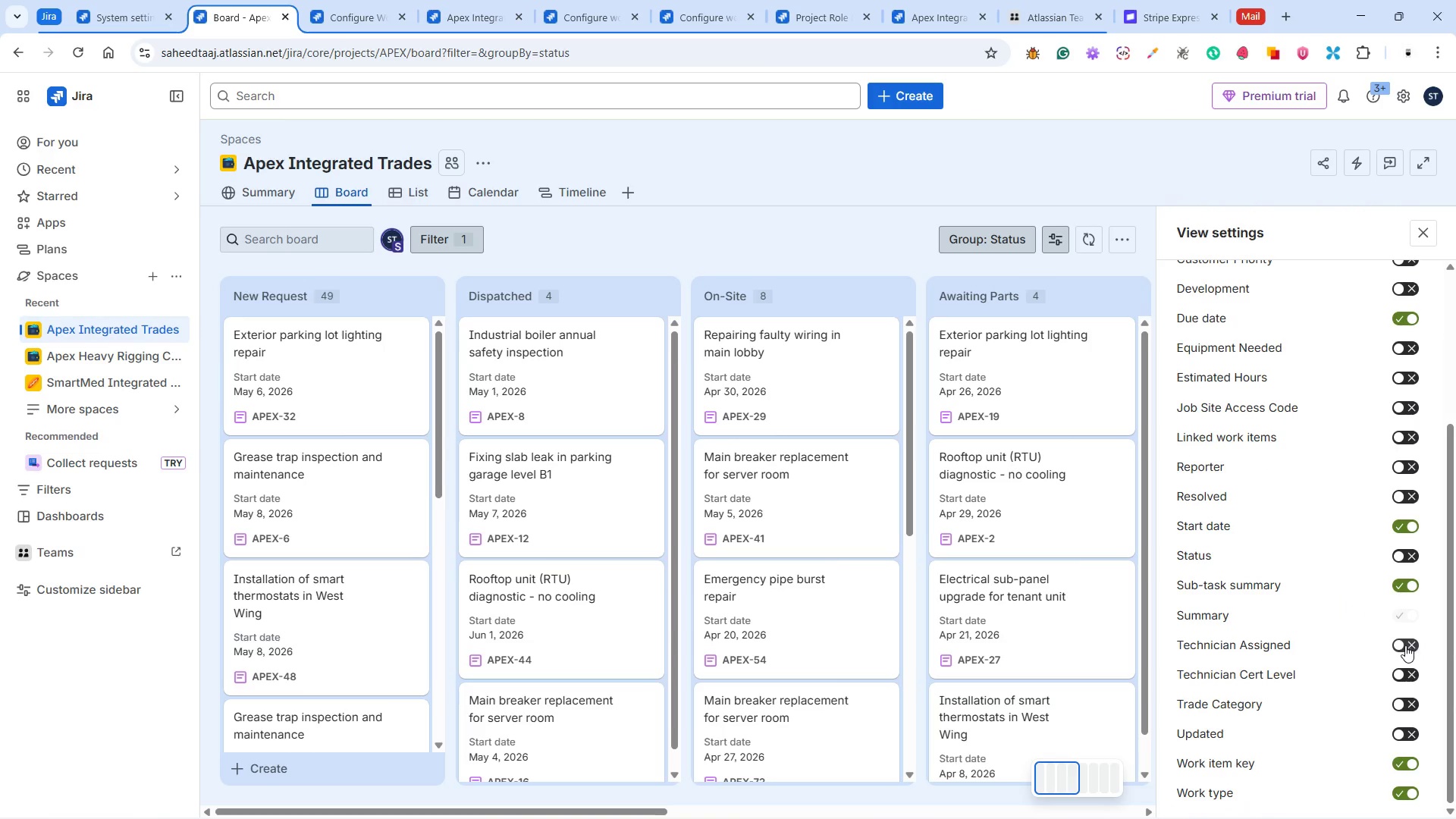 
left_click([1401, 645])
 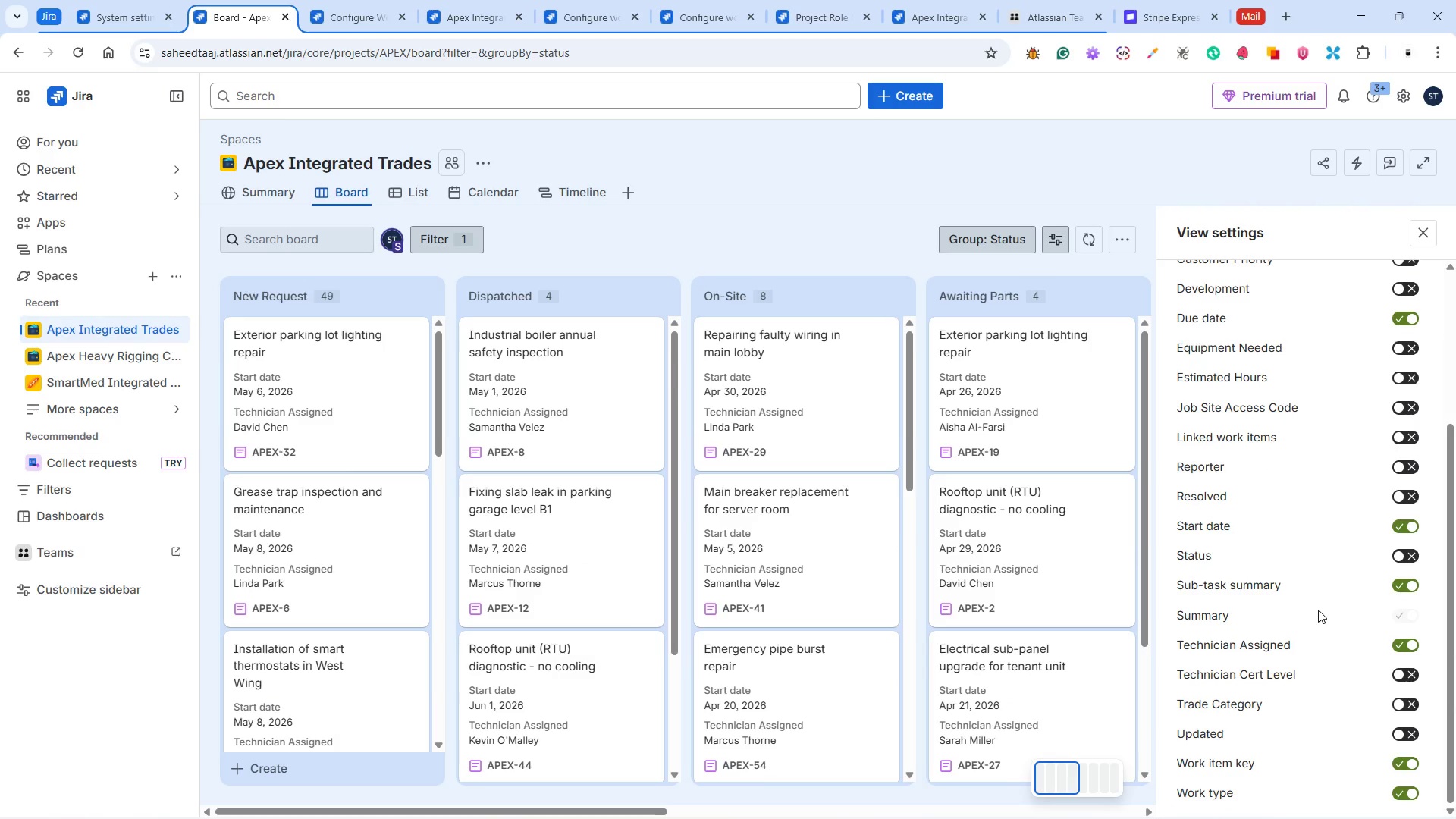 
scroll: coordinate [1379, 666], scroll_direction: down, amount: 4.0
 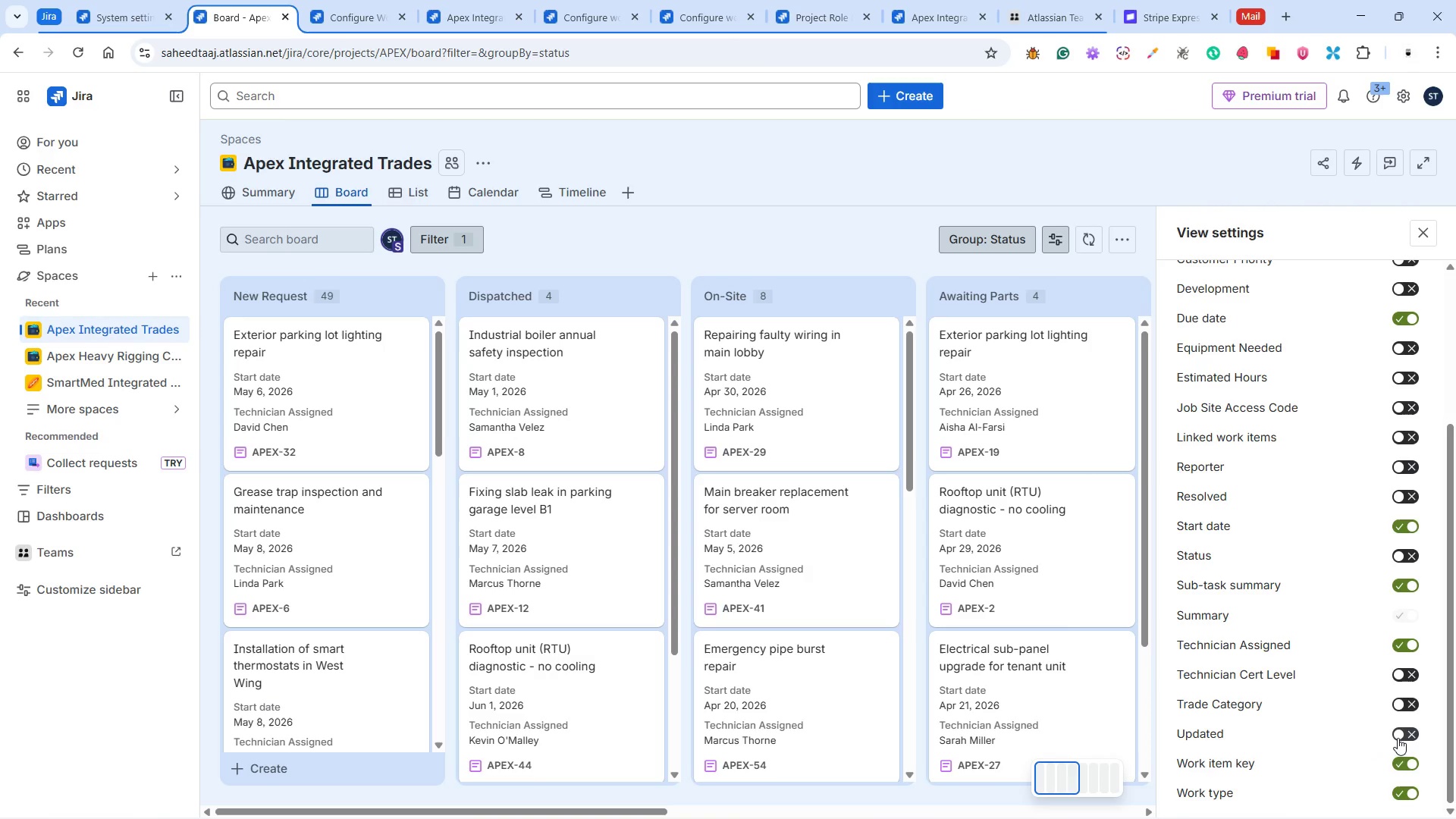 
wait(6.48)
 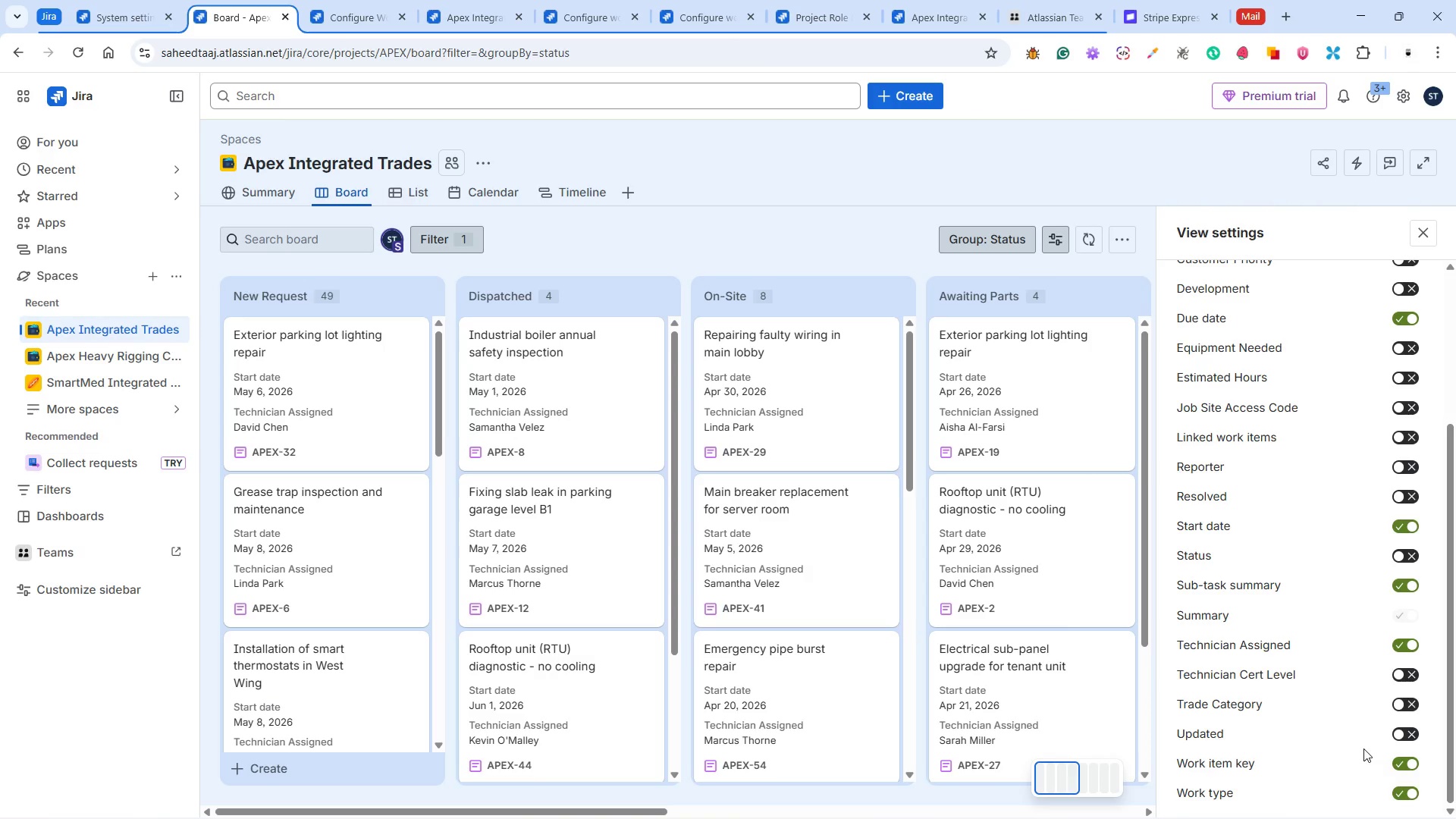 
scroll: coordinate [1301, 540], scroll_direction: up, amount: 2.0
 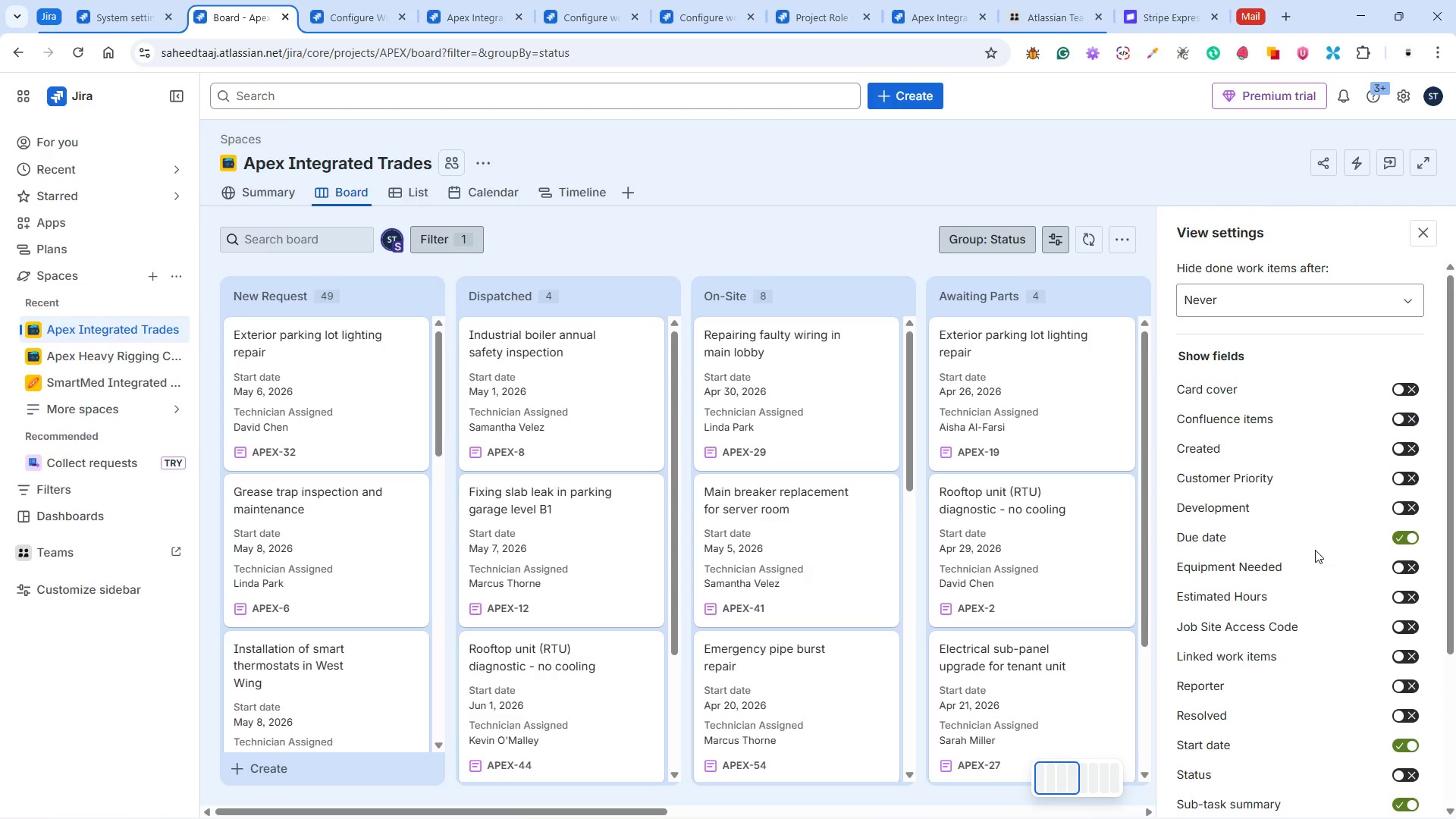 
scroll: coordinate [1315, 550], scroll_direction: down, amount: 2.0
 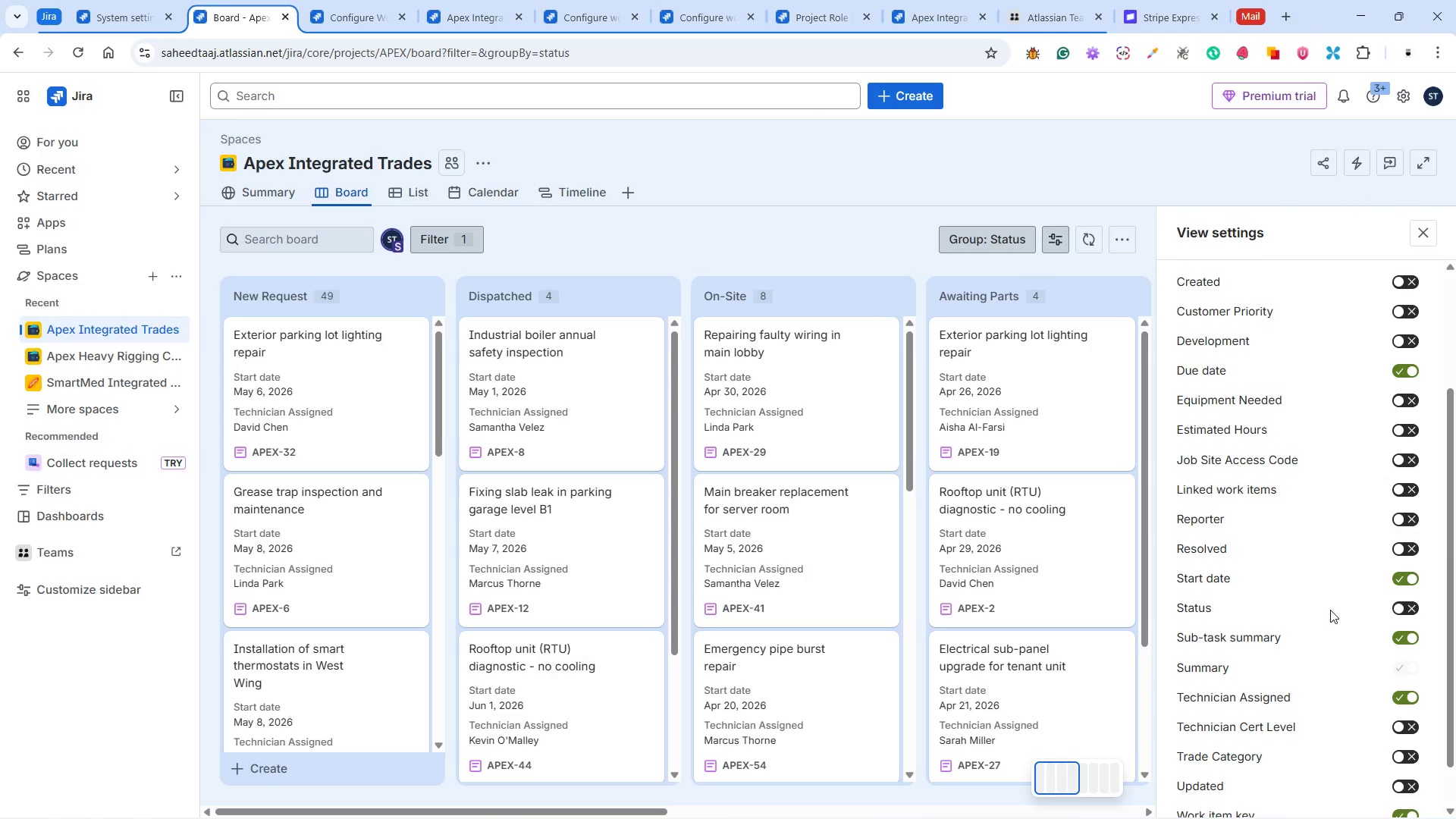 
scroll: coordinate [1268, 658], scroll_direction: up, amount: 4.0
 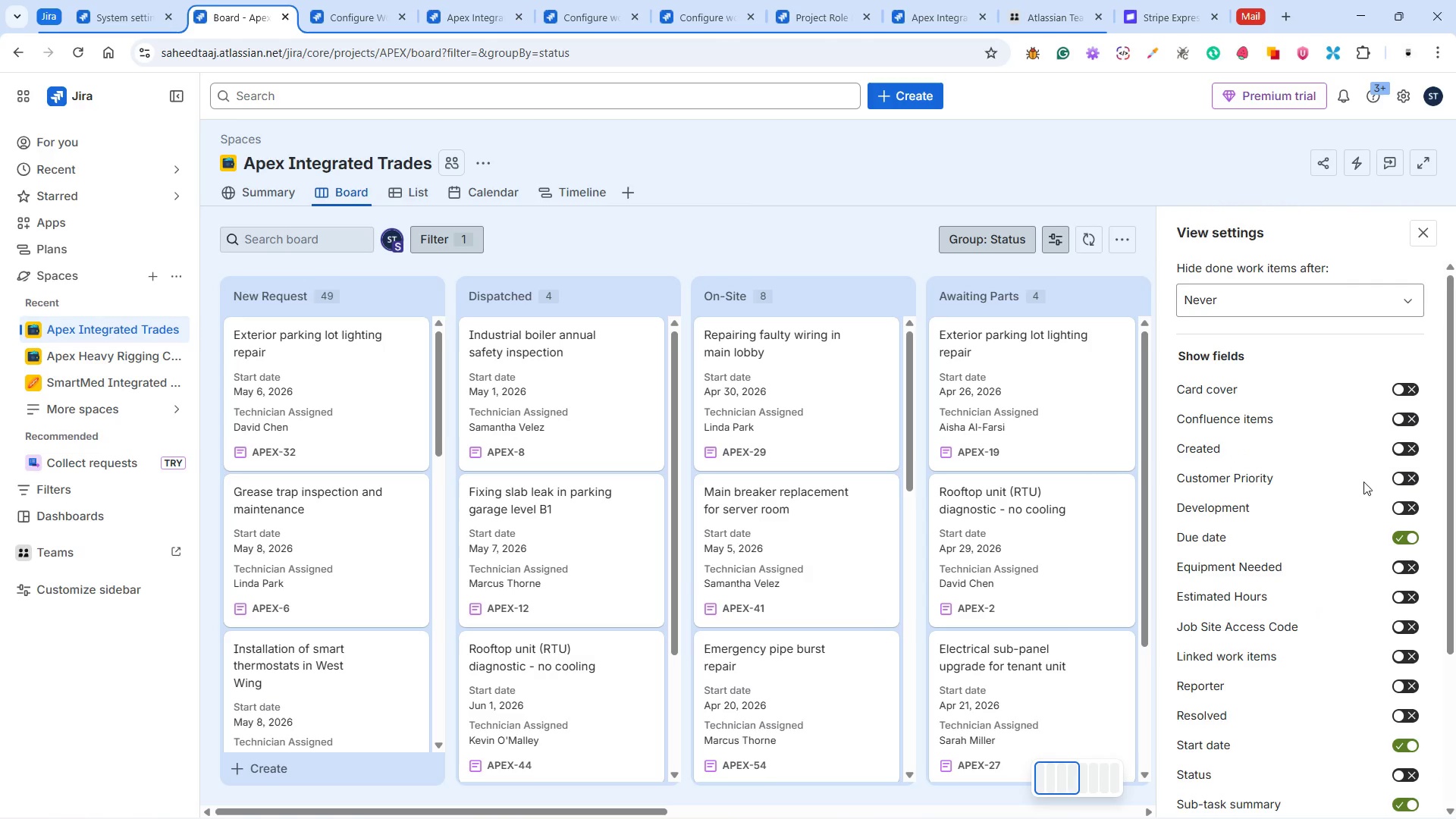 
left_click([1399, 476])
 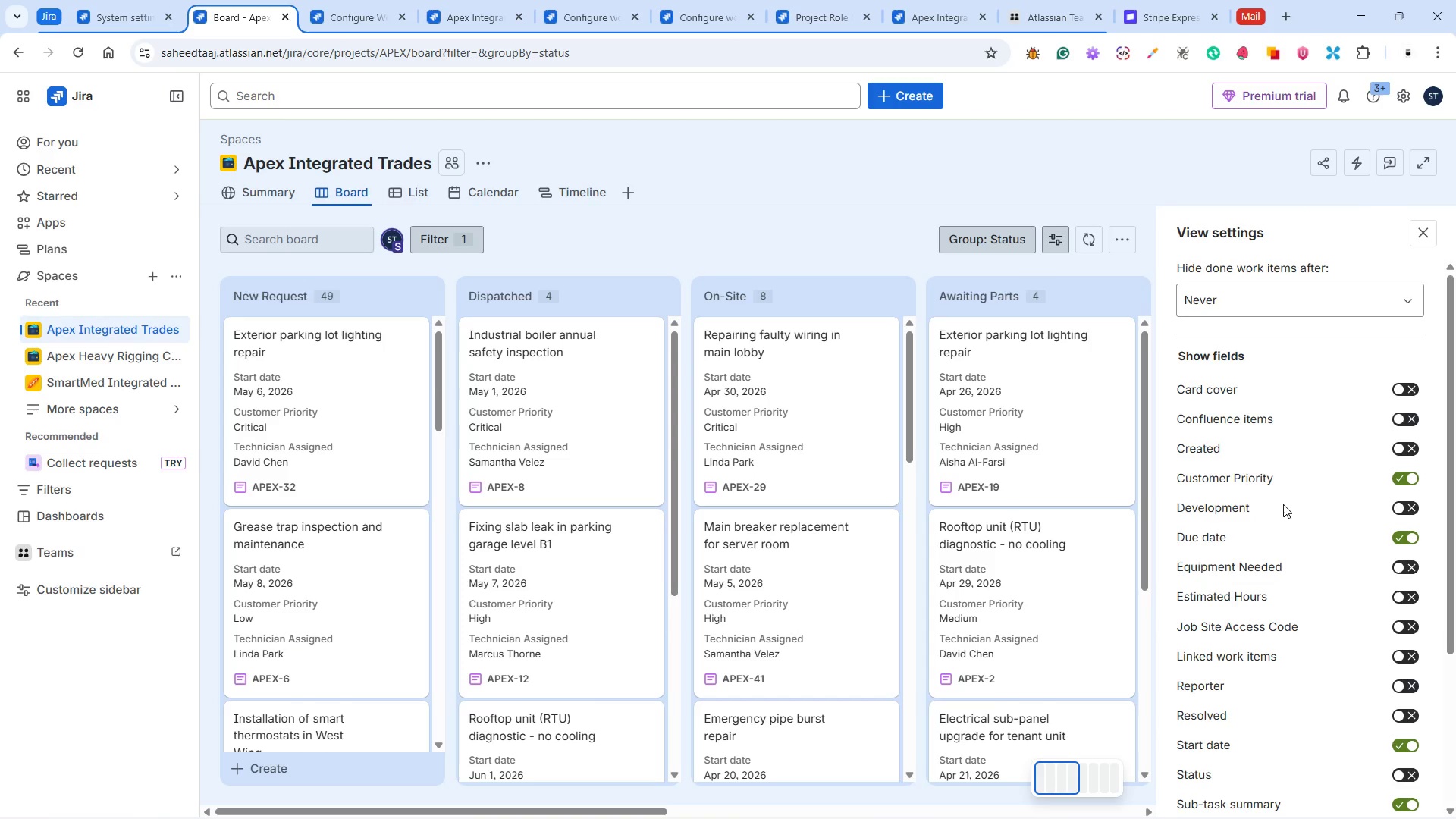 
wait(10.55)
 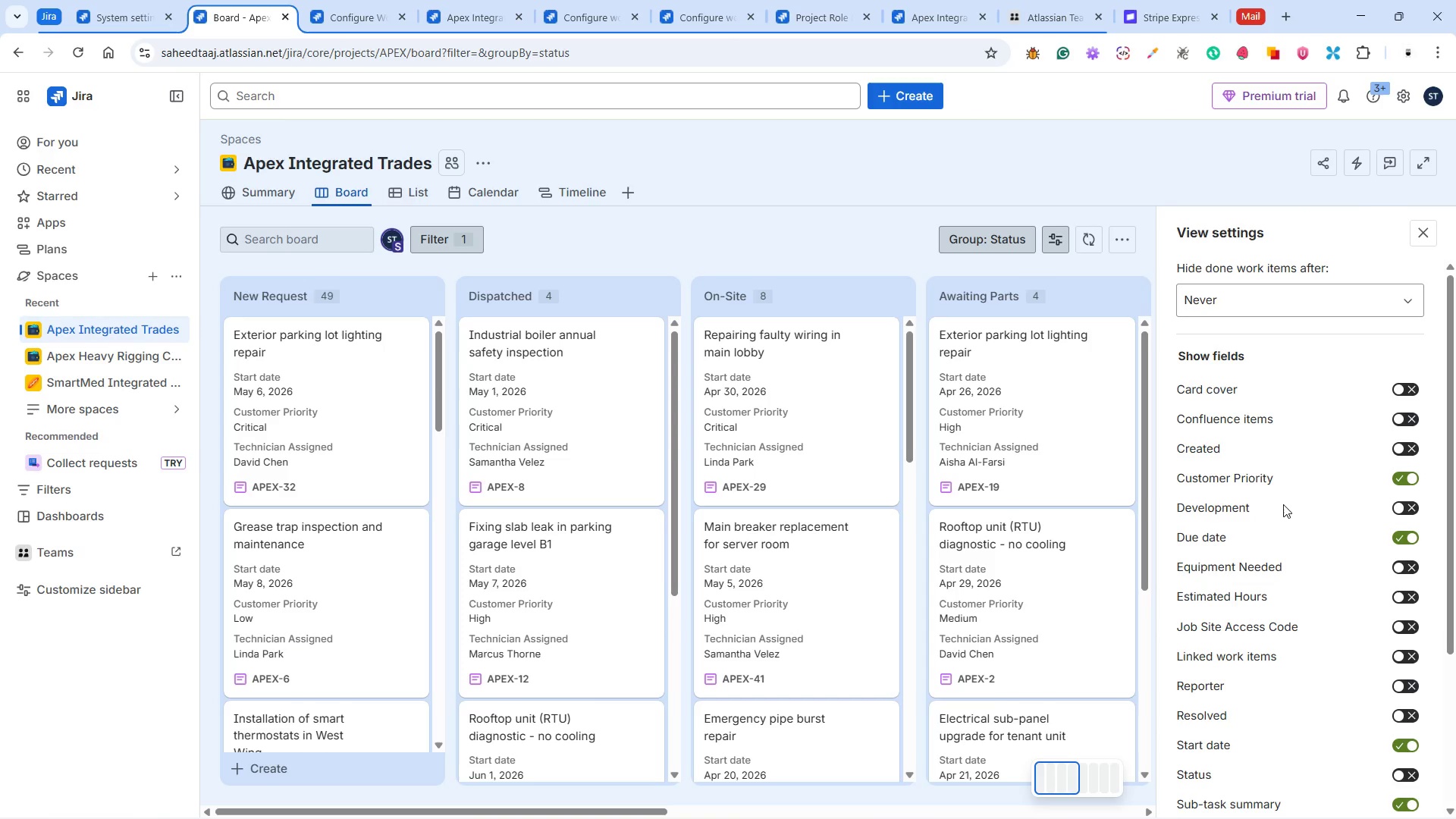 
left_click([1430, 228])
 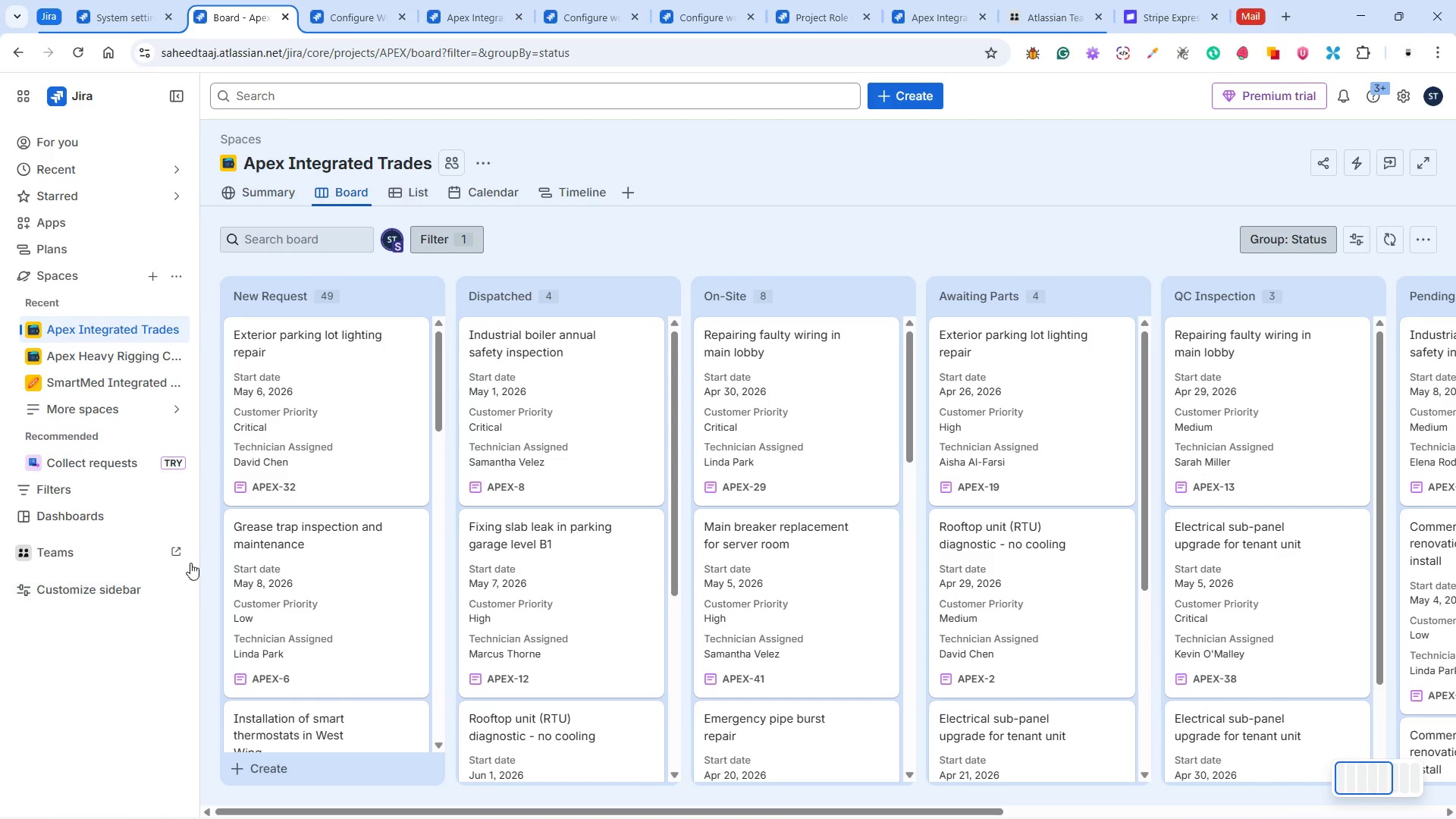 
scroll: coordinate [347, 580], scroll_direction: down, amount: 5.0
 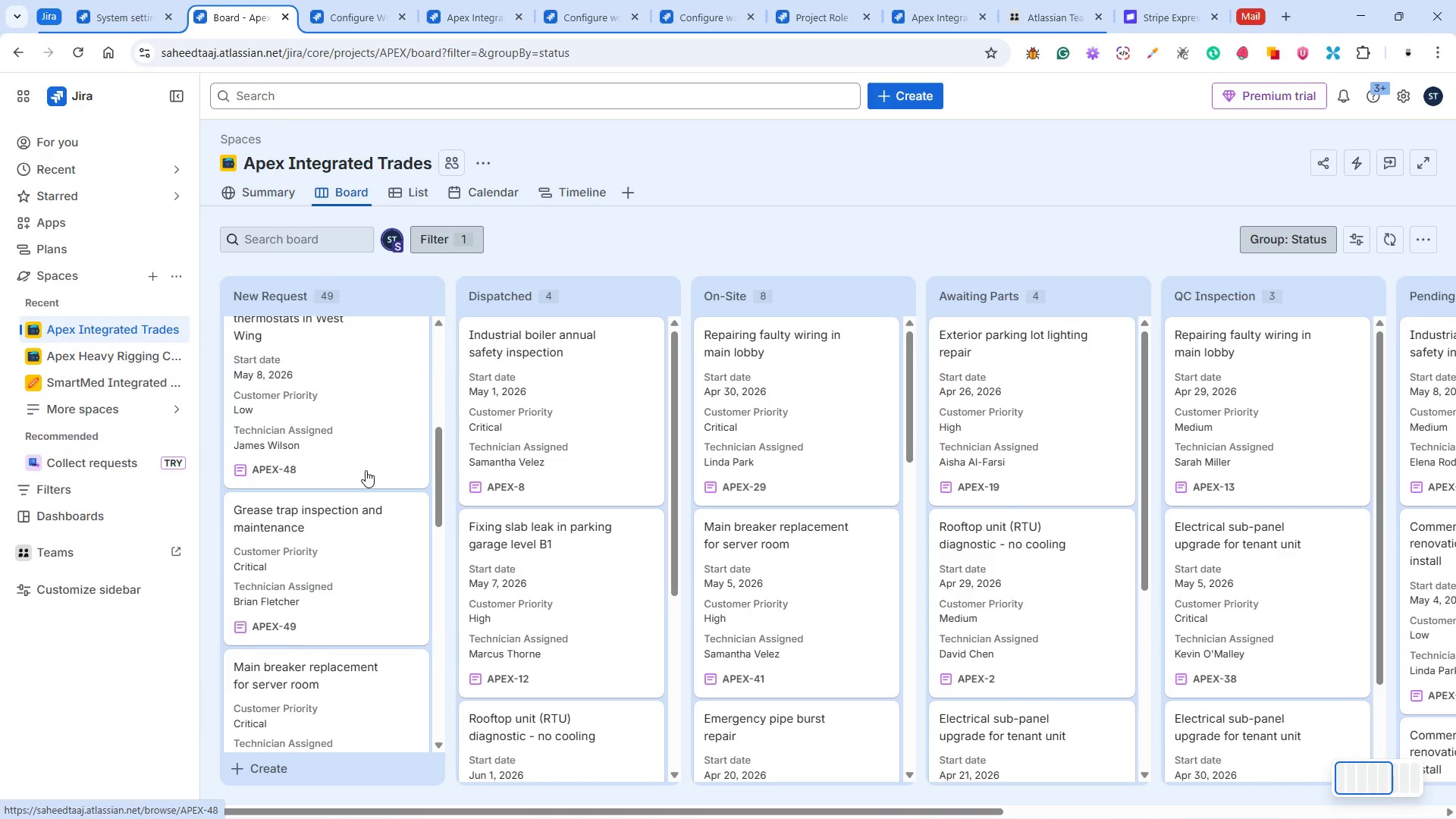 
left_click([360, 447])
 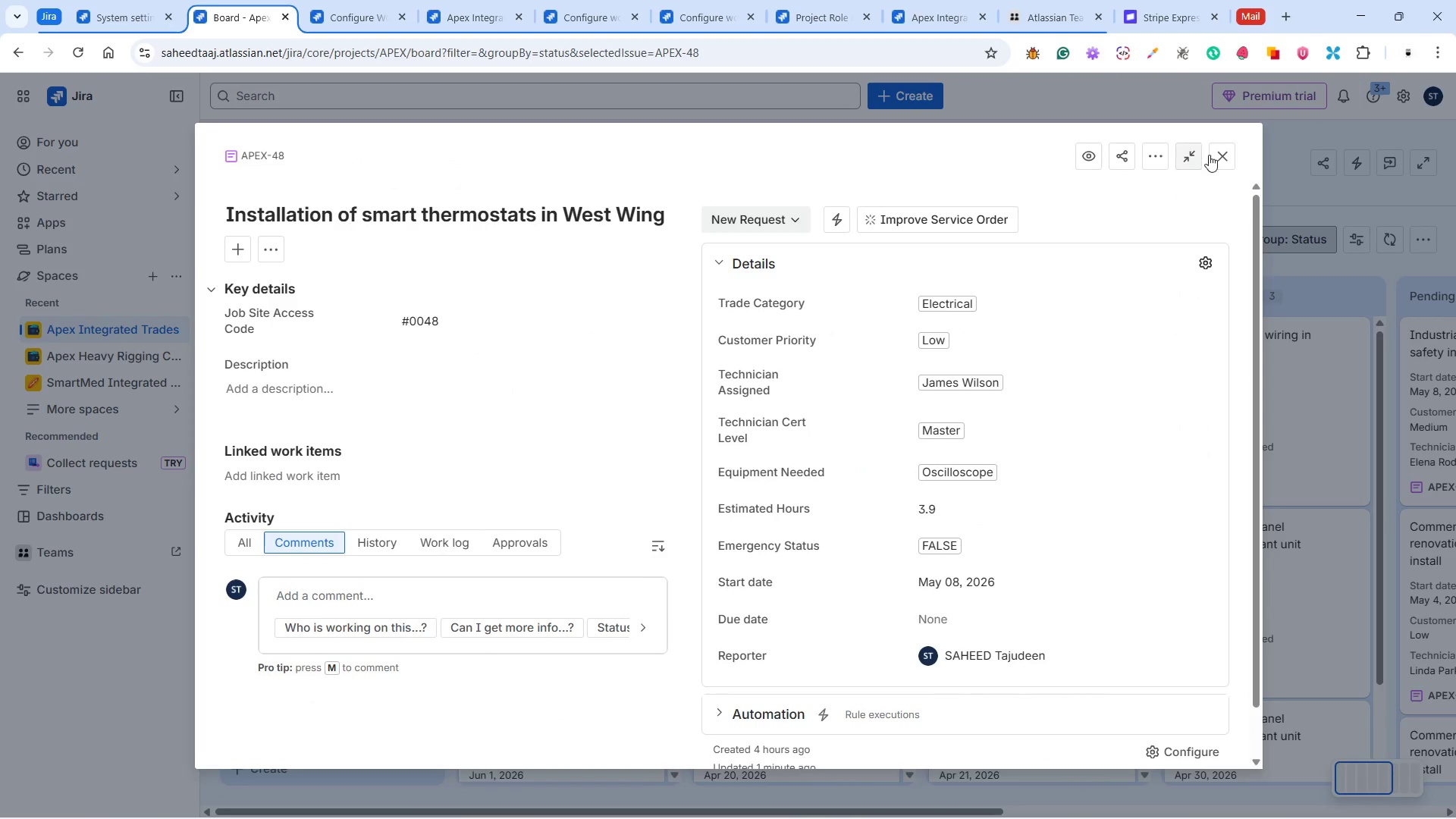 
left_click([1219, 155])
 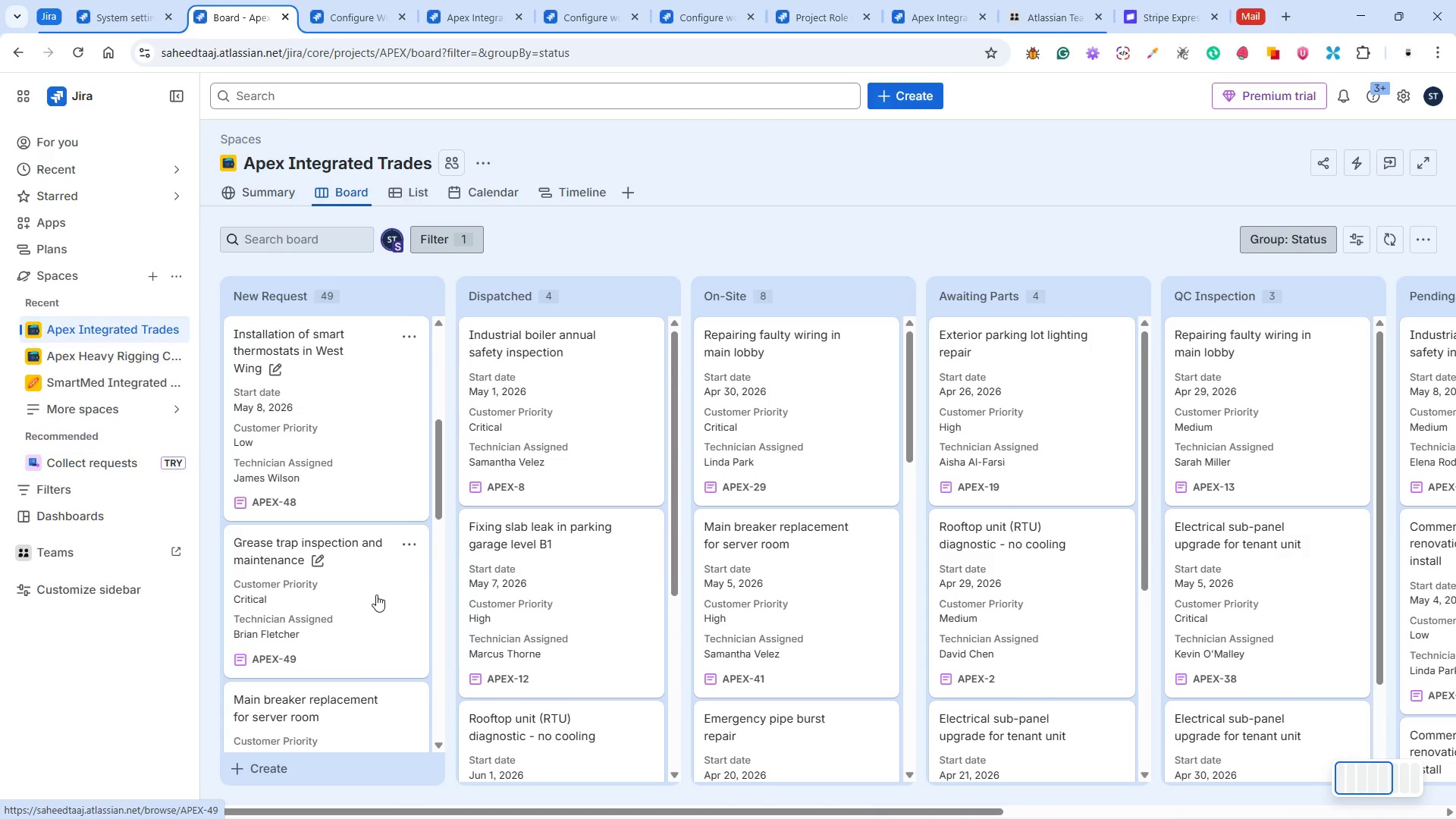 
left_click([376, 595])
 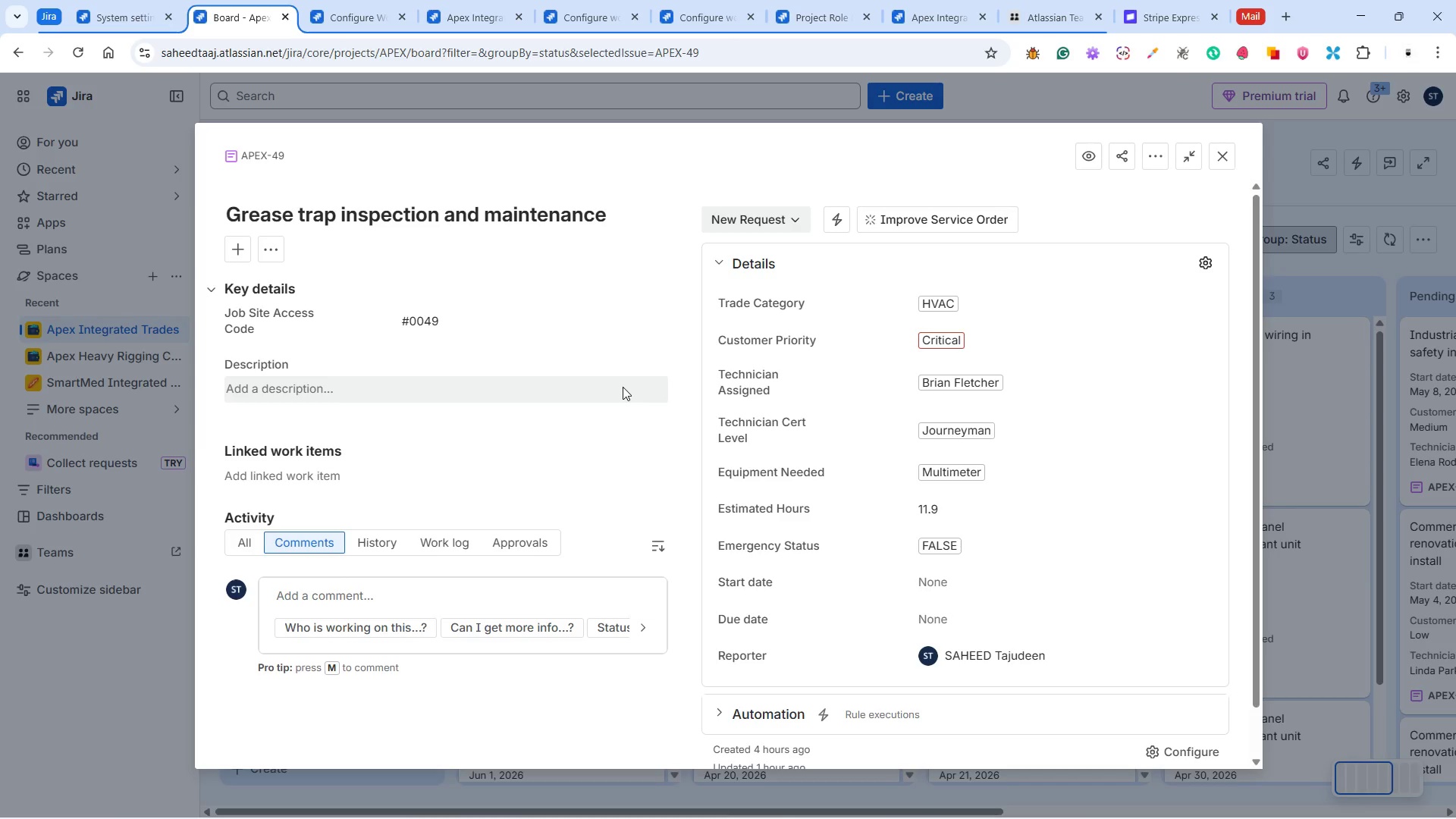 
wait(7.22)
 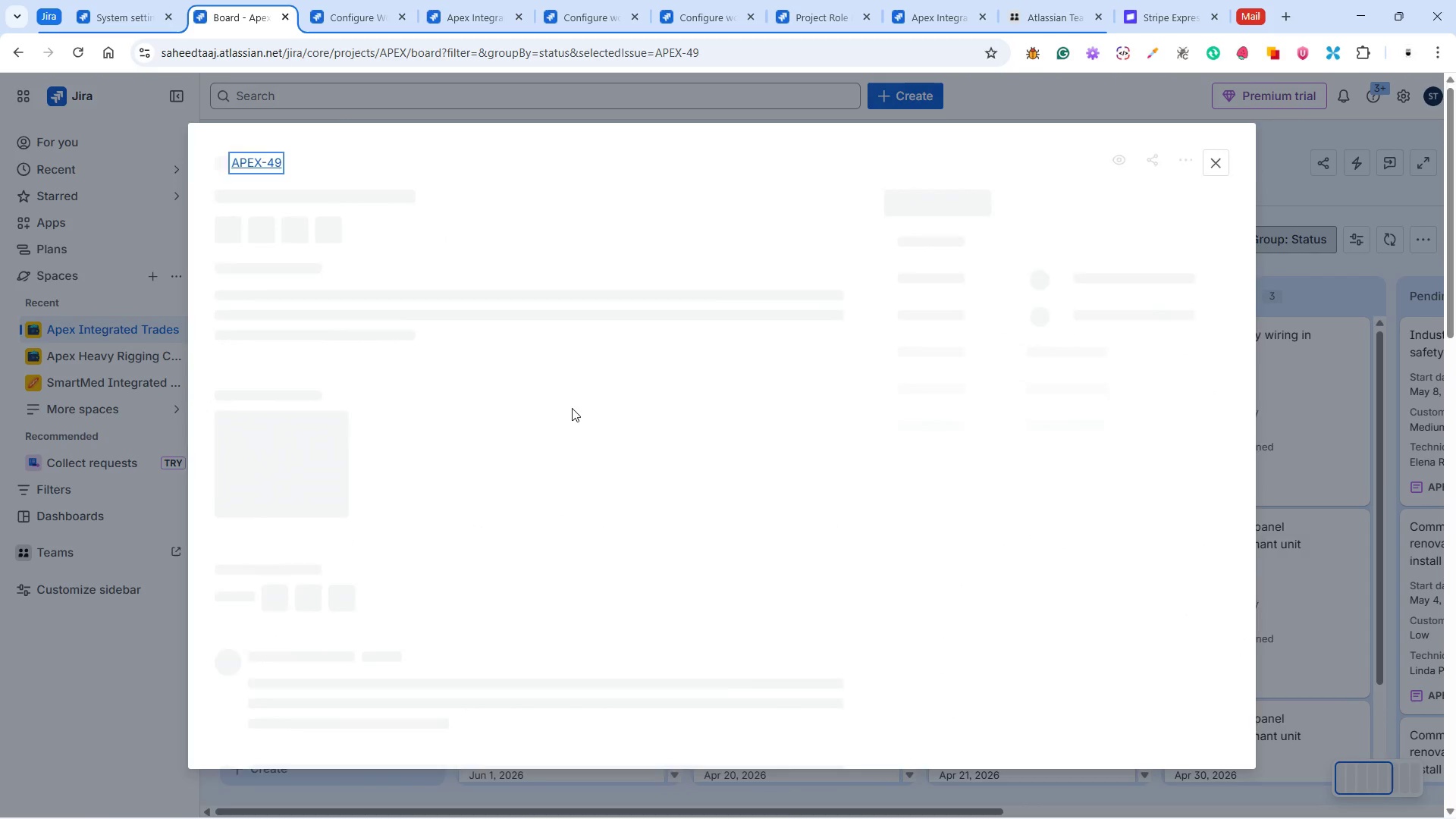 
left_click([749, 215])
 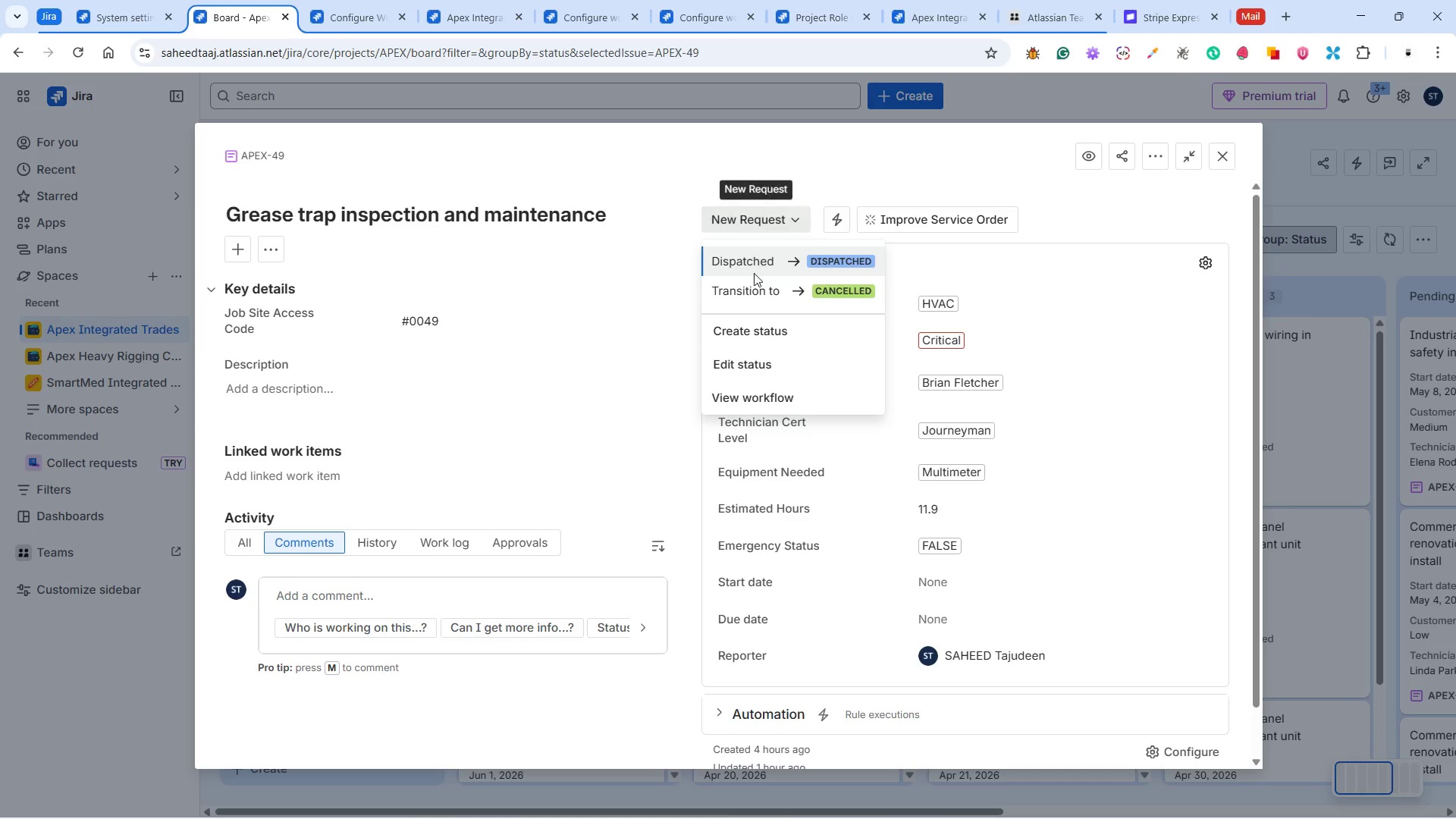 
left_click([750, 259])
 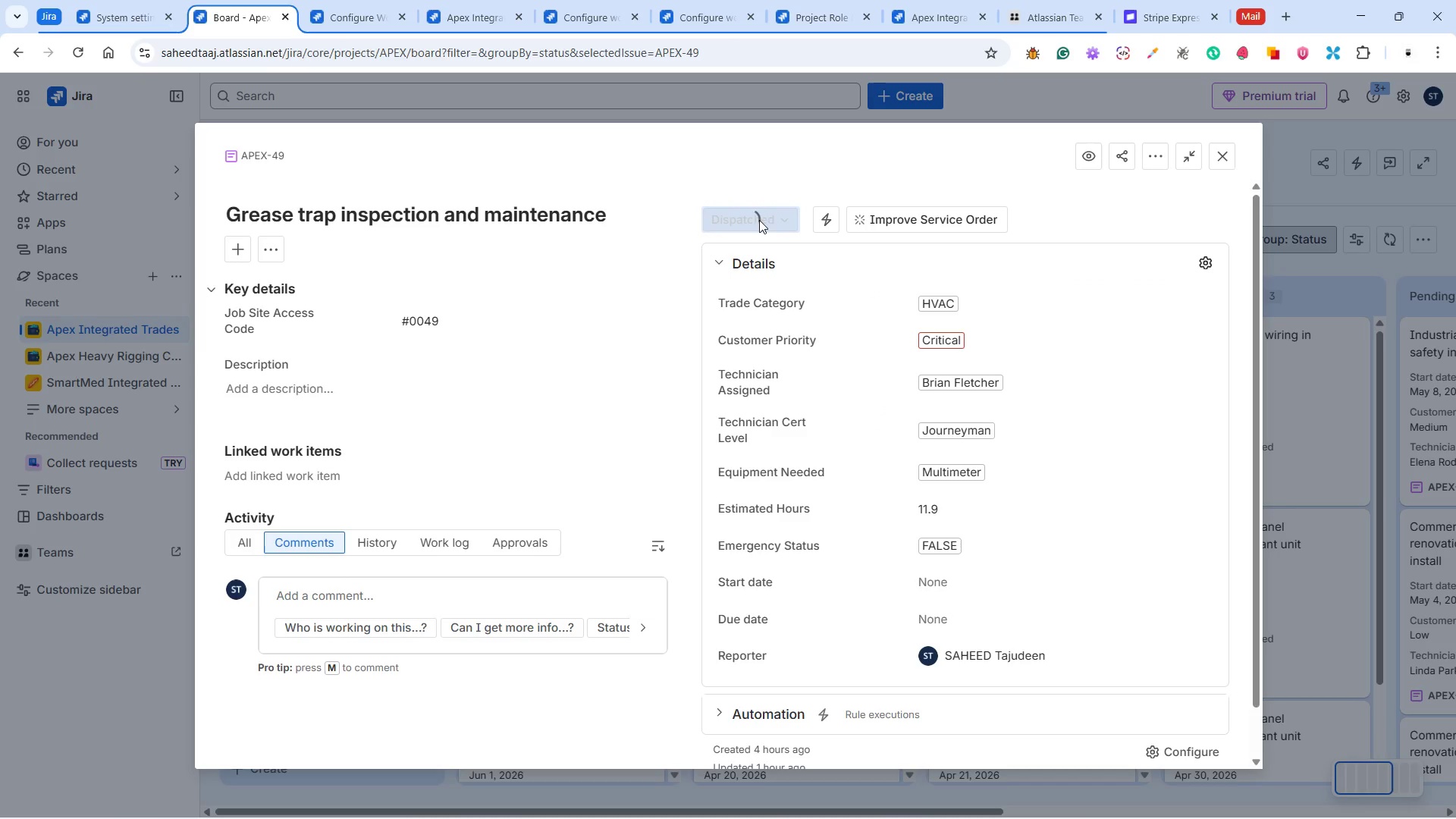 
left_click([752, 218])
 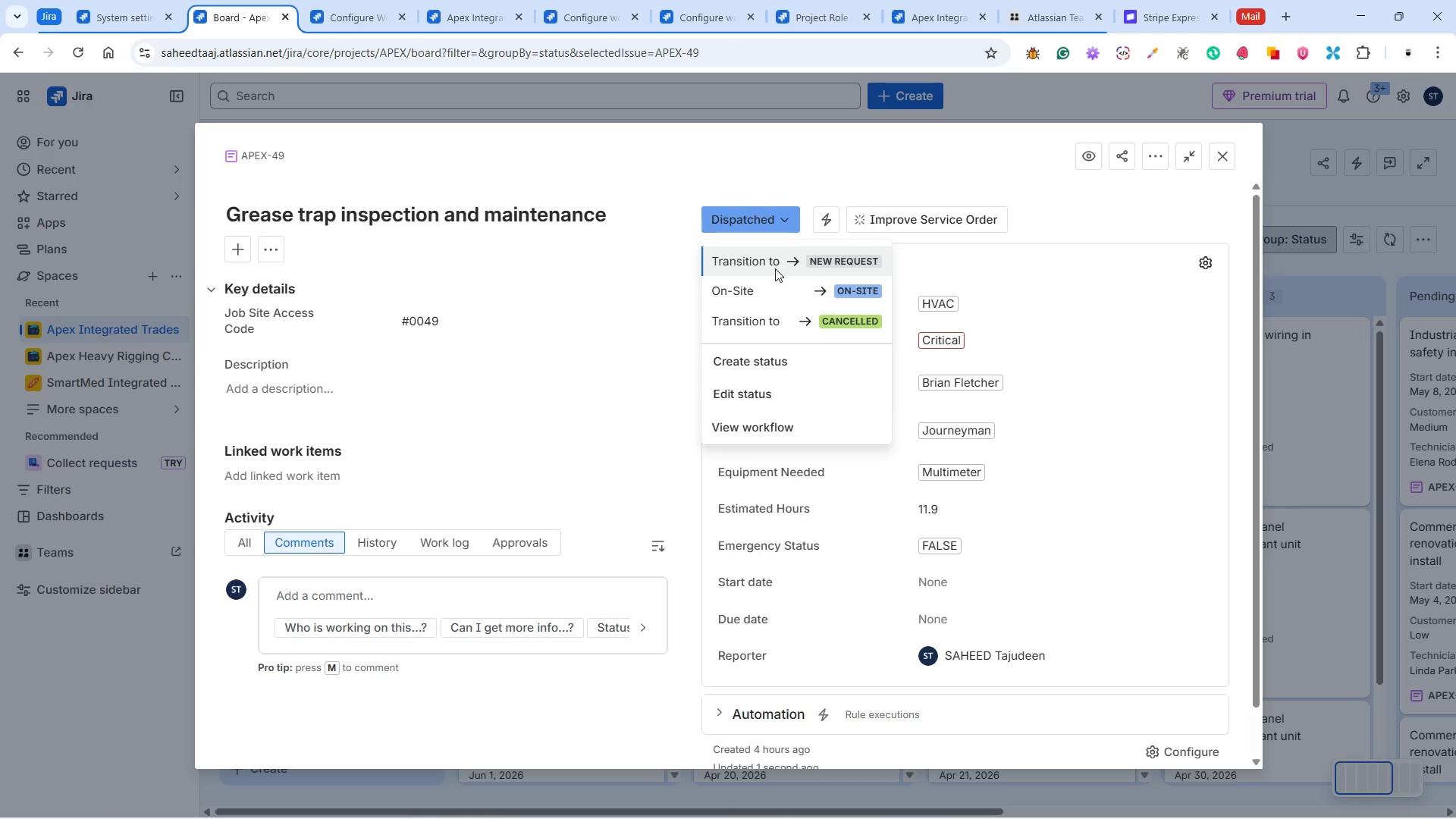 
left_click([774, 287])
 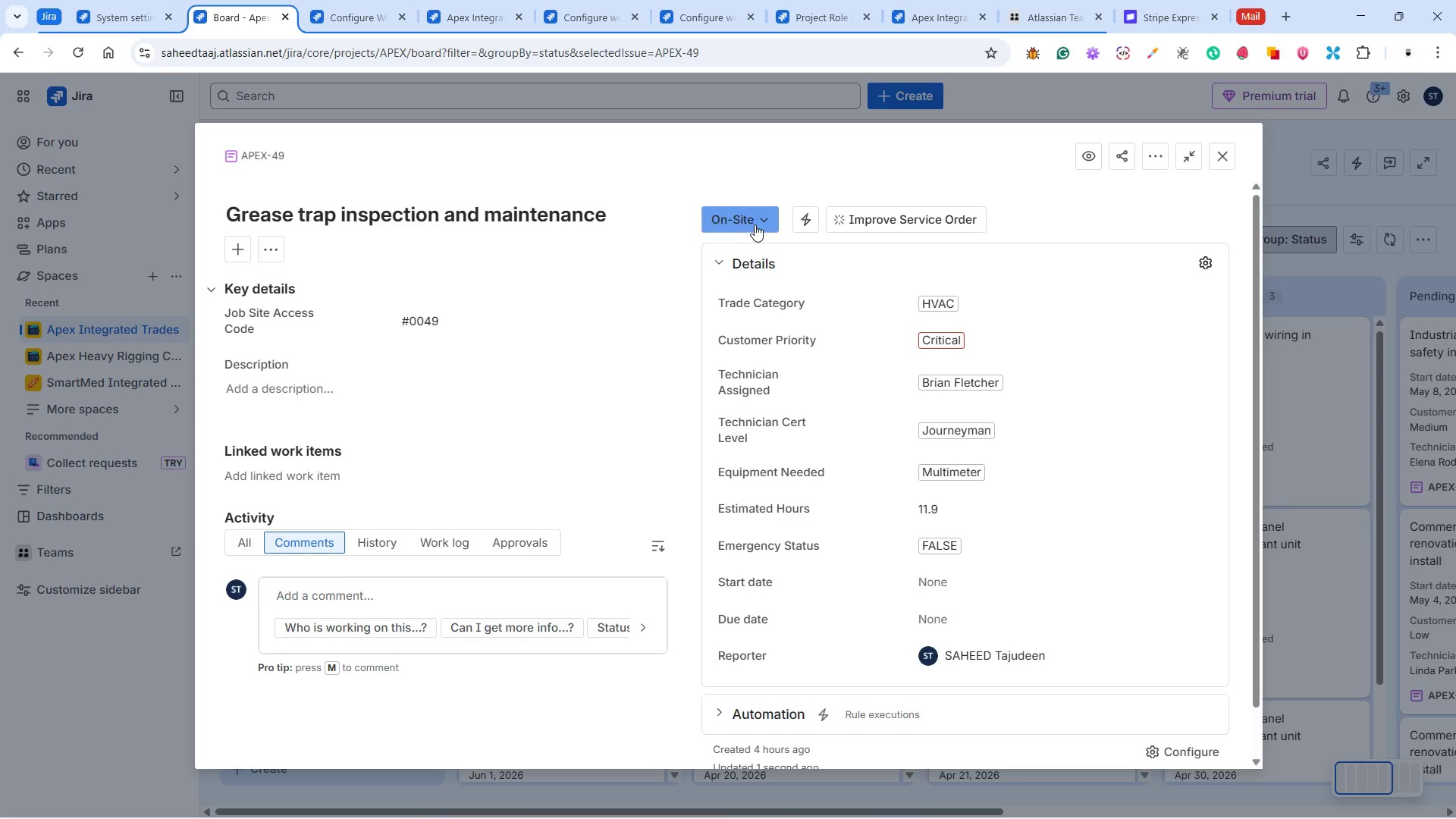 
left_click([753, 224])
 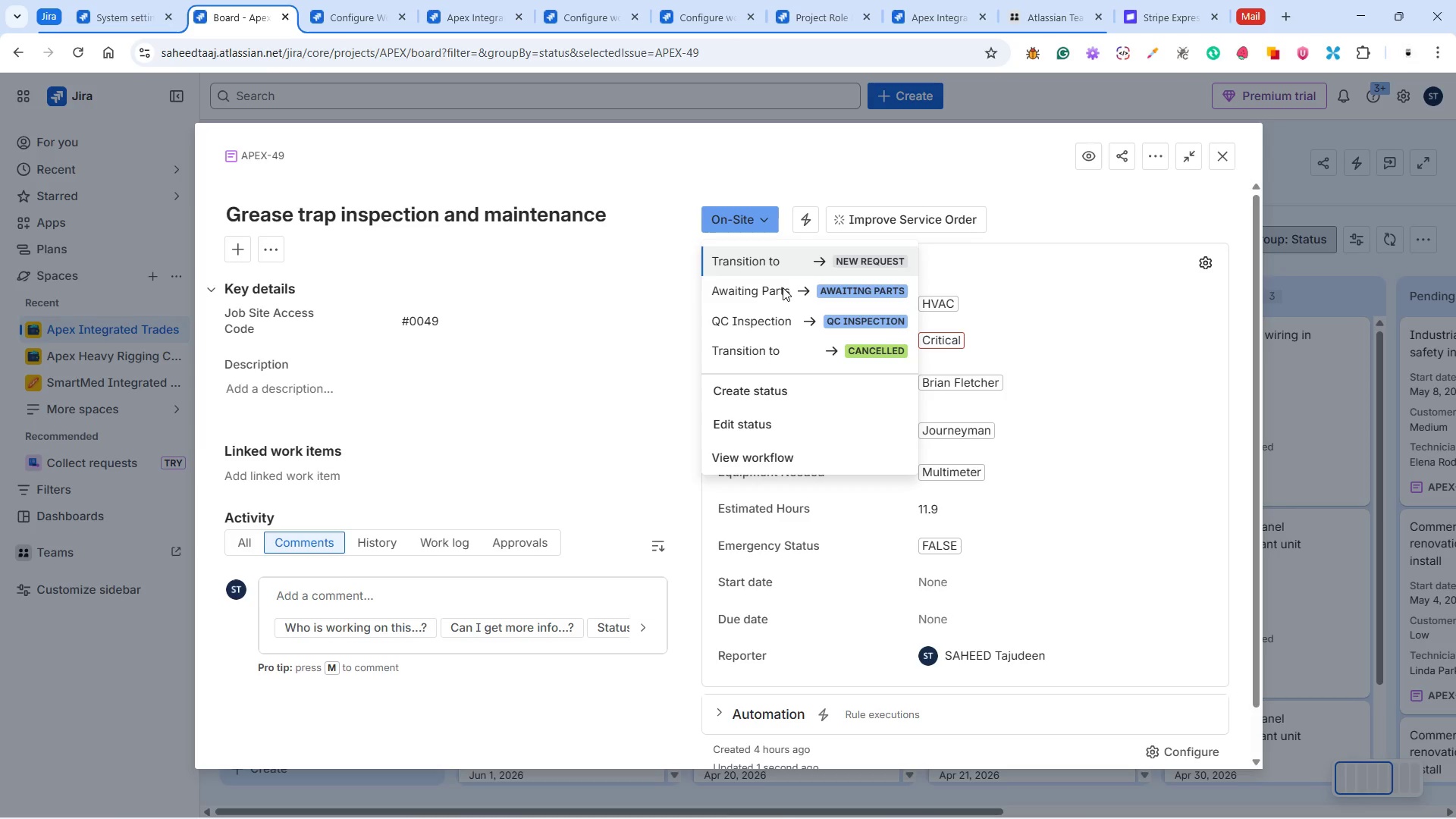 
left_click([786, 287])
 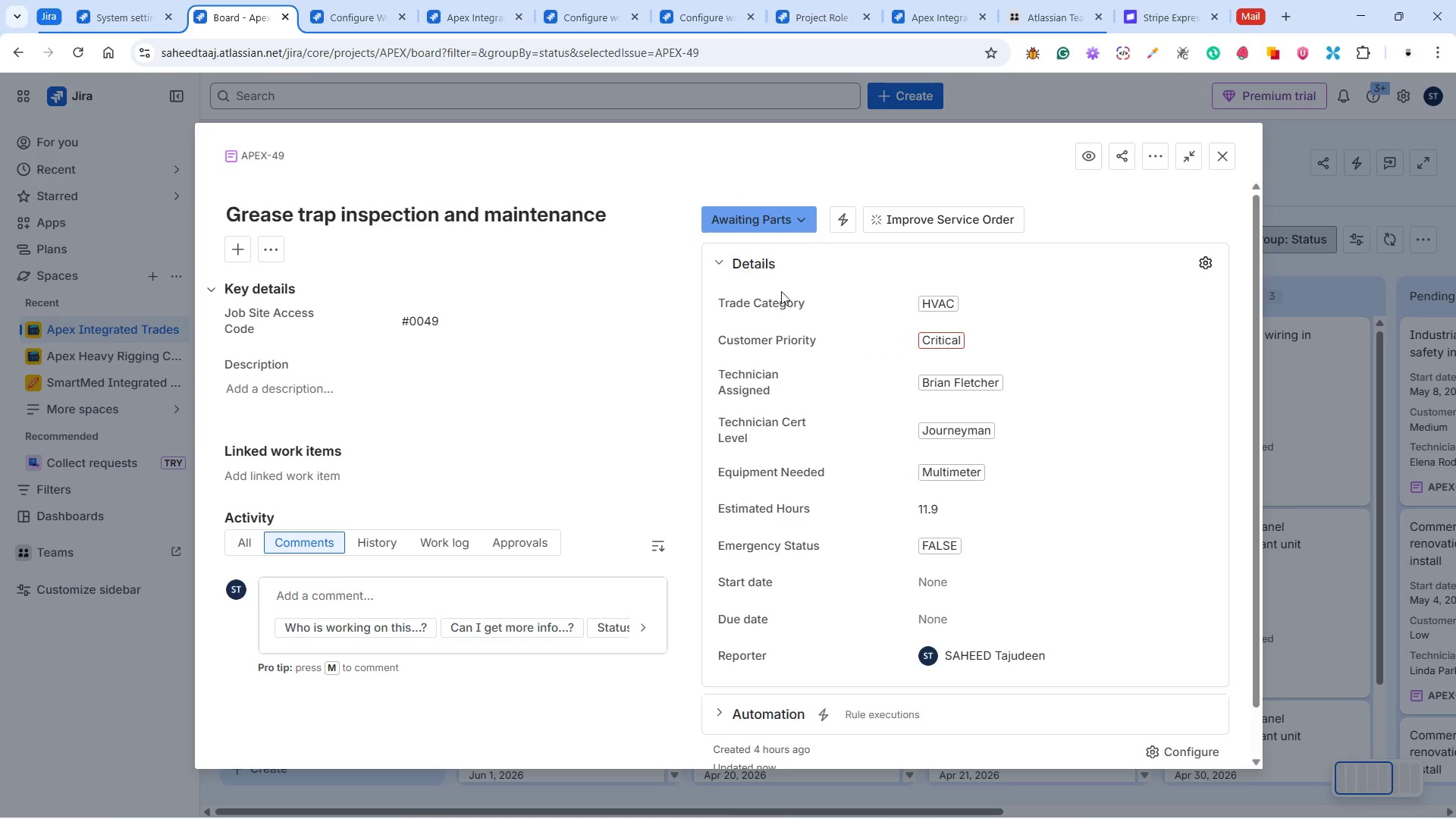 
scroll: coordinate [889, 418], scroll_direction: down, amount: 8.0
 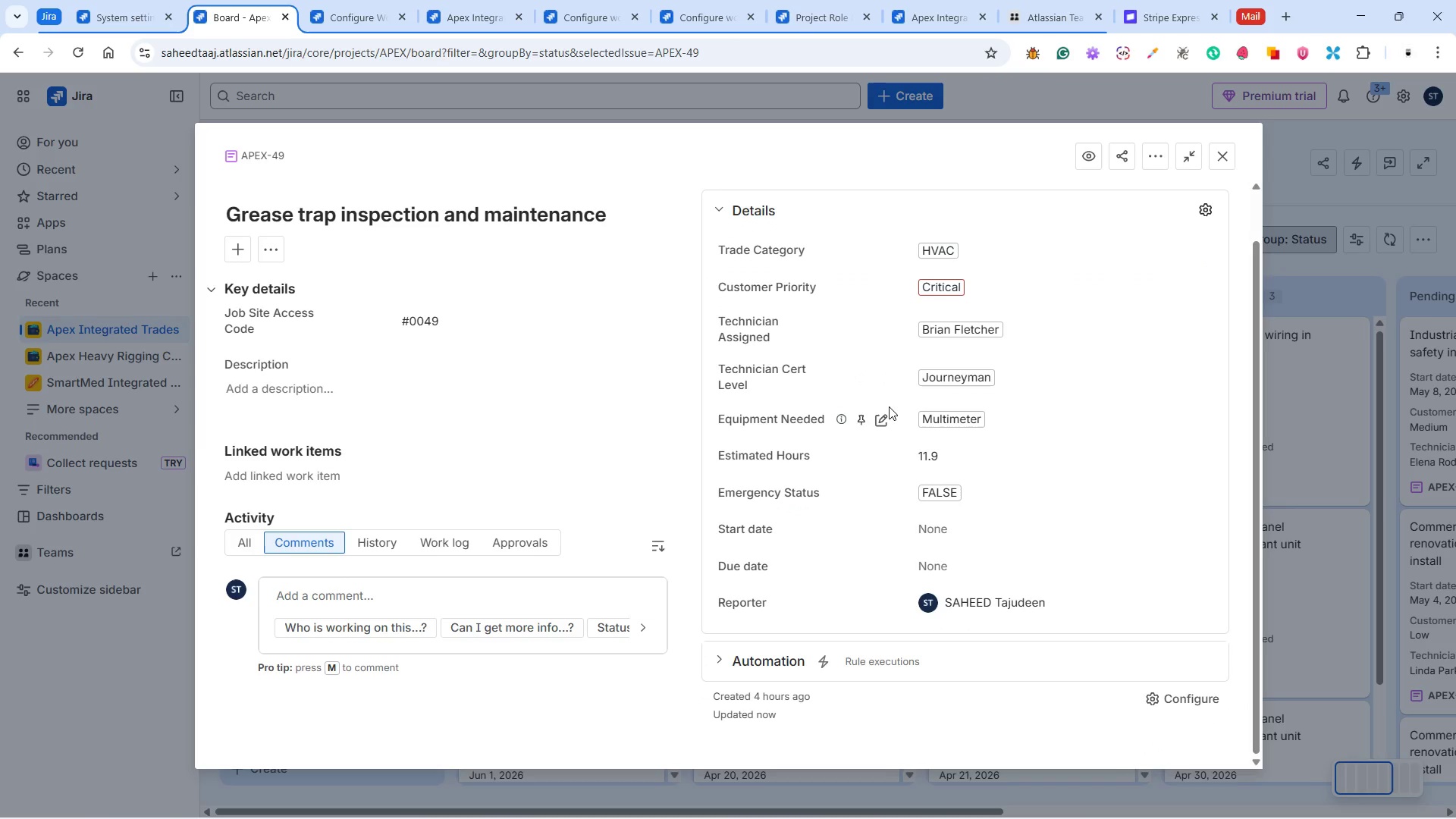 
left_click([995, 535])
 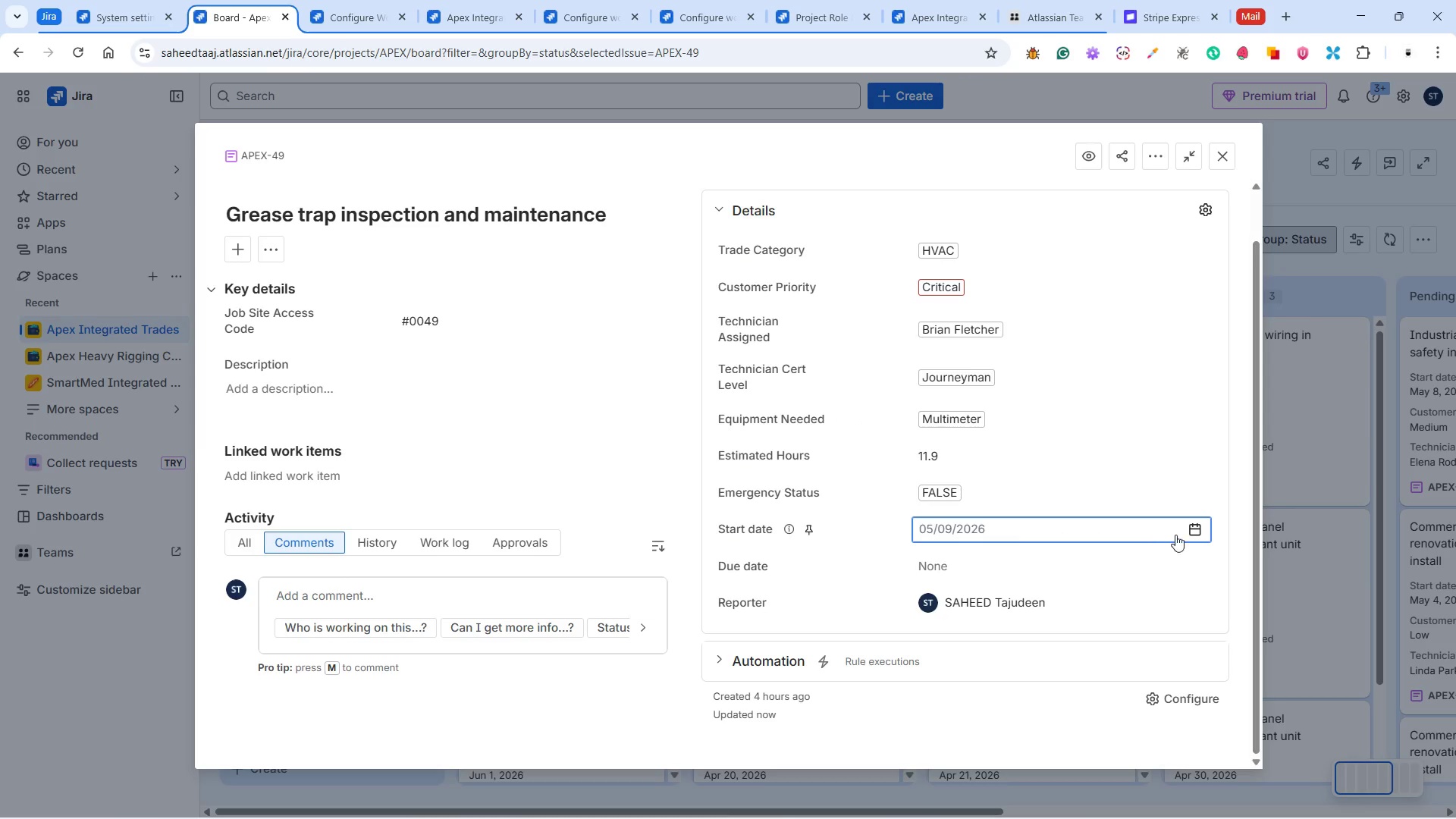 
left_click([1195, 531])
 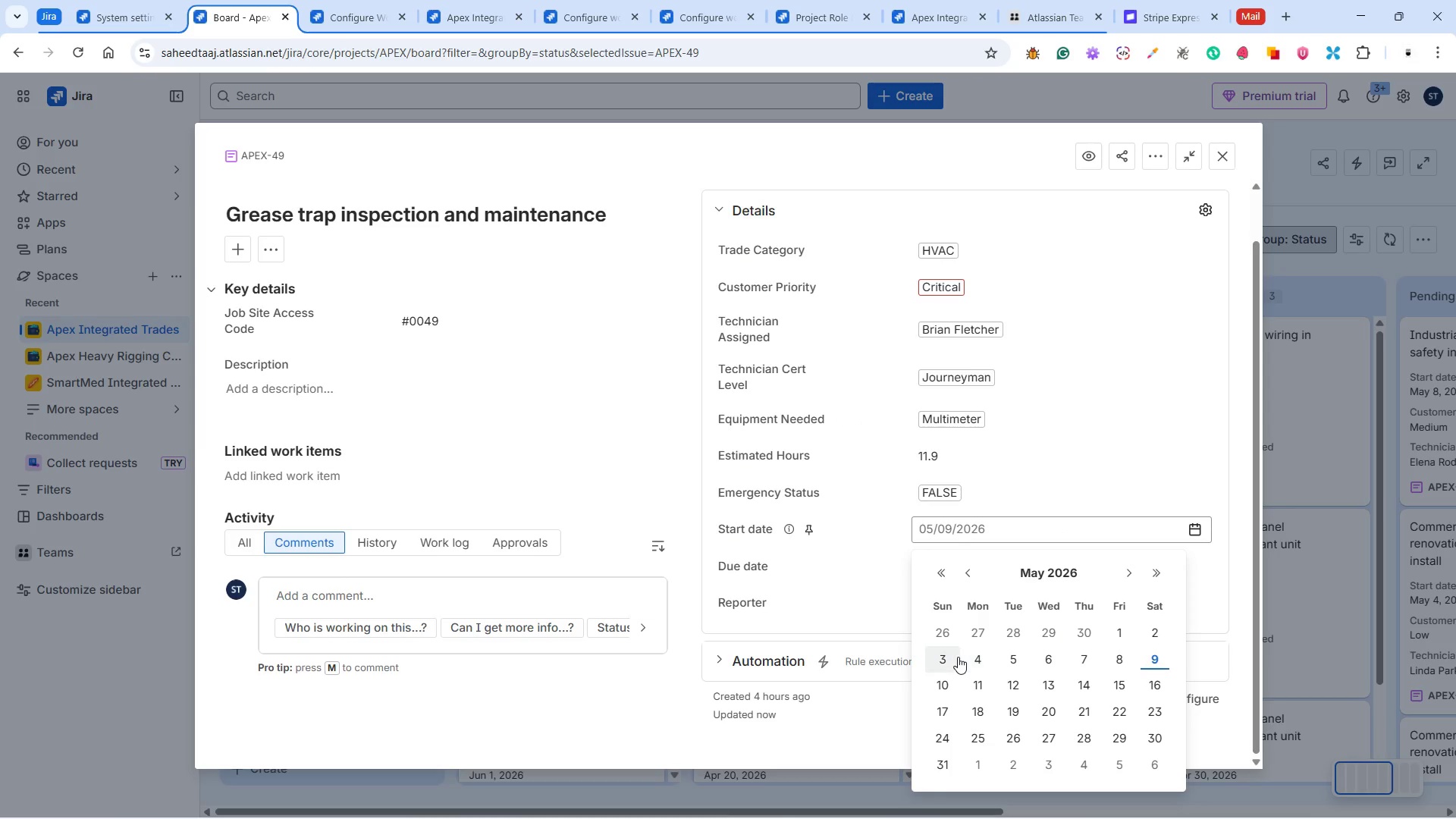 
left_click([981, 649])
 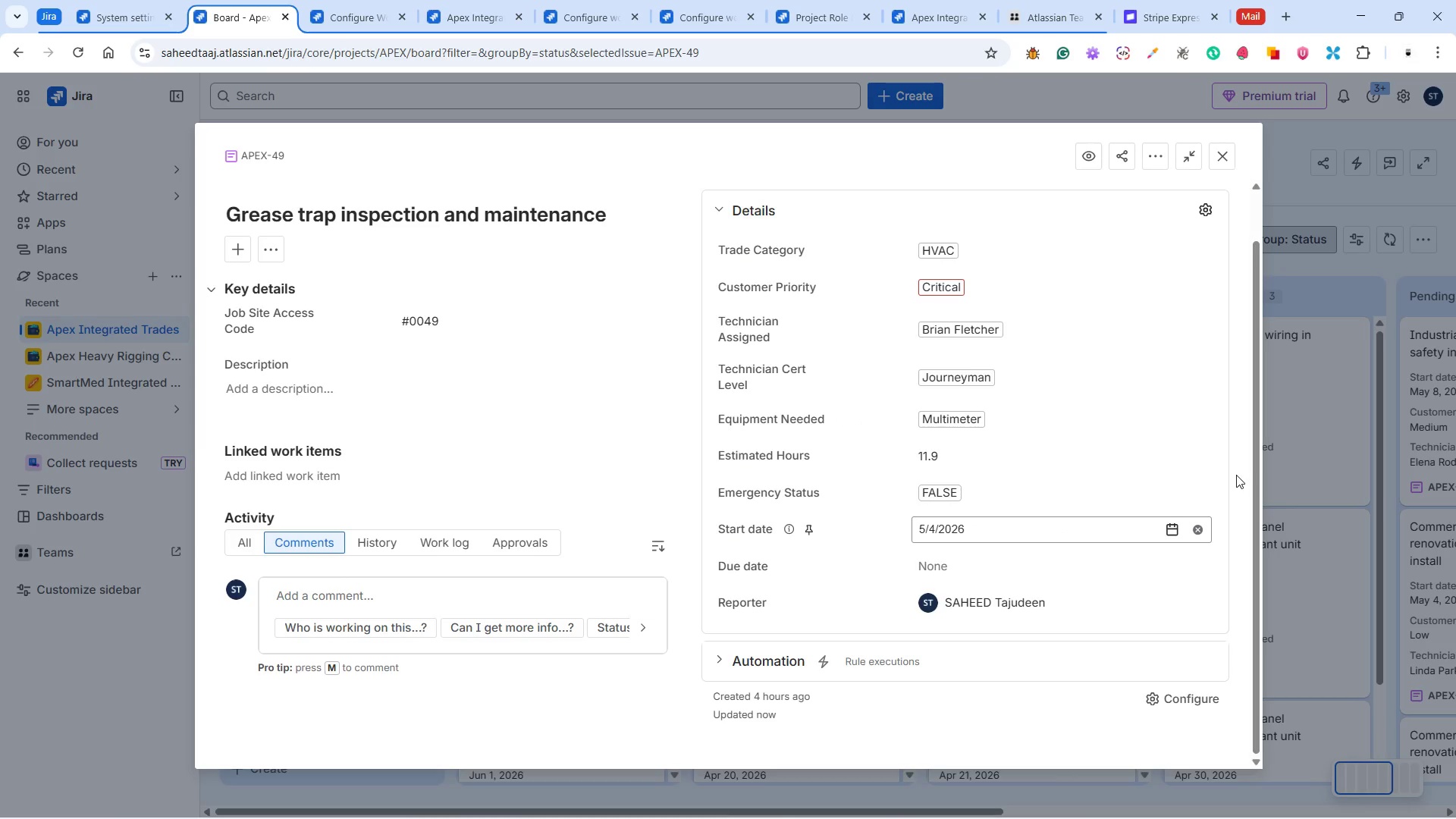 
scroll: coordinate [1157, 483], scroll_direction: up, amount: 8.0
 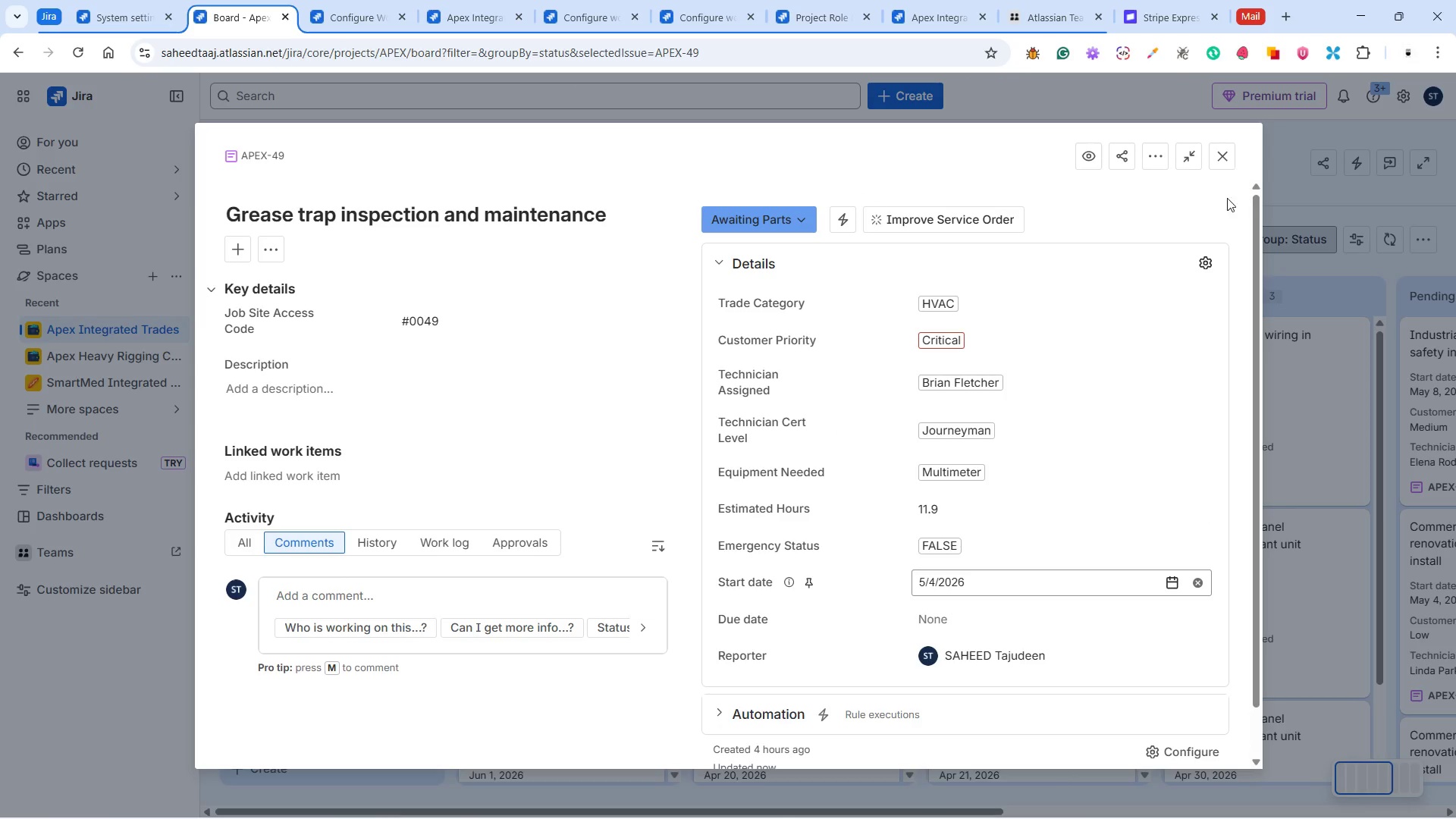 
left_click([1225, 158])
 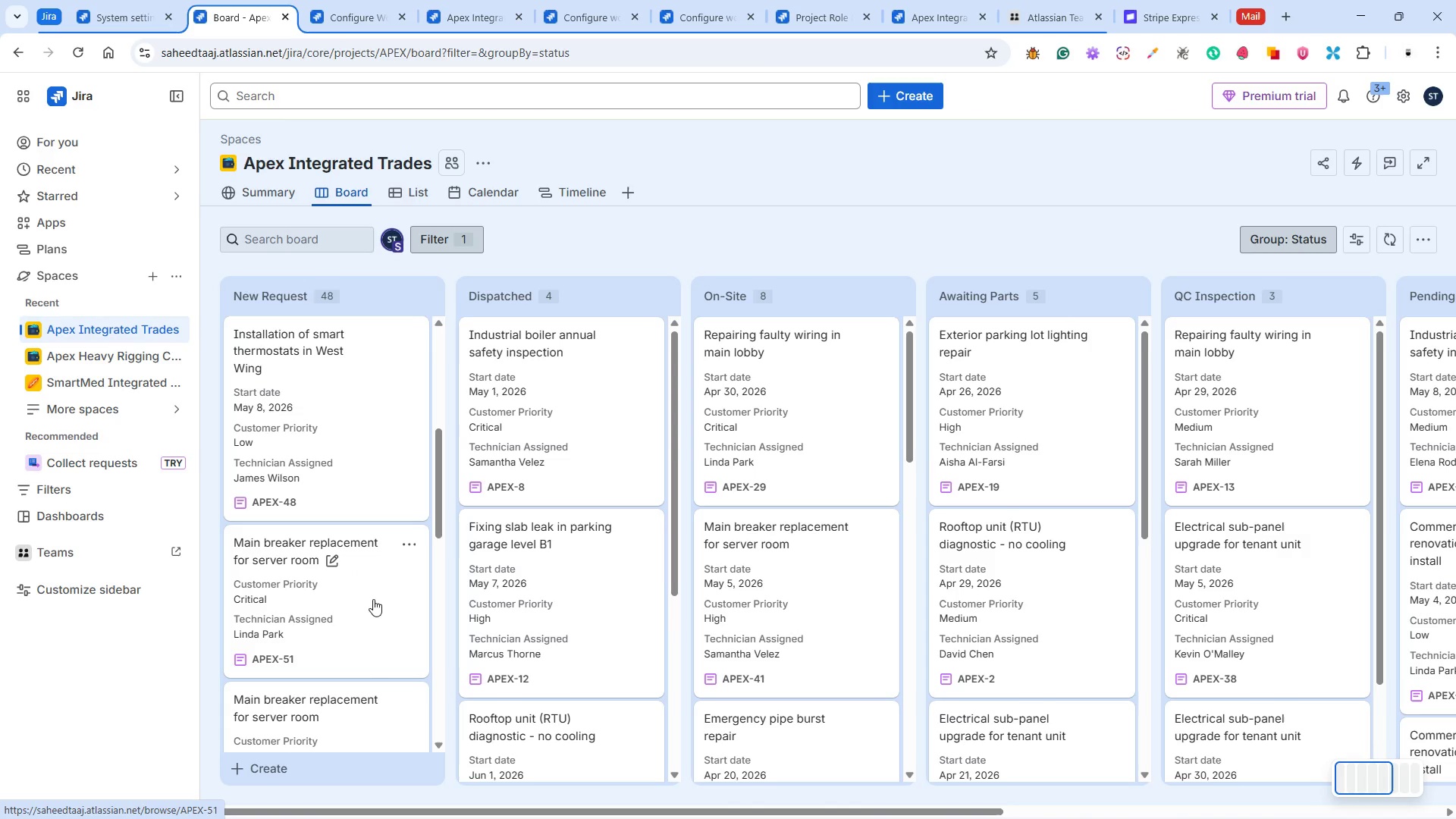 
wait(5.5)
 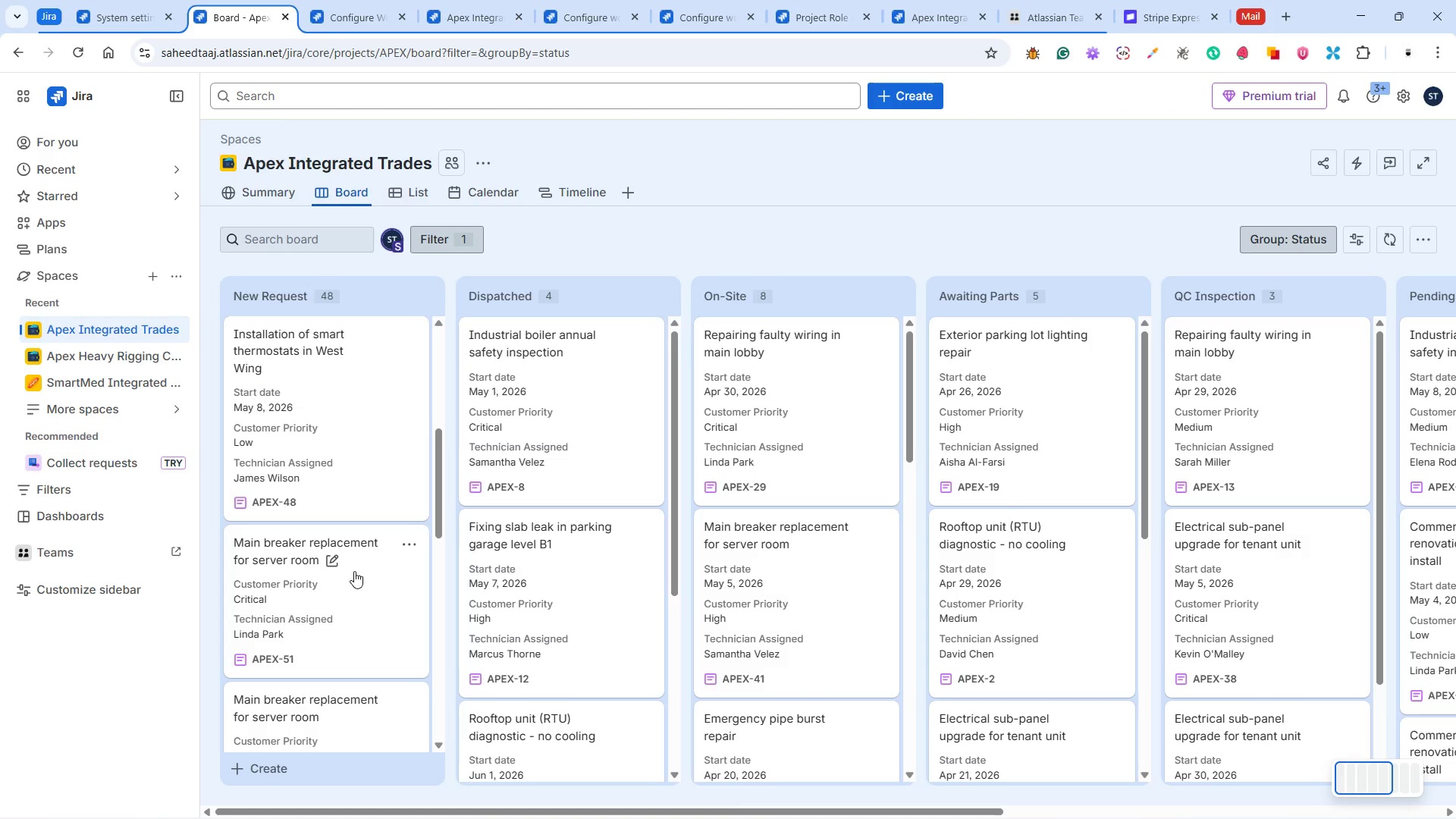 
left_click([373, 599])
 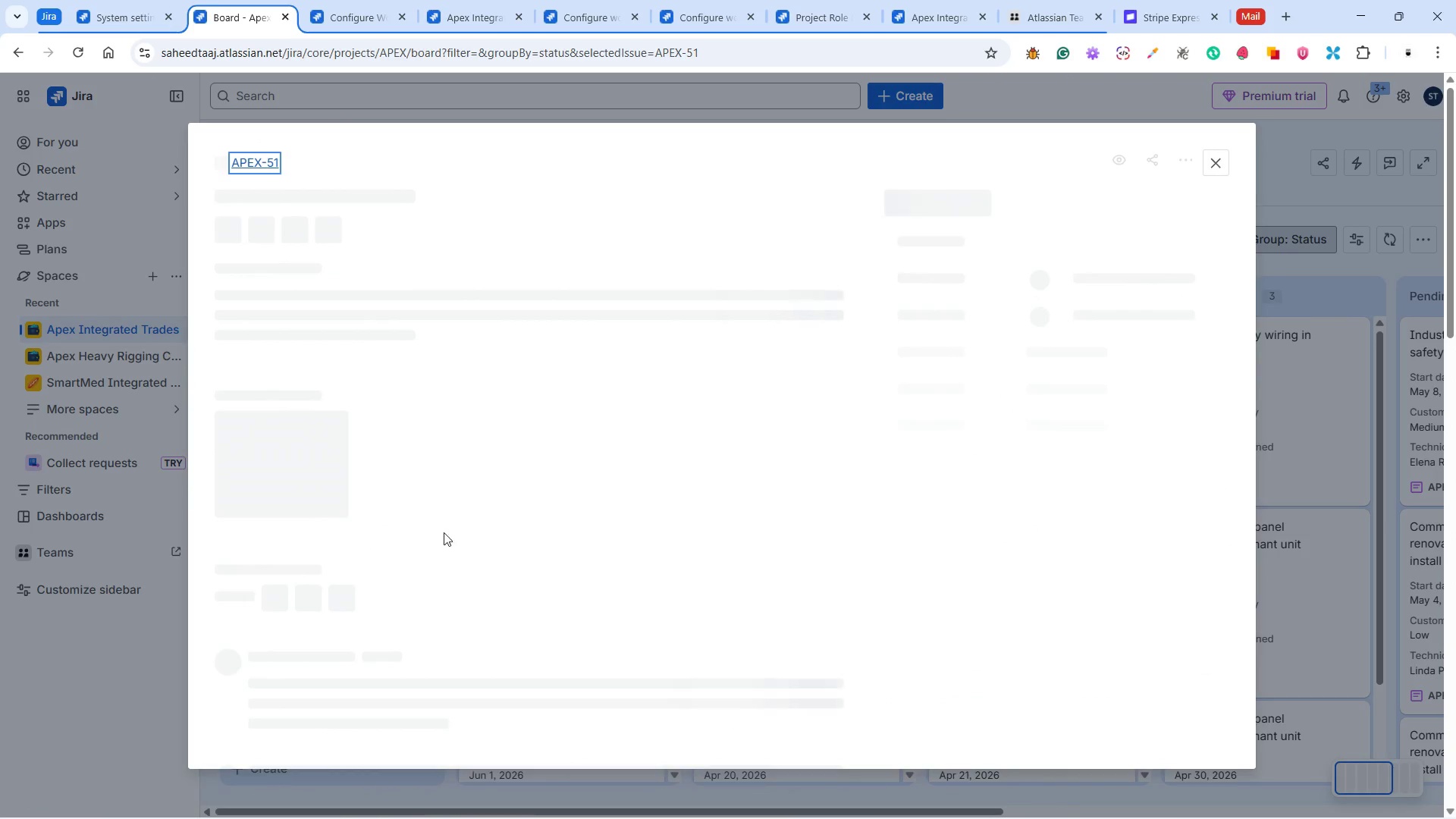 
mouse_move([514, 501])
 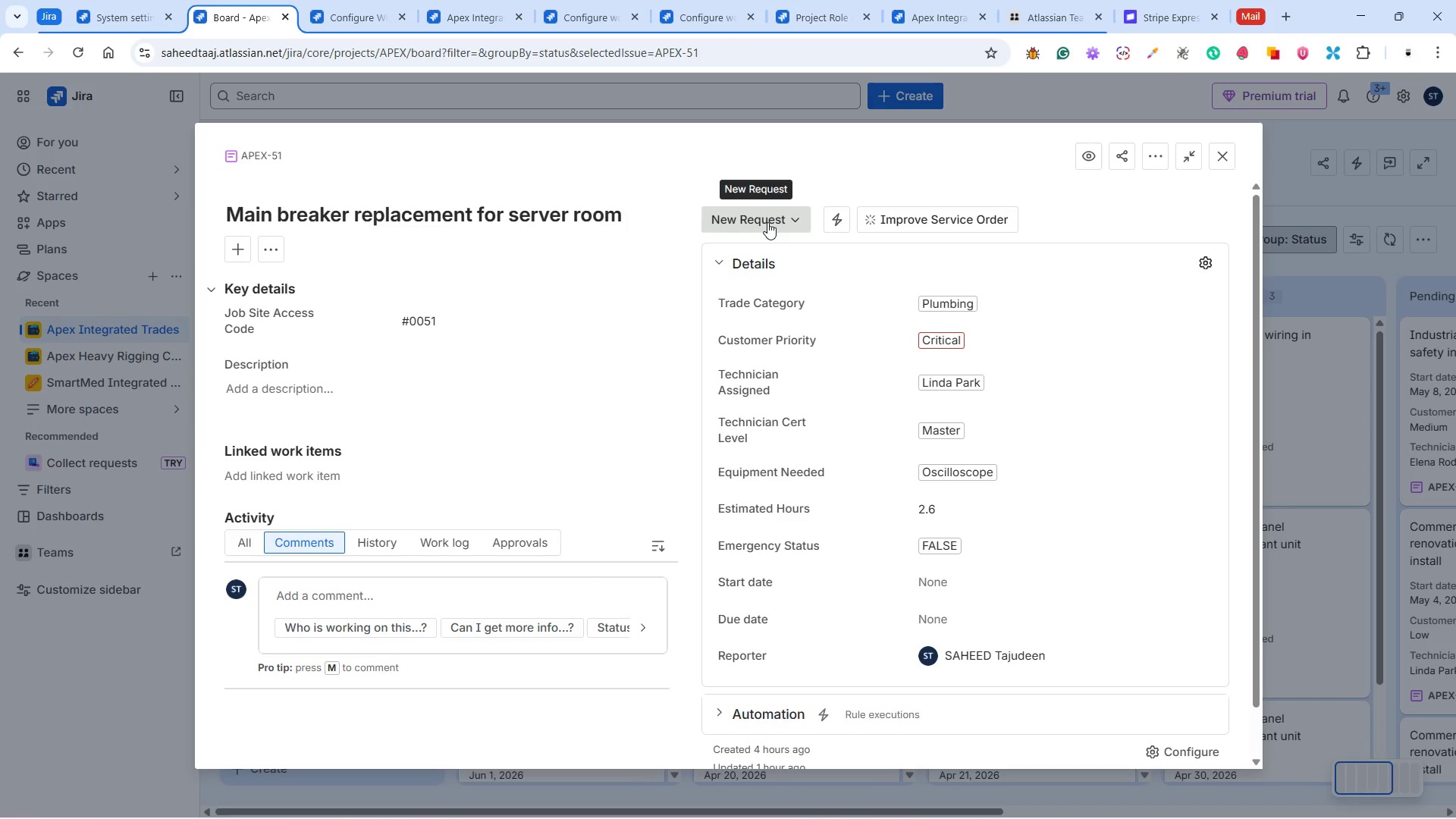 
wait(21.25)
 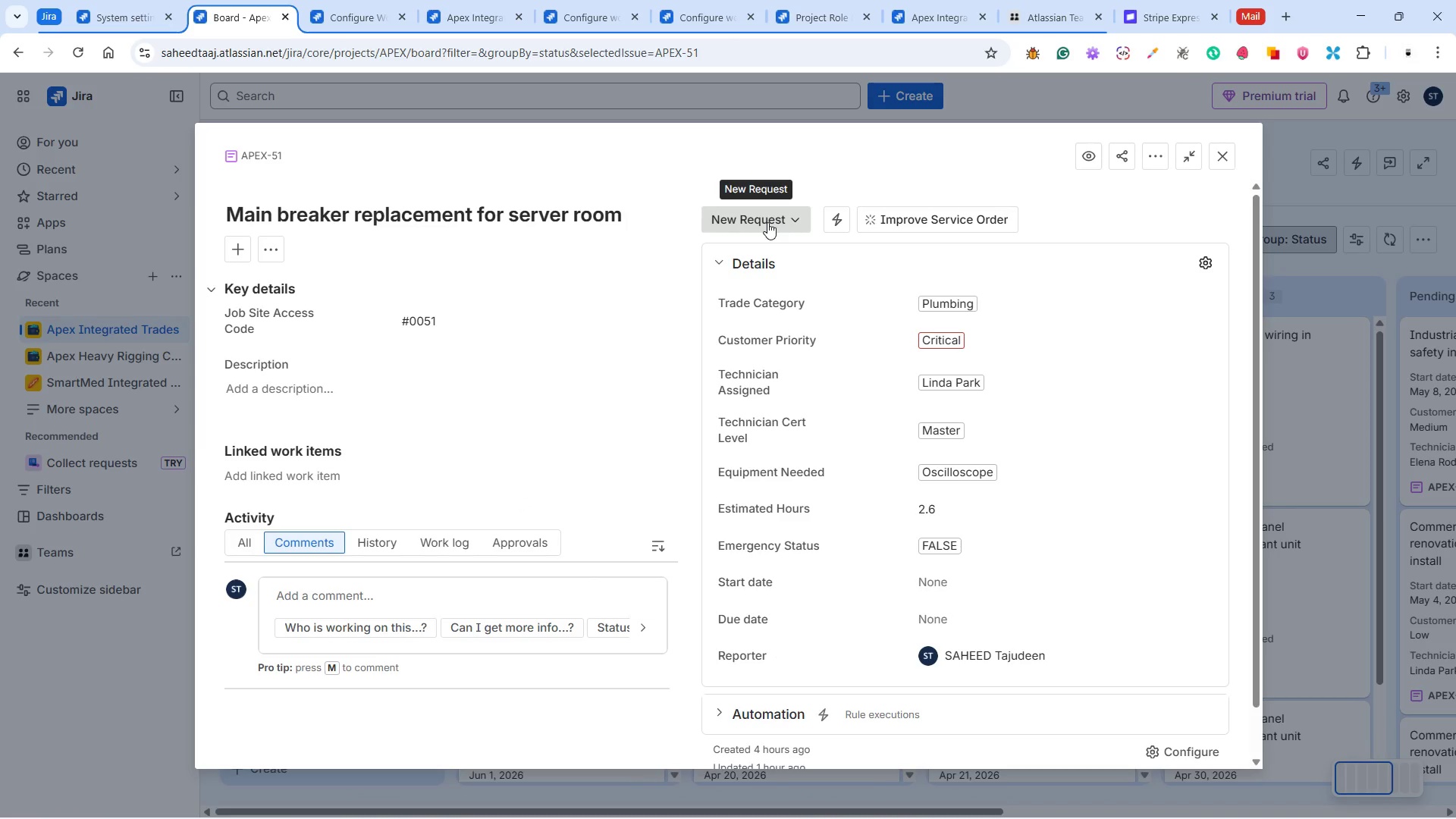 
left_click([768, 221])
 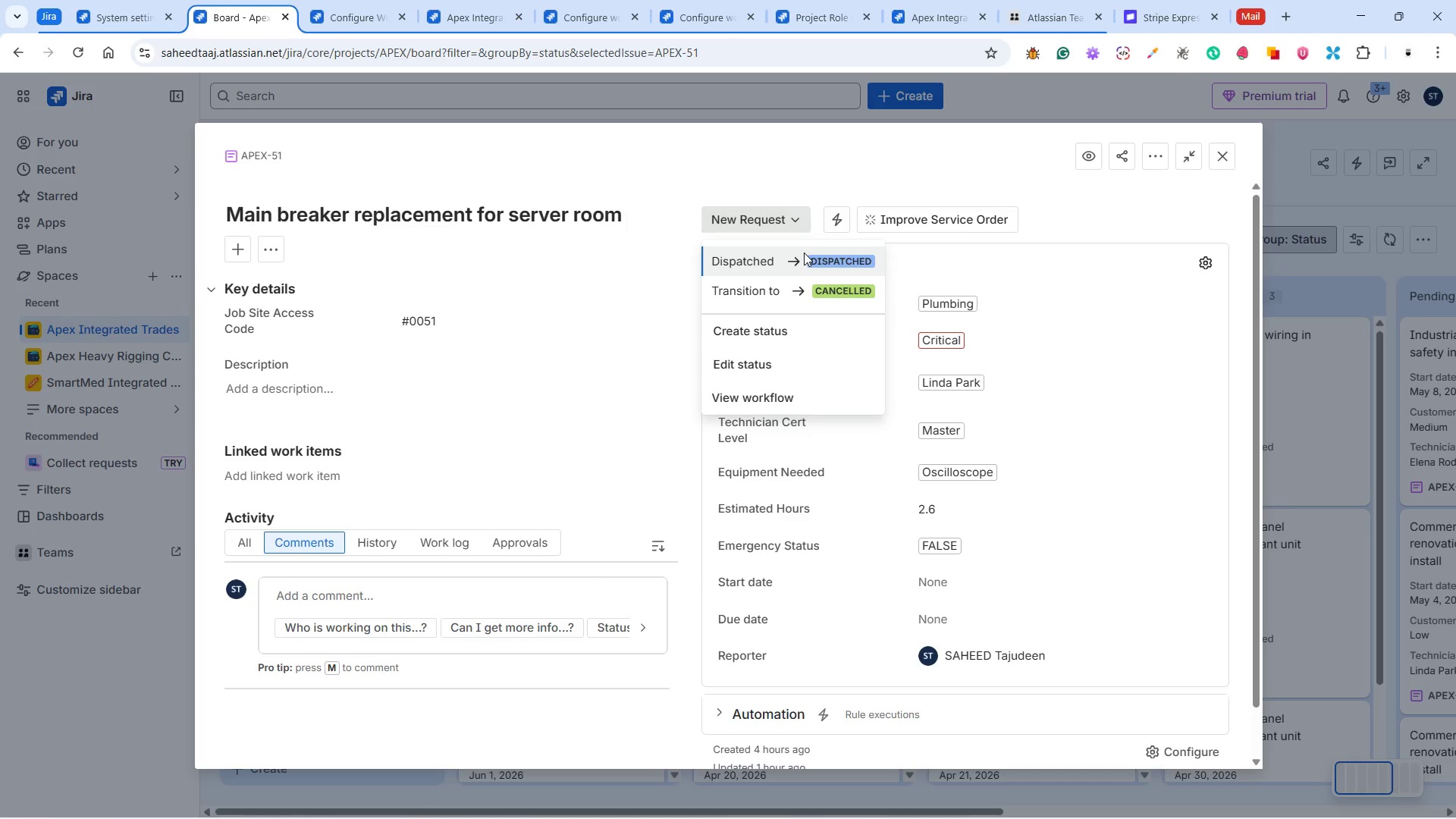 
left_click([805, 253])
 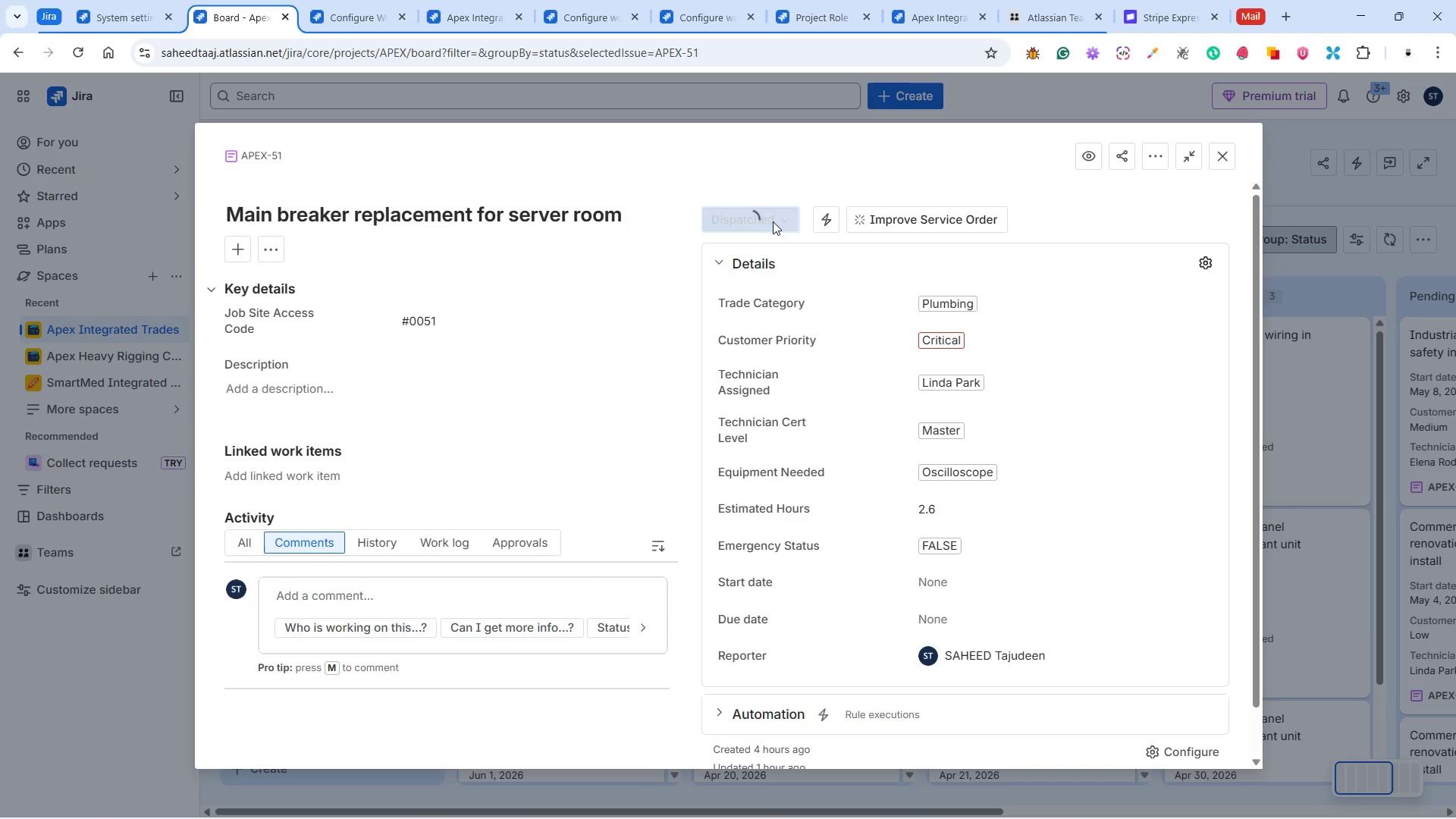 
left_click([773, 221])
 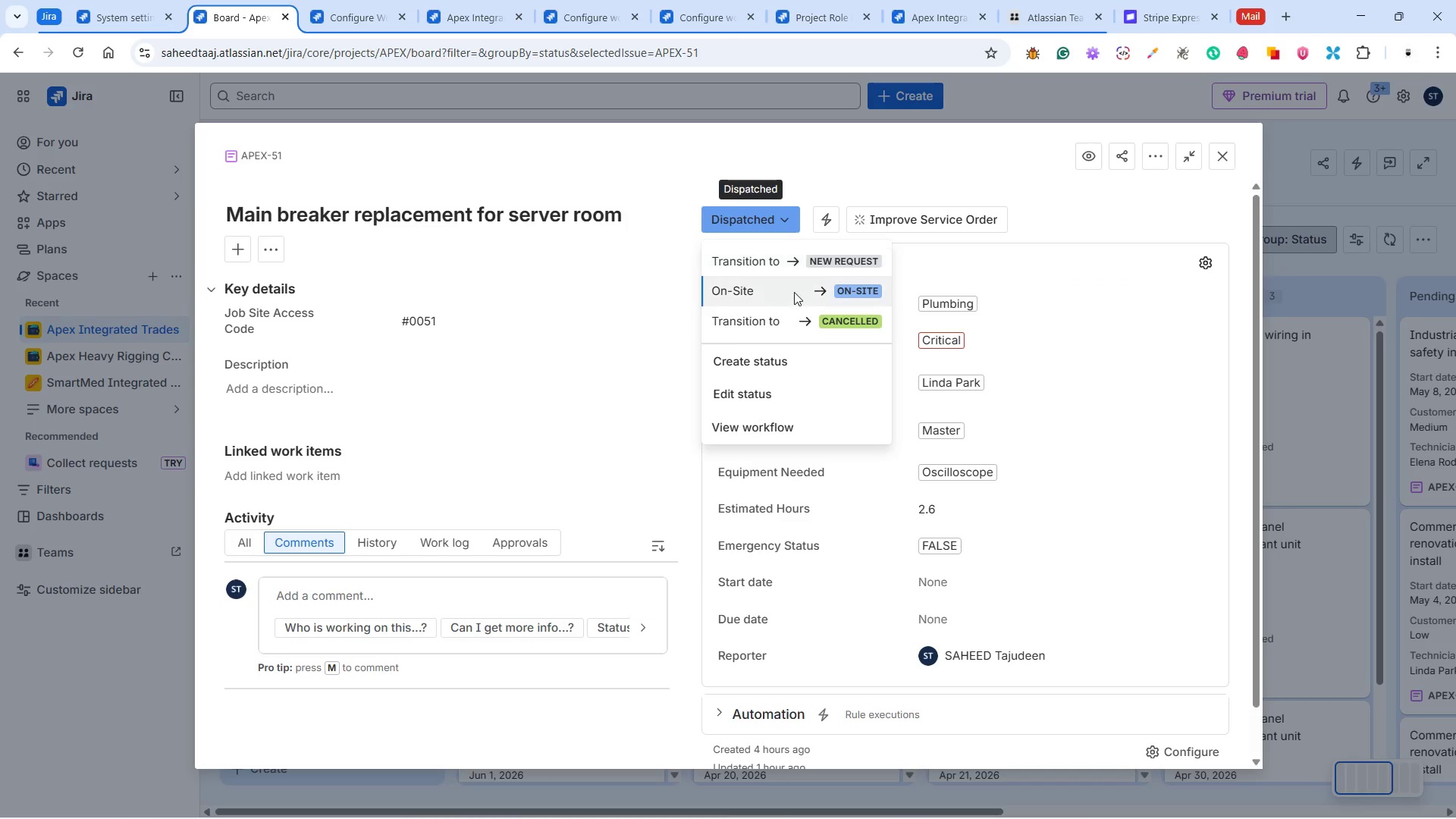 
left_click([793, 286])
 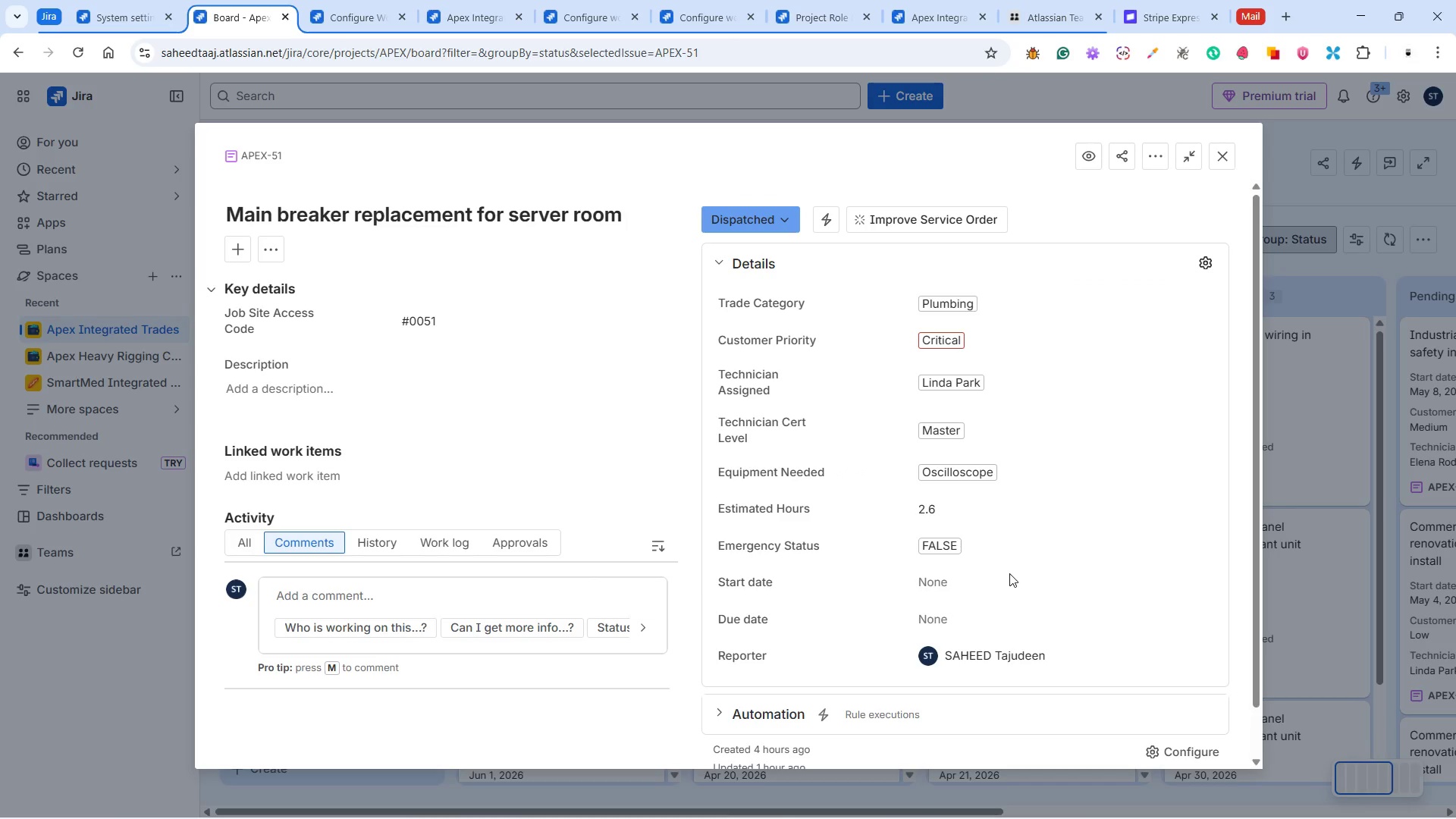 
left_click([1007, 576])
 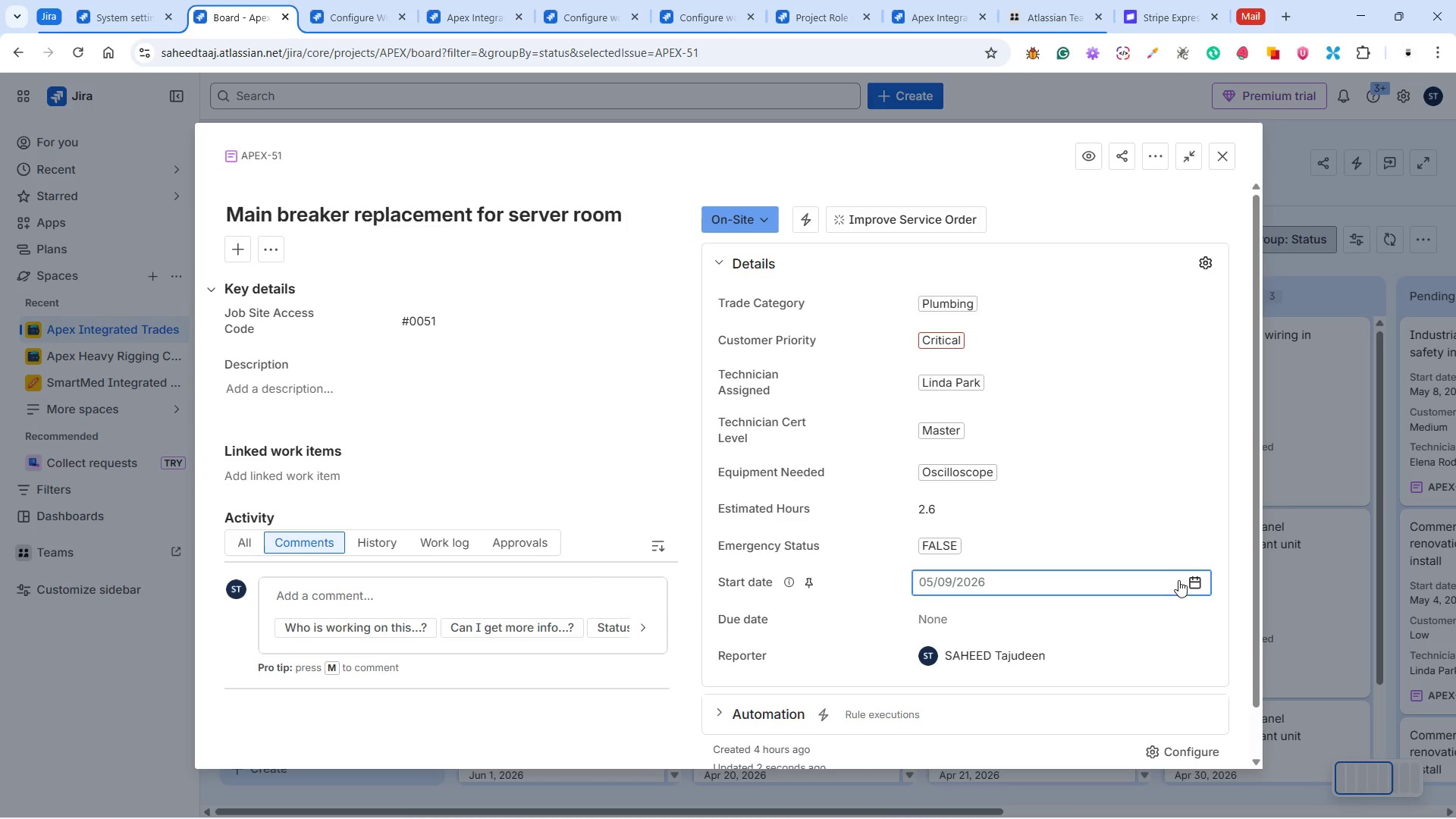 
left_click([1193, 579])
 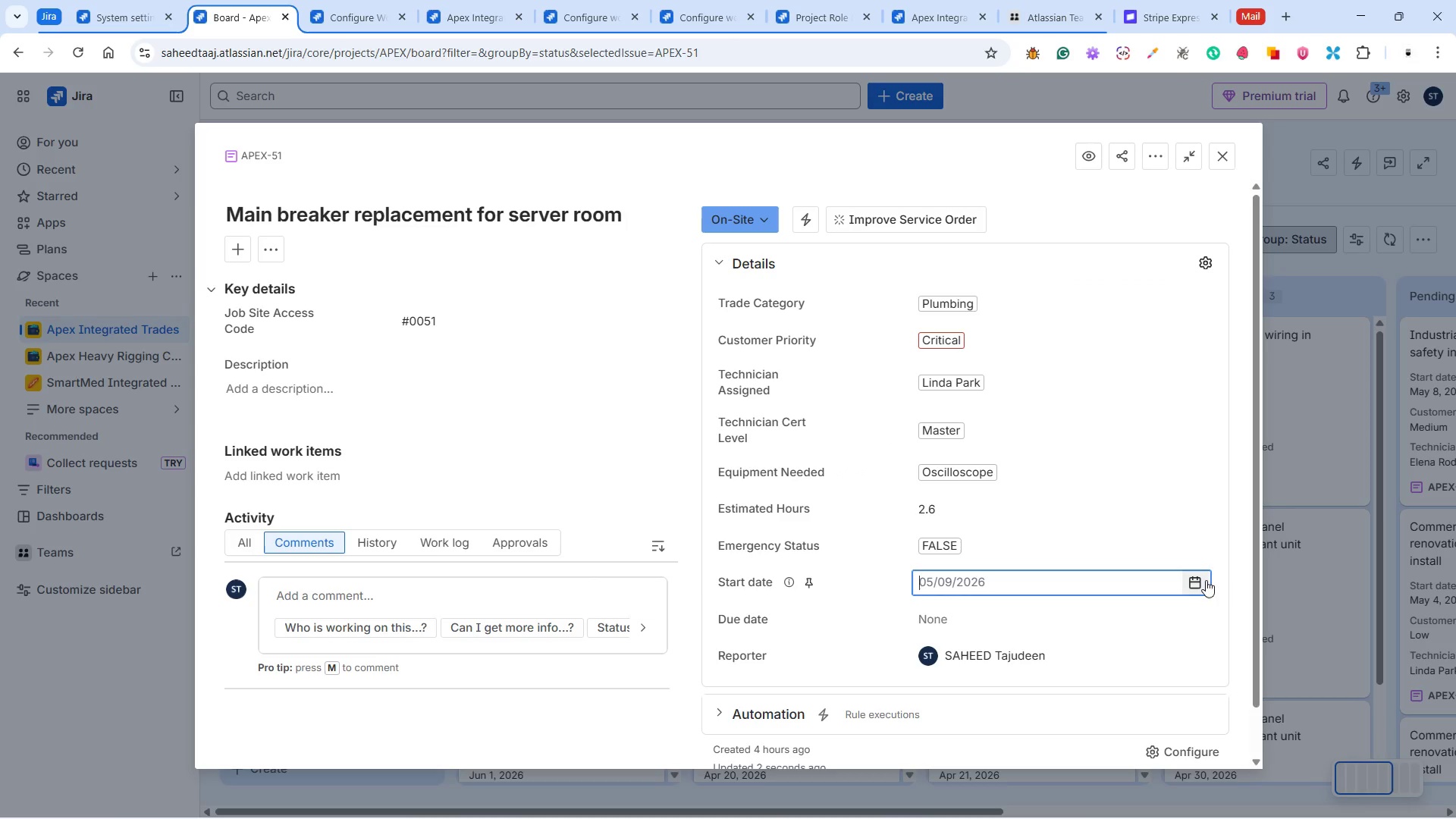 
left_click_drag(start_coordinate=[1209, 579], to_coordinate=[1204, 579])
 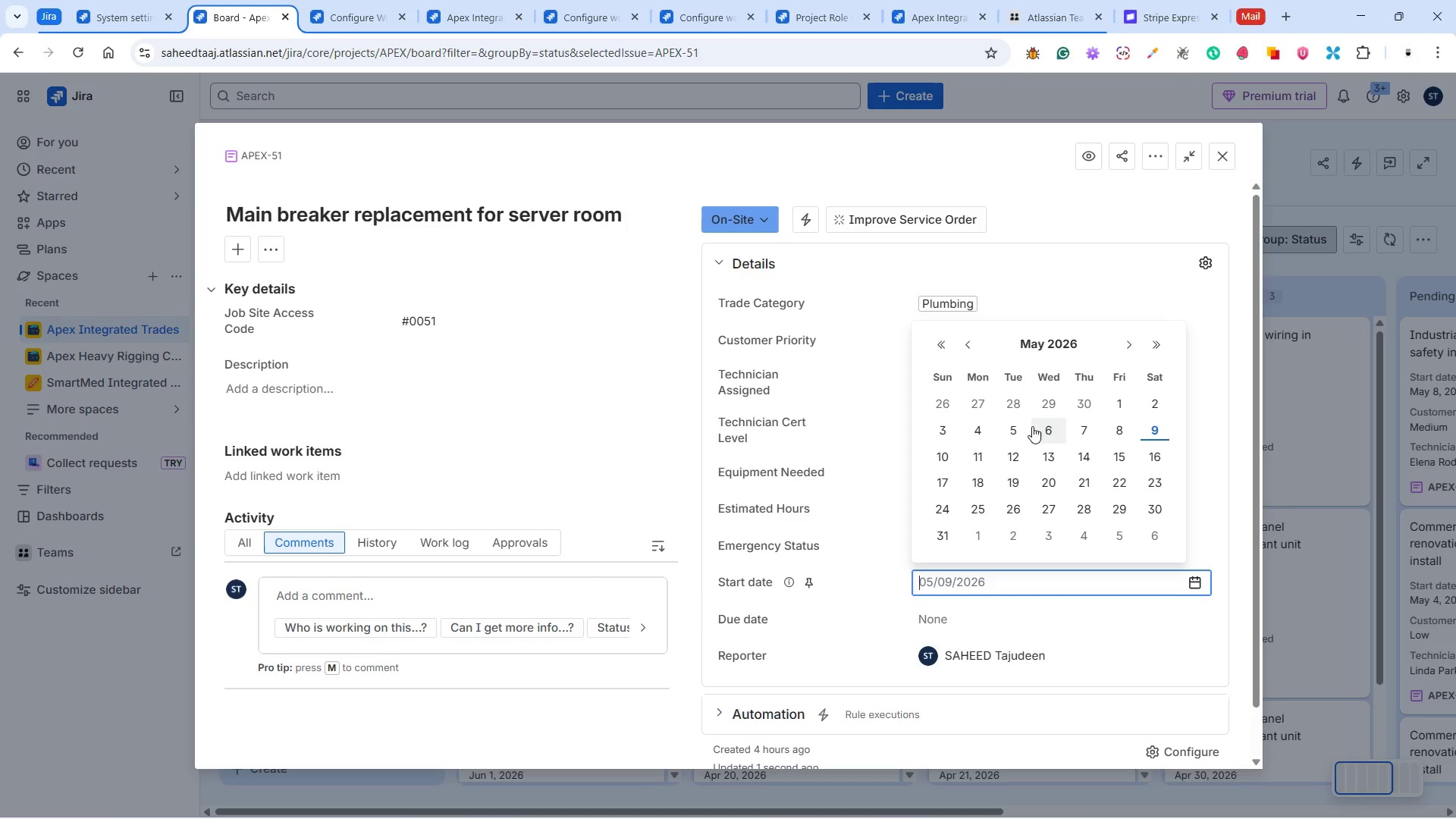 
left_click([979, 427])
 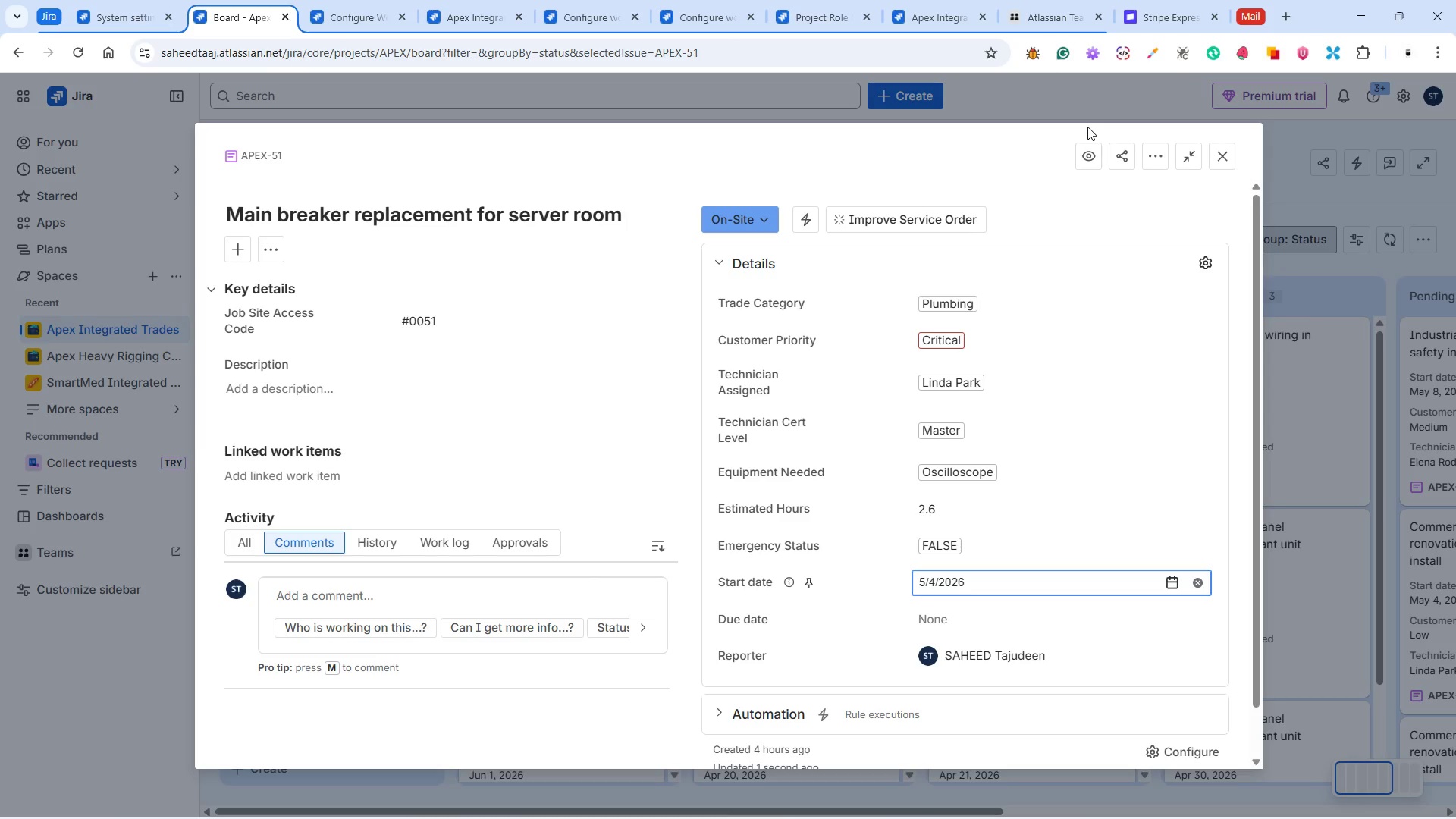 
wait(19.55)
 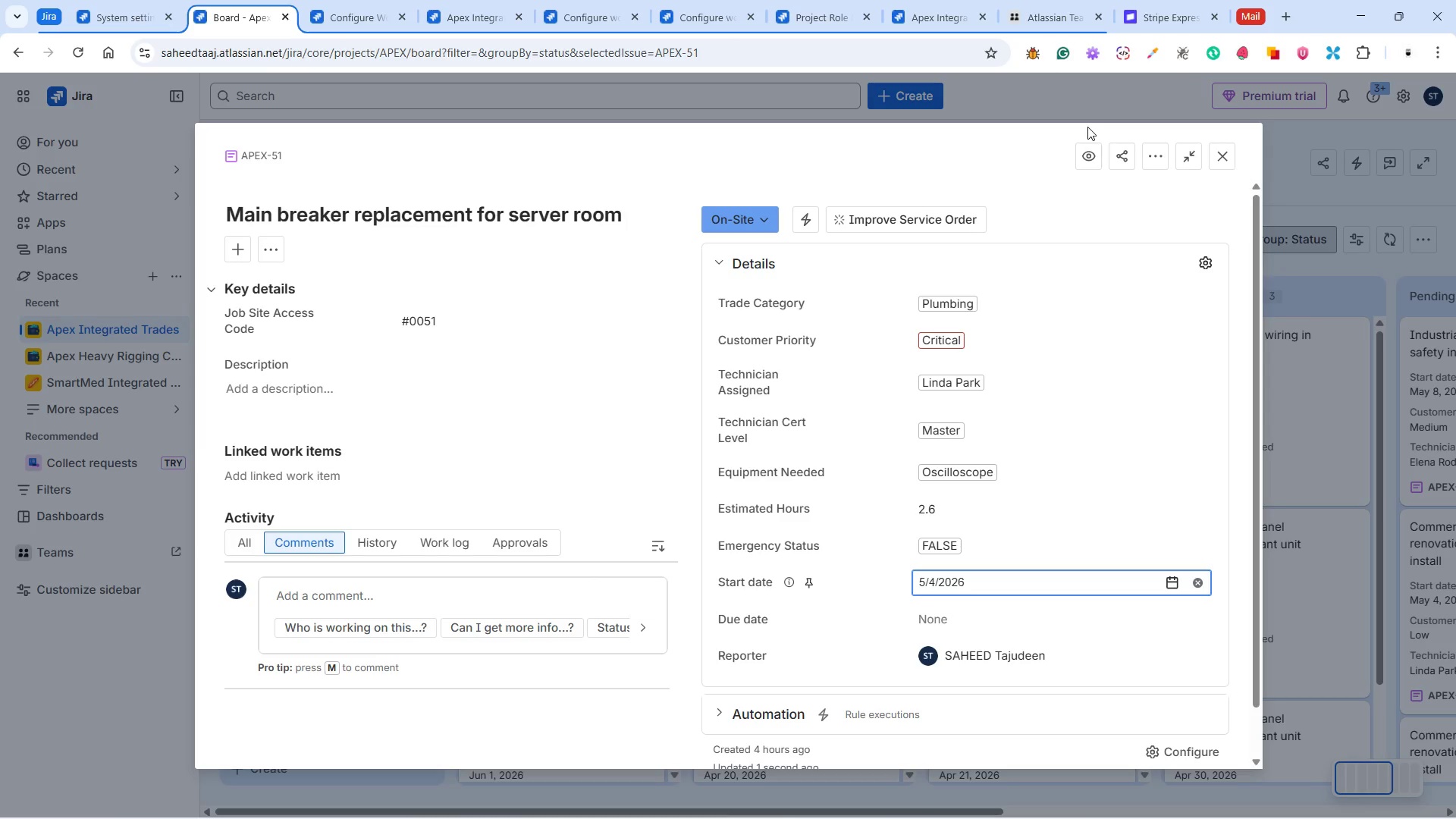 
left_click([1227, 166])
 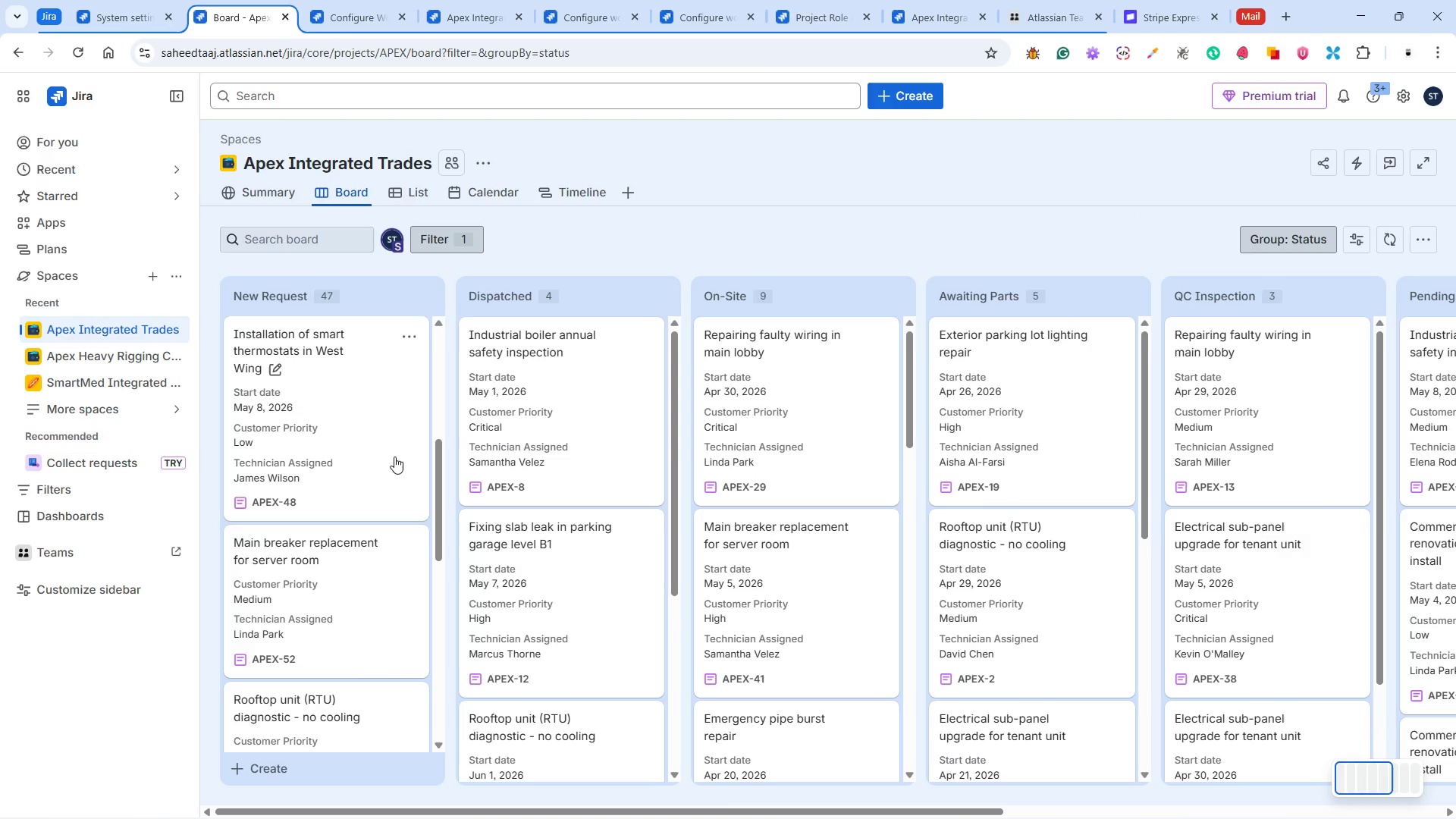 
scroll: coordinate [397, 452], scroll_direction: down, amount: 1.0
 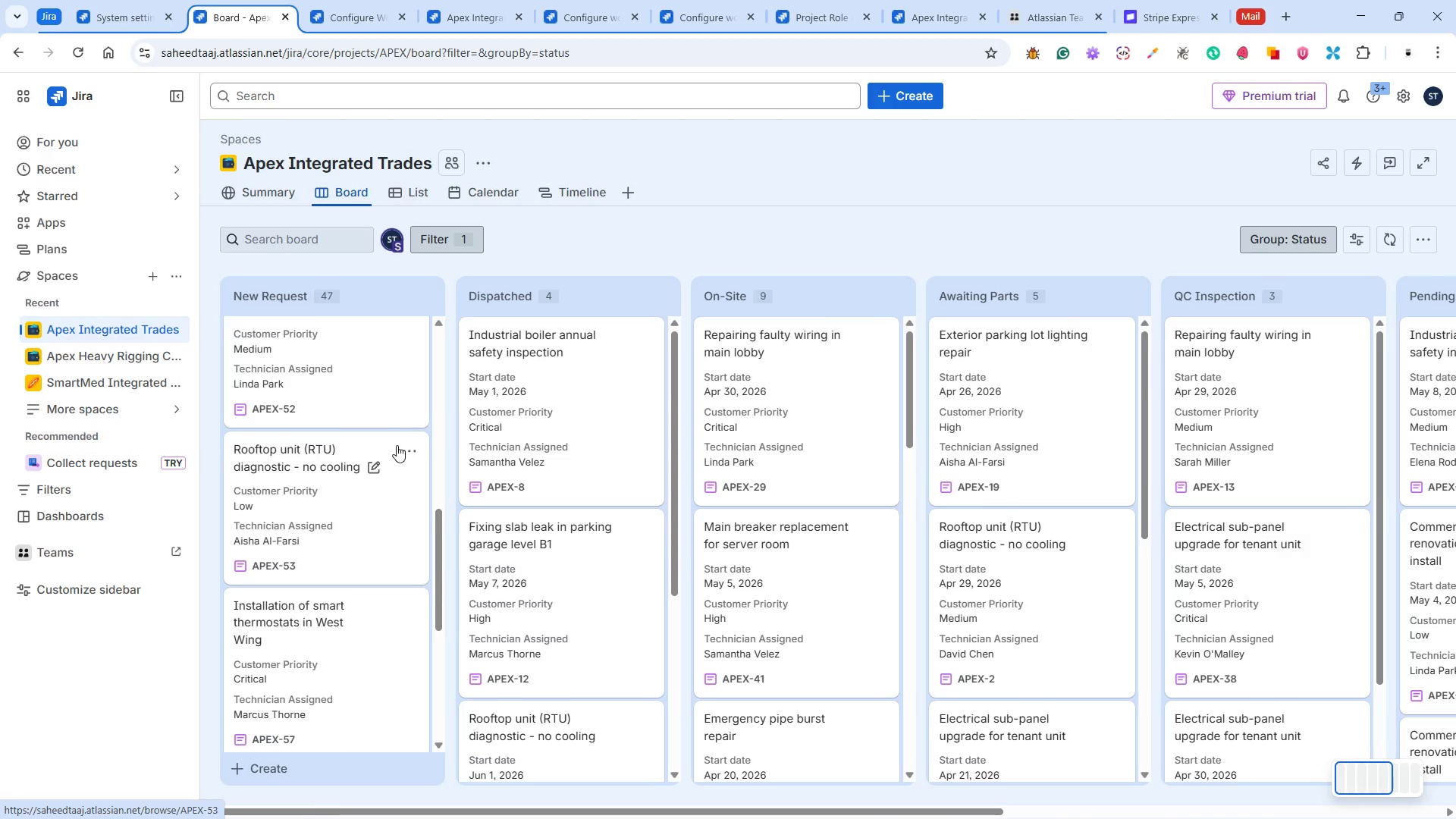 
scroll: coordinate [397, 445], scroll_direction: up, amount: 2.0
 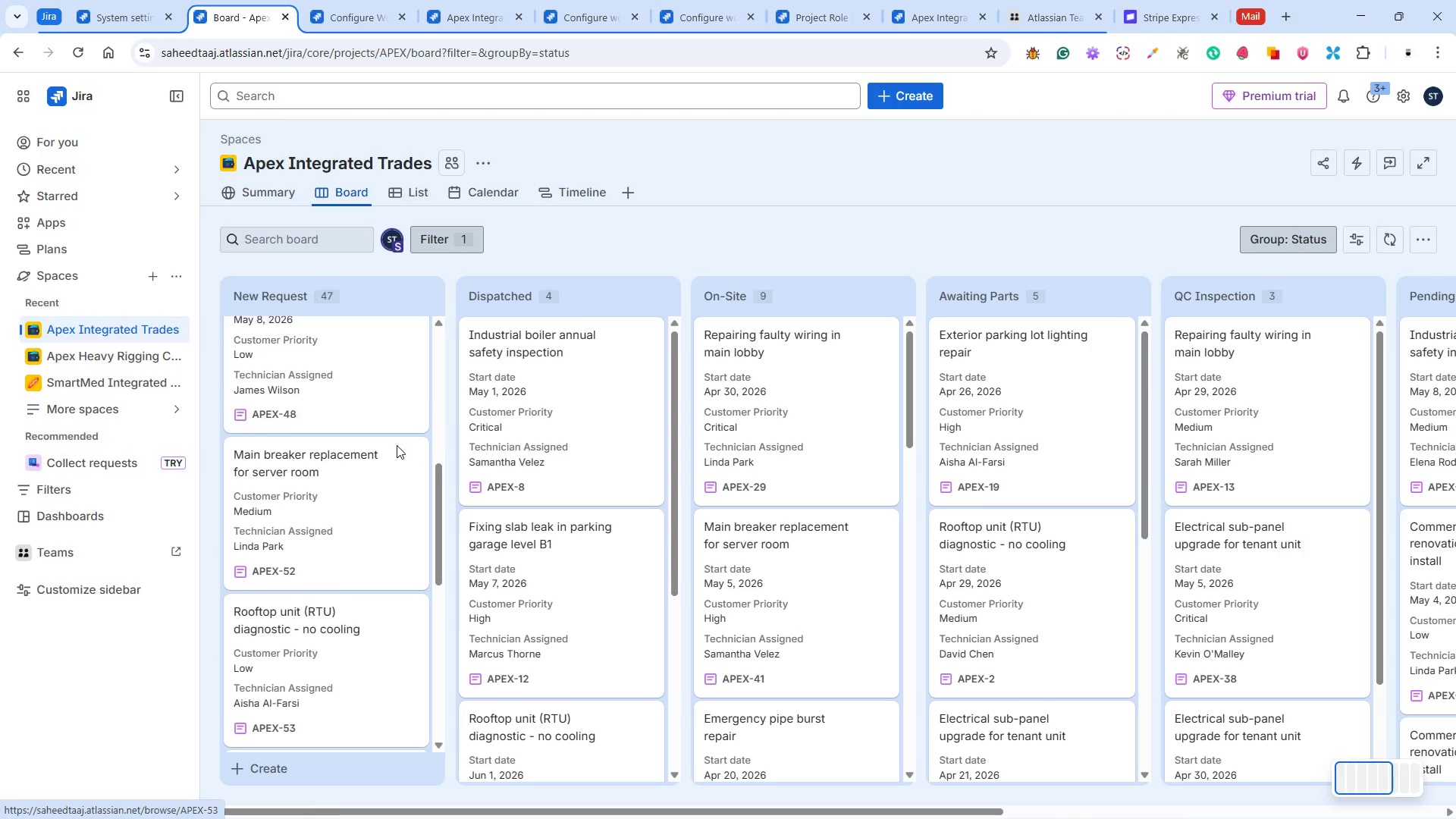 
scroll: coordinate [397, 445], scroll_direction: down, amount: 1.0
 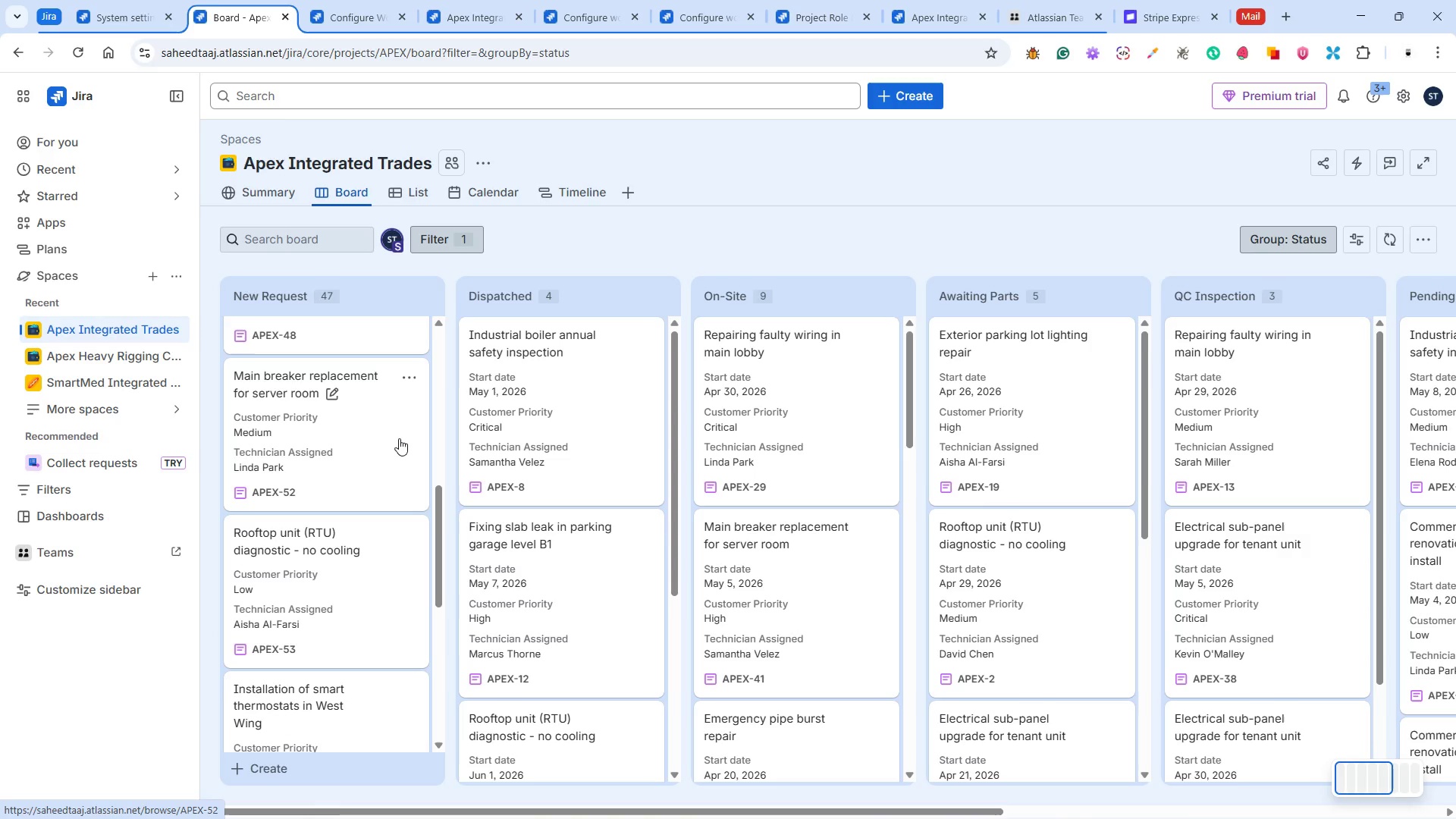 
left_click([401, 438])
 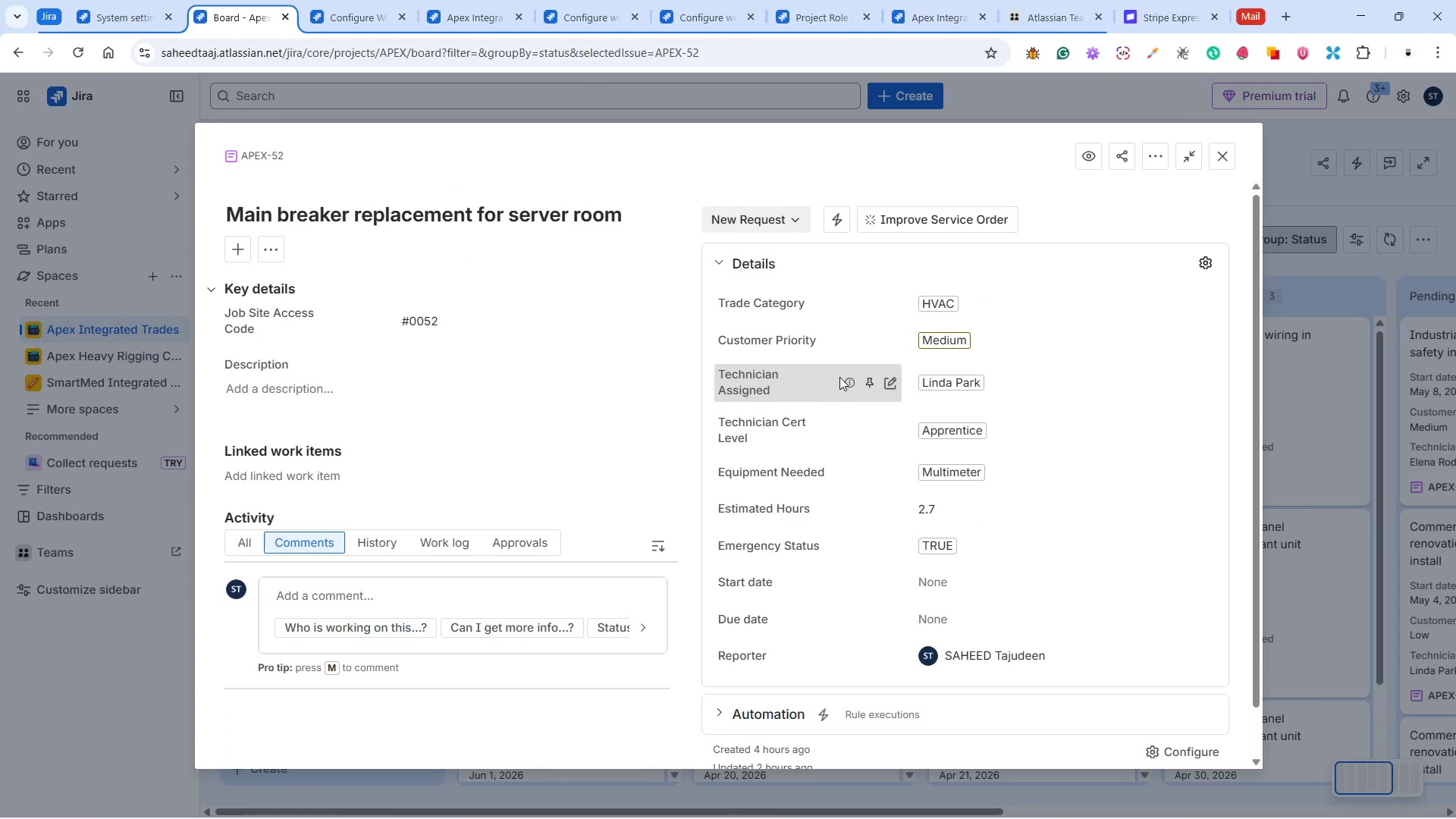 
wait(13.44)
 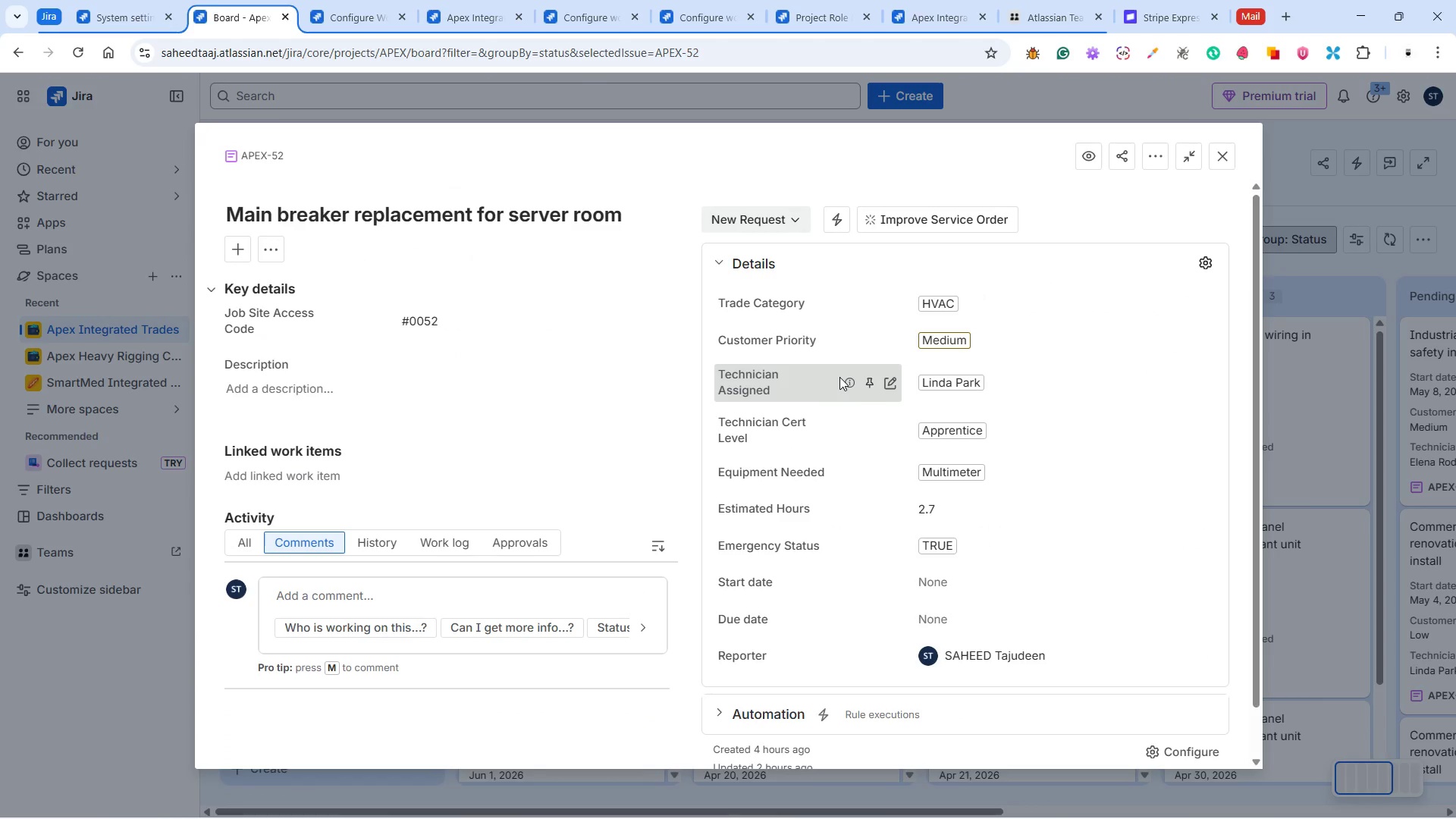 
left_click([762, 223])
 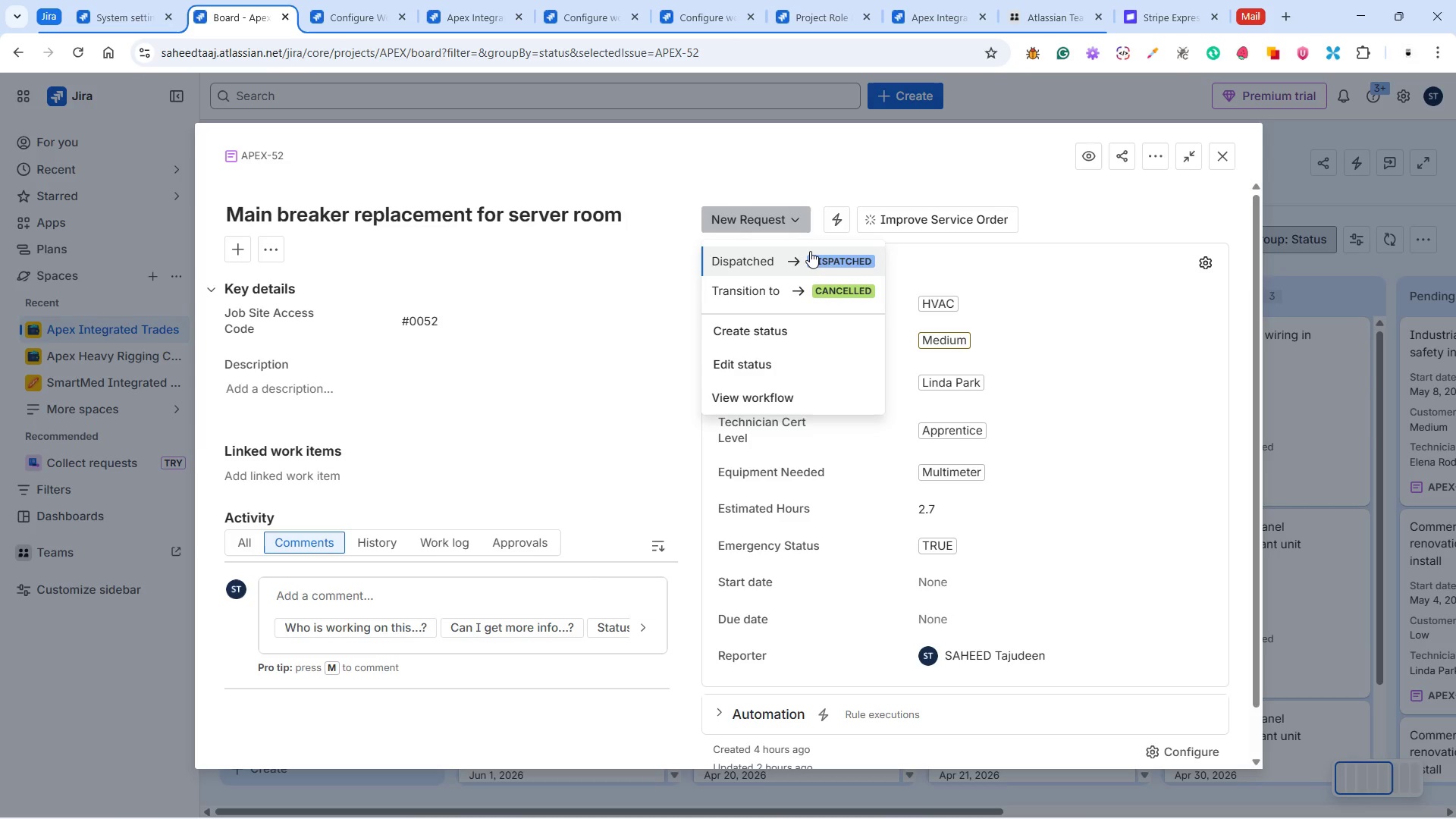 
left_click([810, 251])
 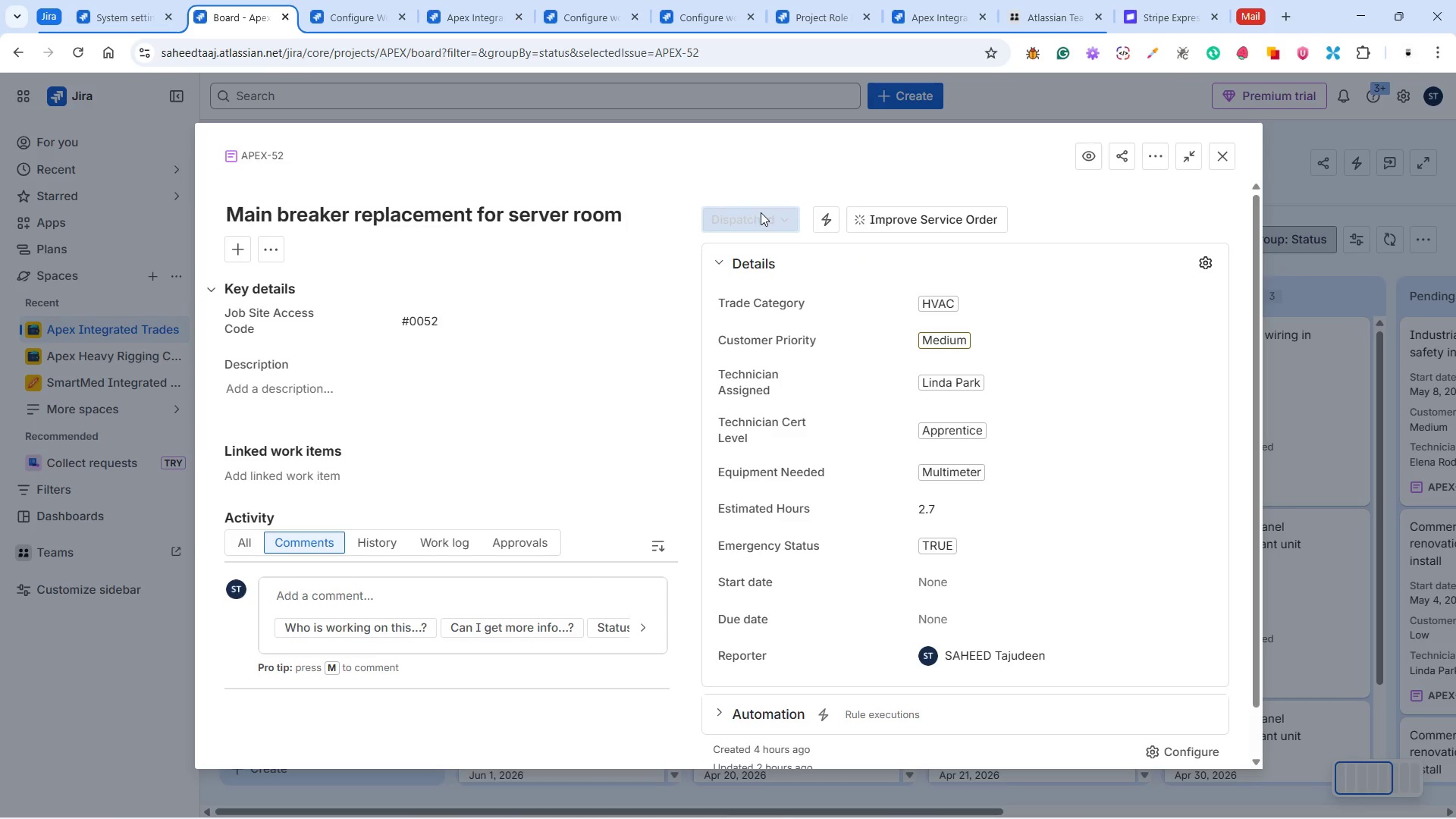 
left_click([761, 212])
 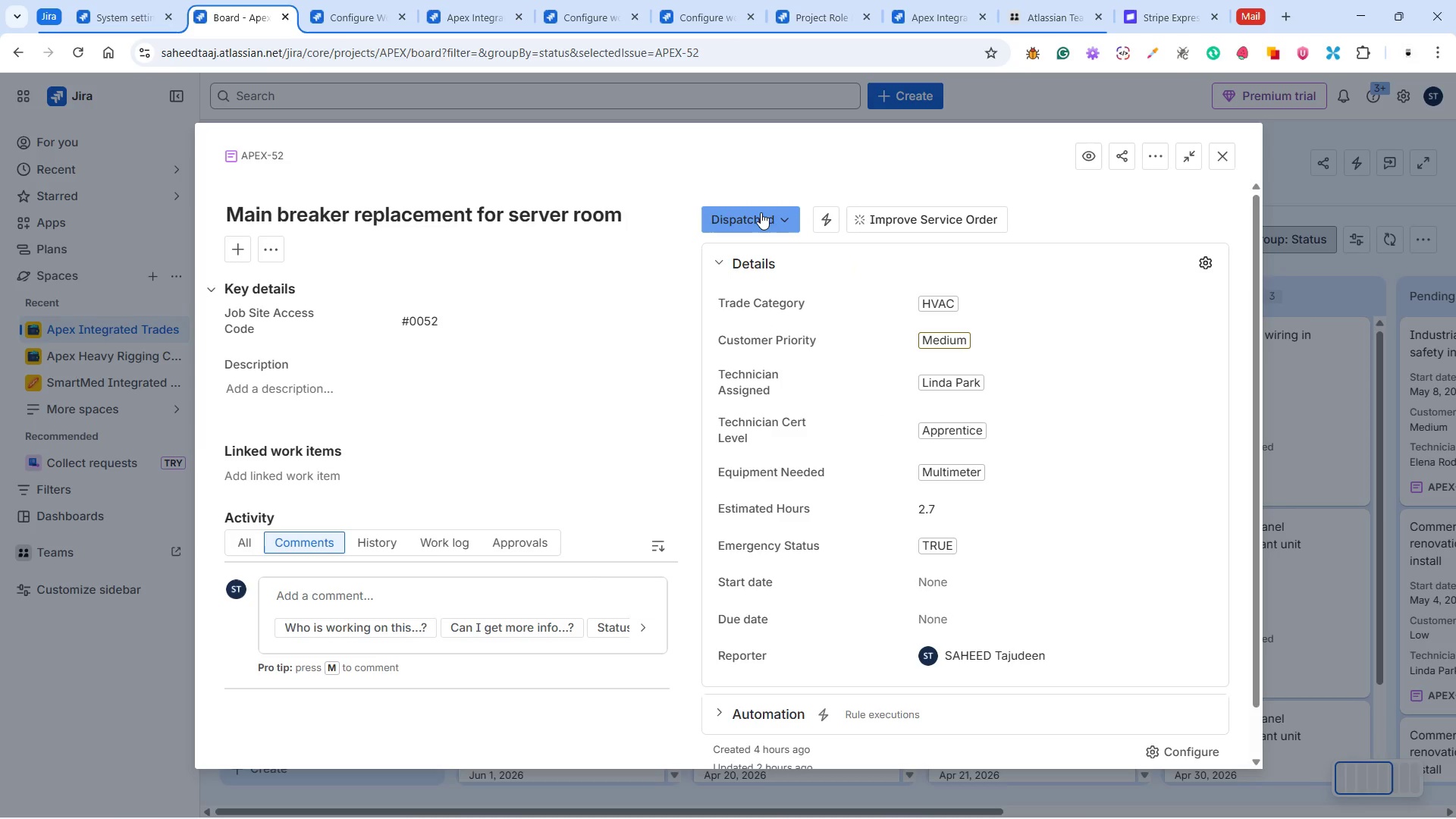 
left_click([761, 212])
 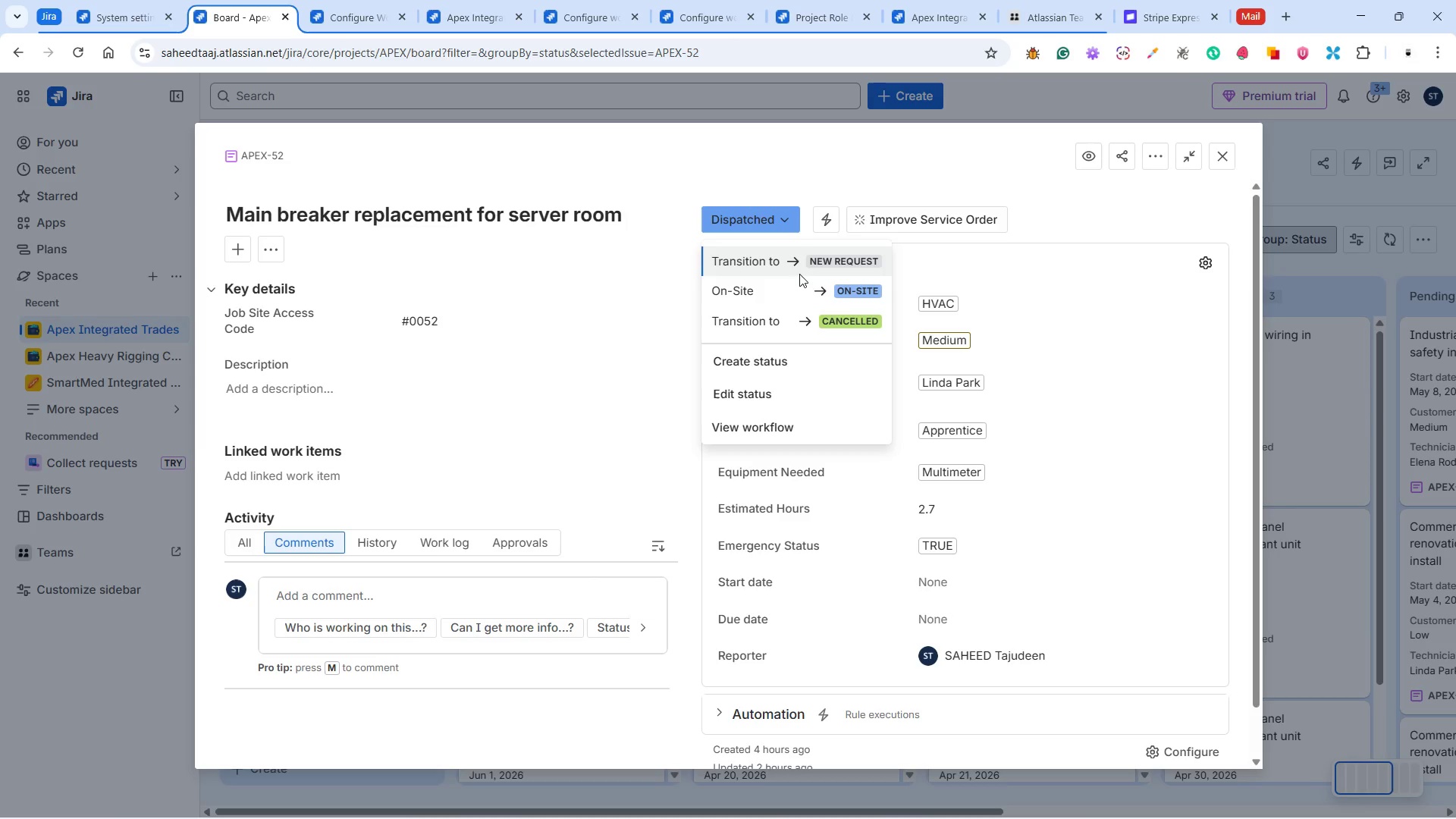 
left_click([798, 290])
 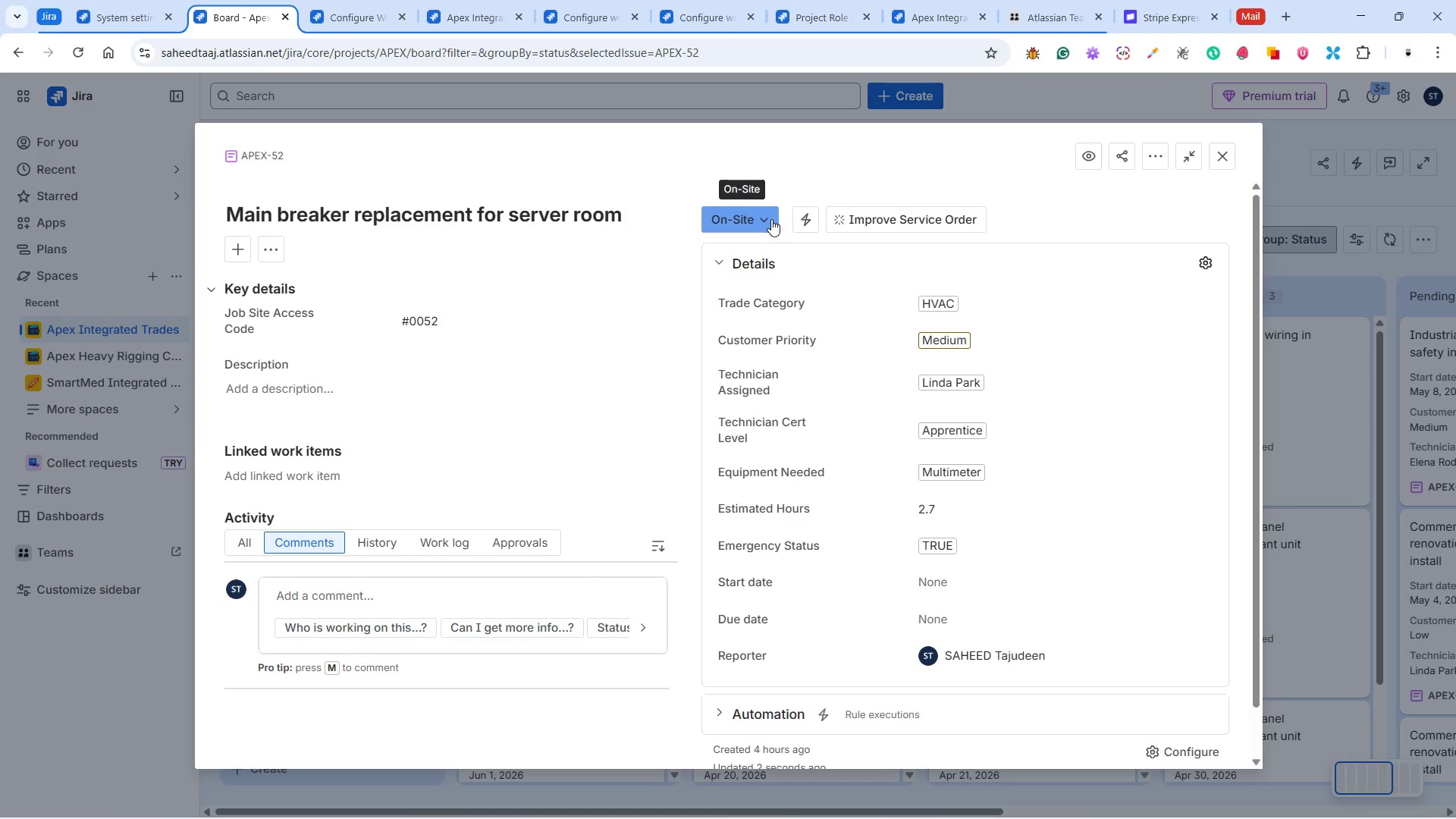 
left_click([748, 217])
 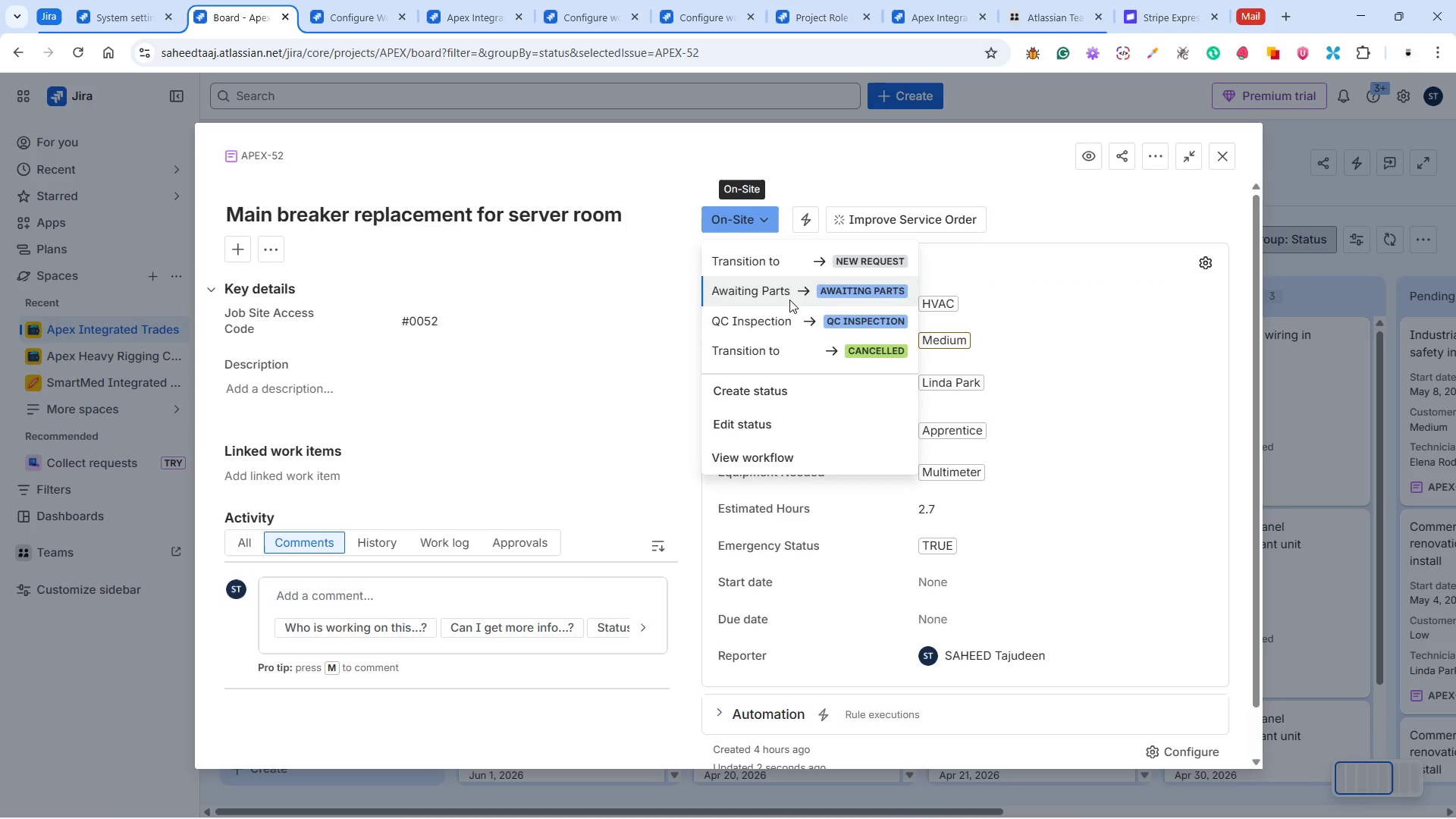 
left_click([792, 324])
 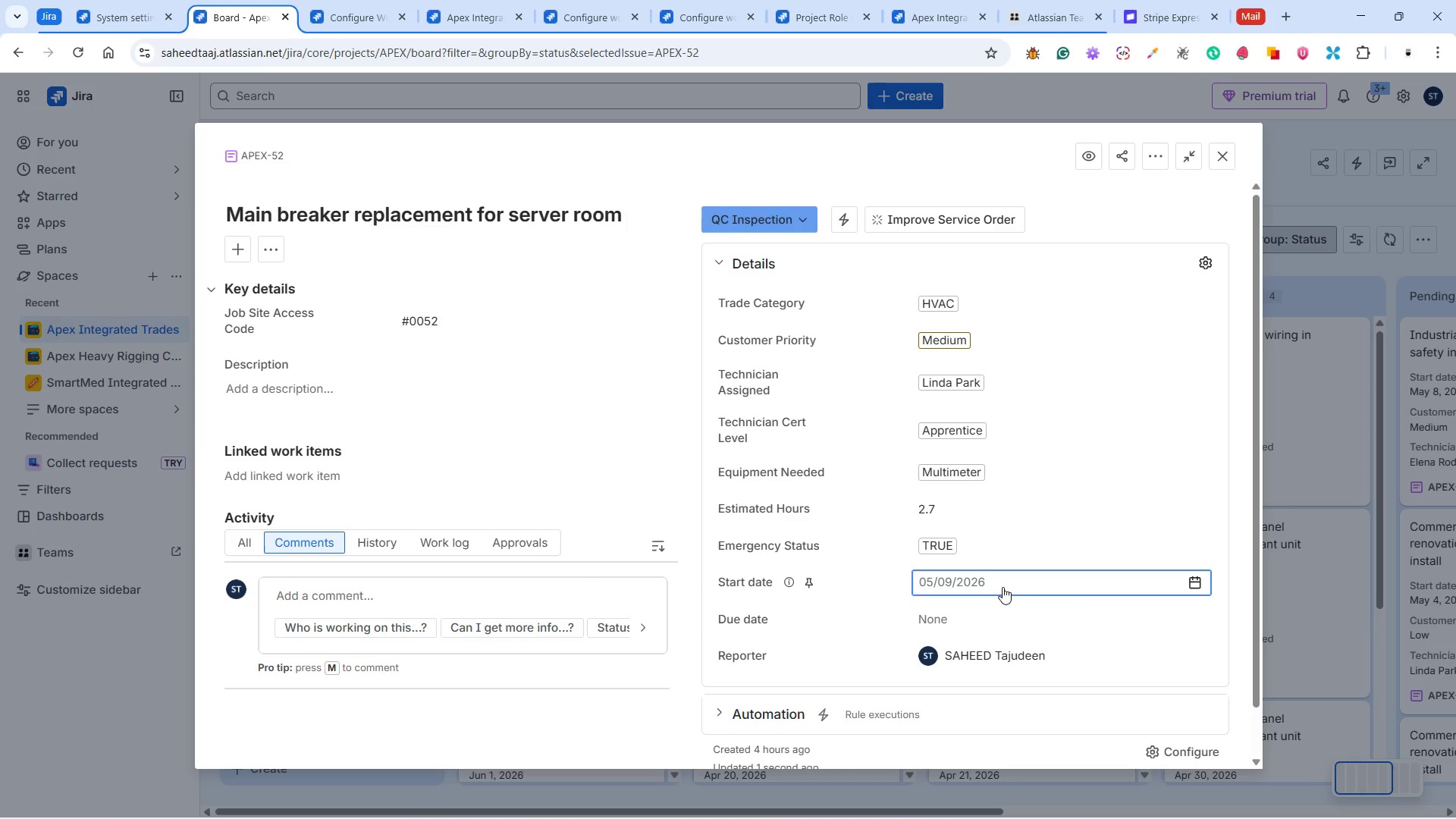 
wait(12.95)
 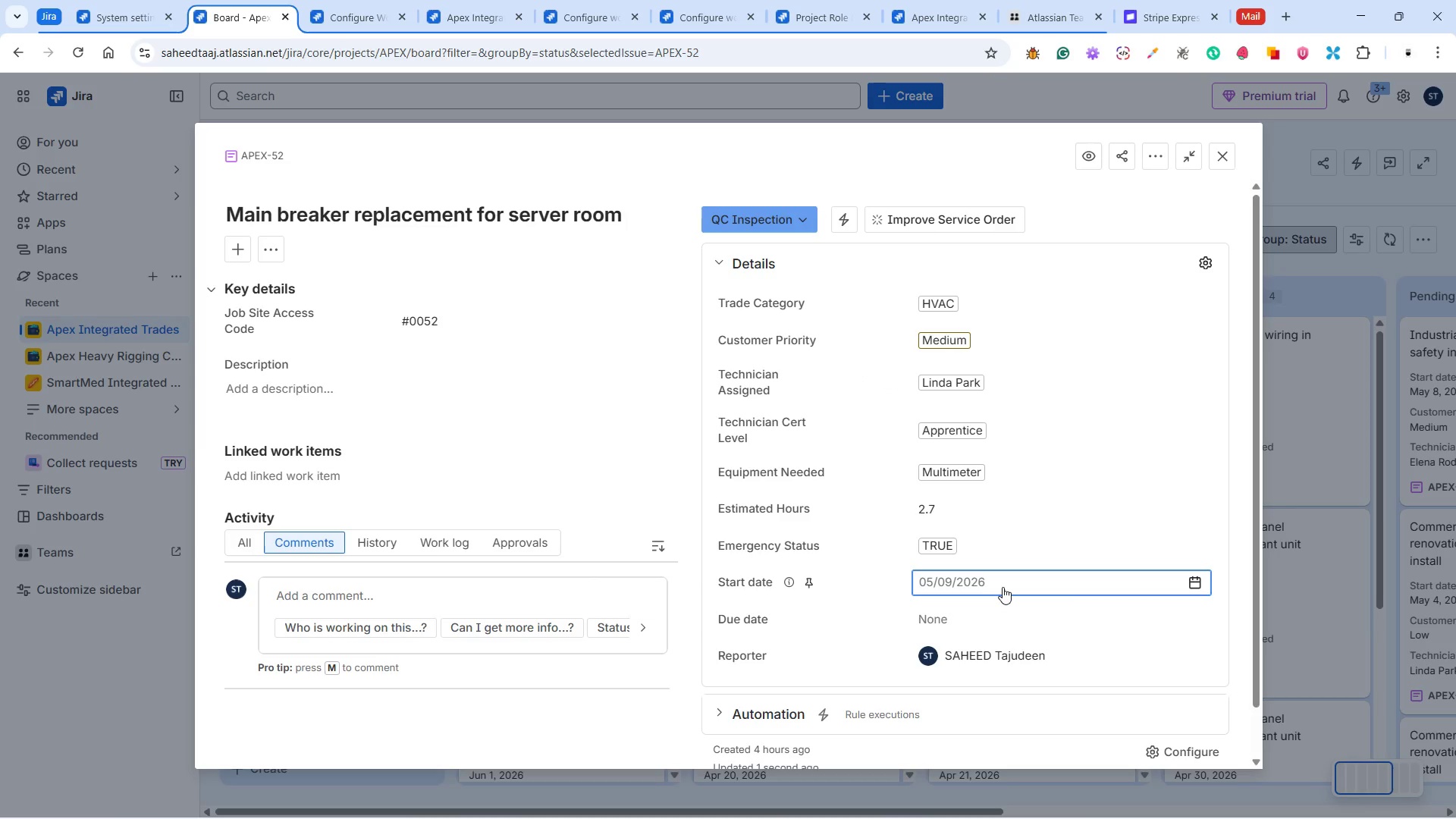 
left_click([1194, 576])
 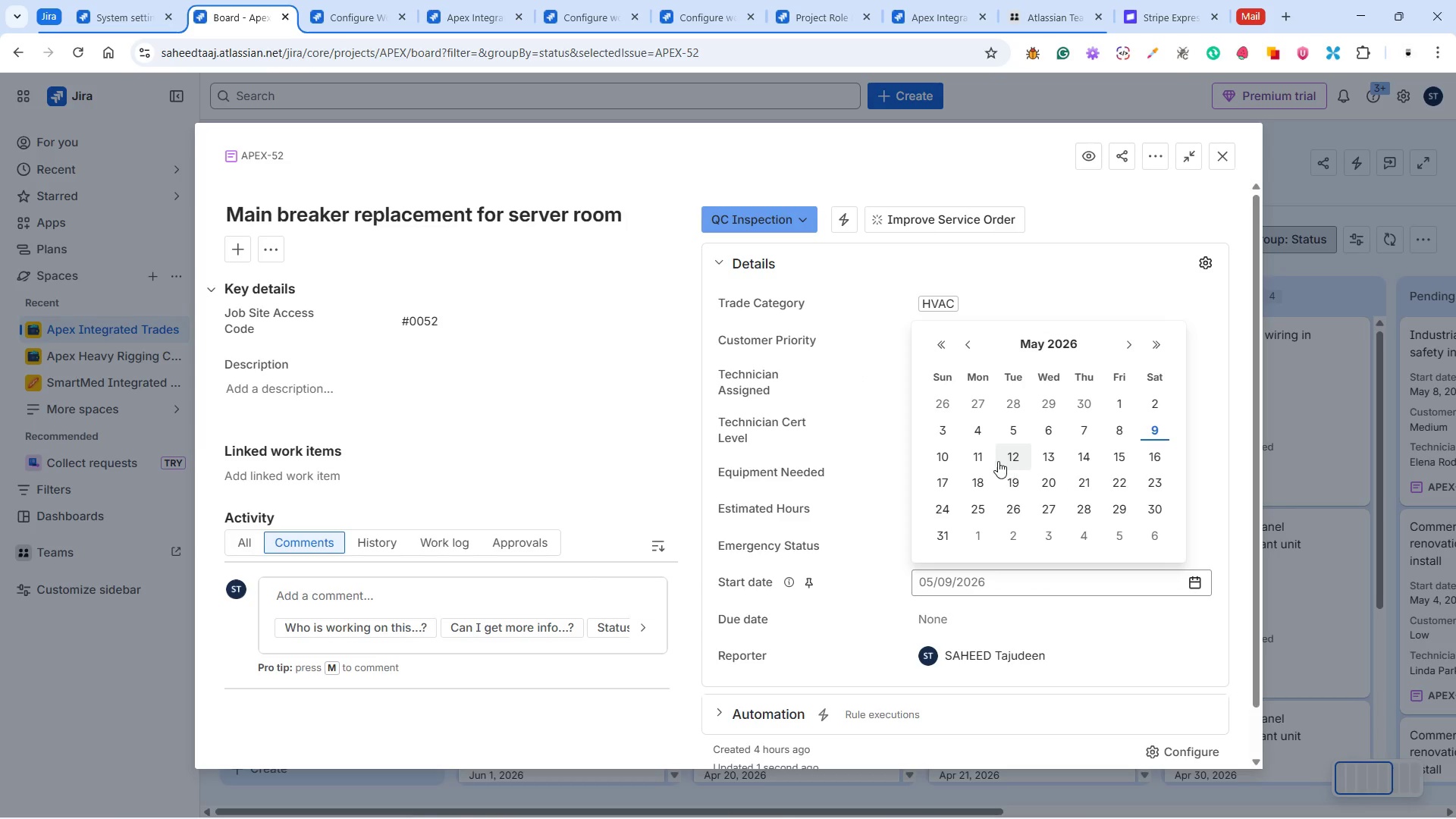 
left_click([984, 431])
 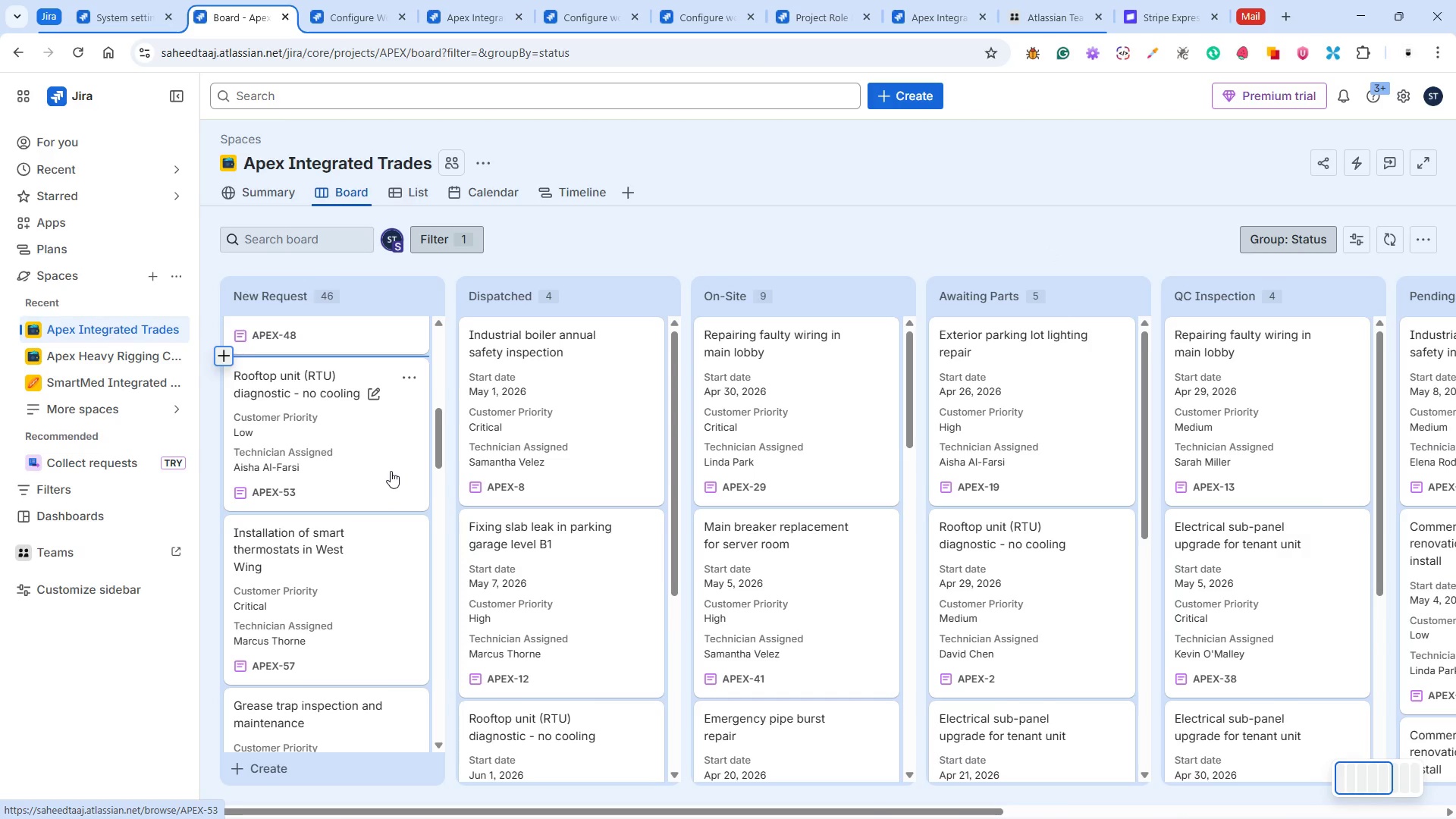 
wait(6.97)
 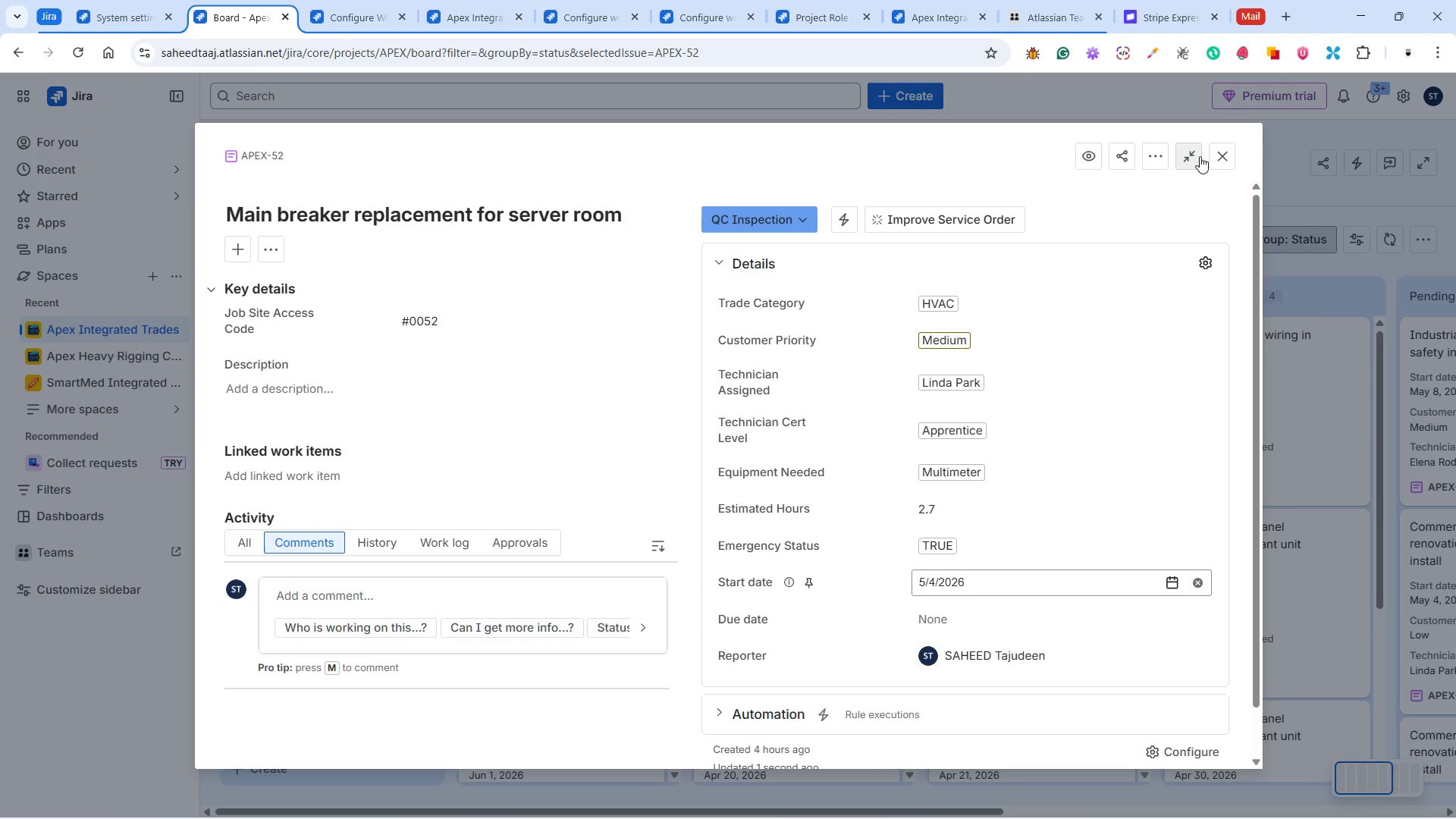 
left_click([391, 471])
 